 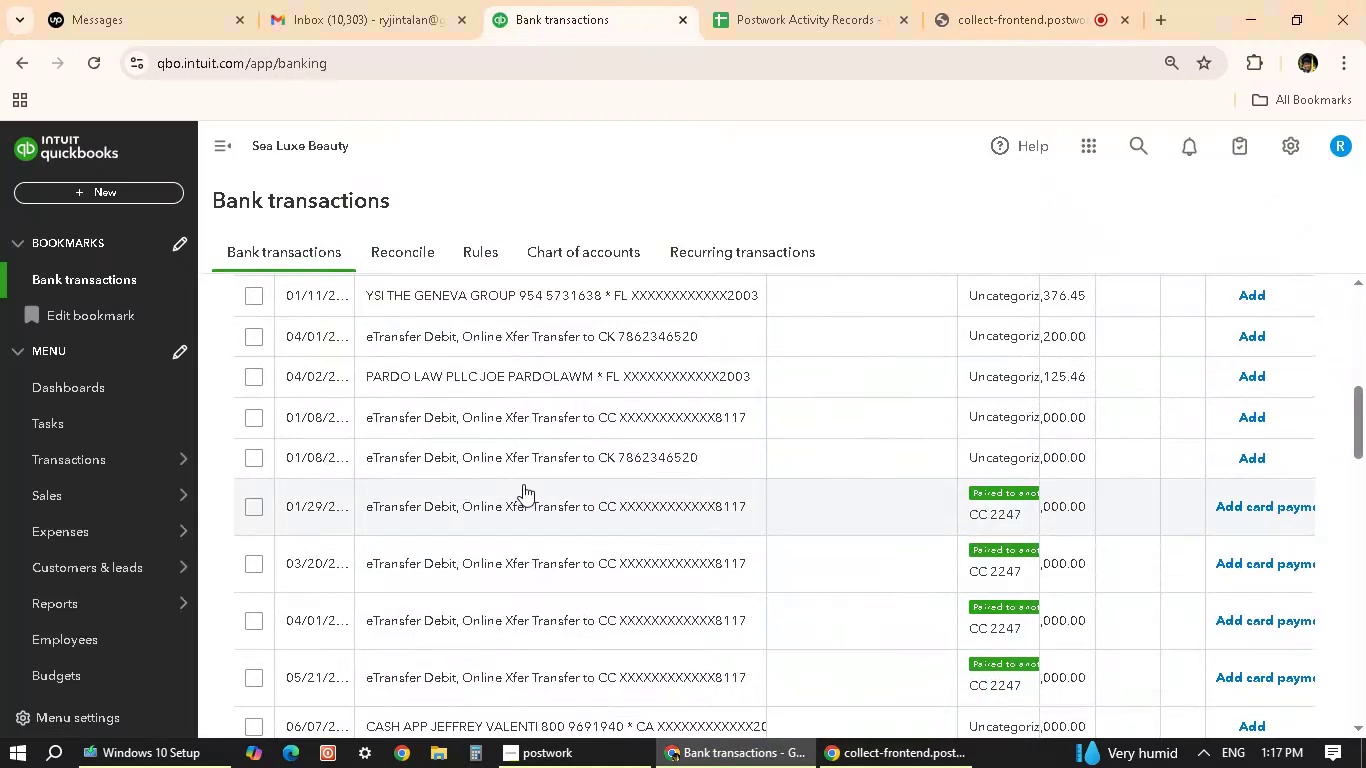 
scroll: coordinate [503, 464], scroll_direction: up, amount: 2.0
 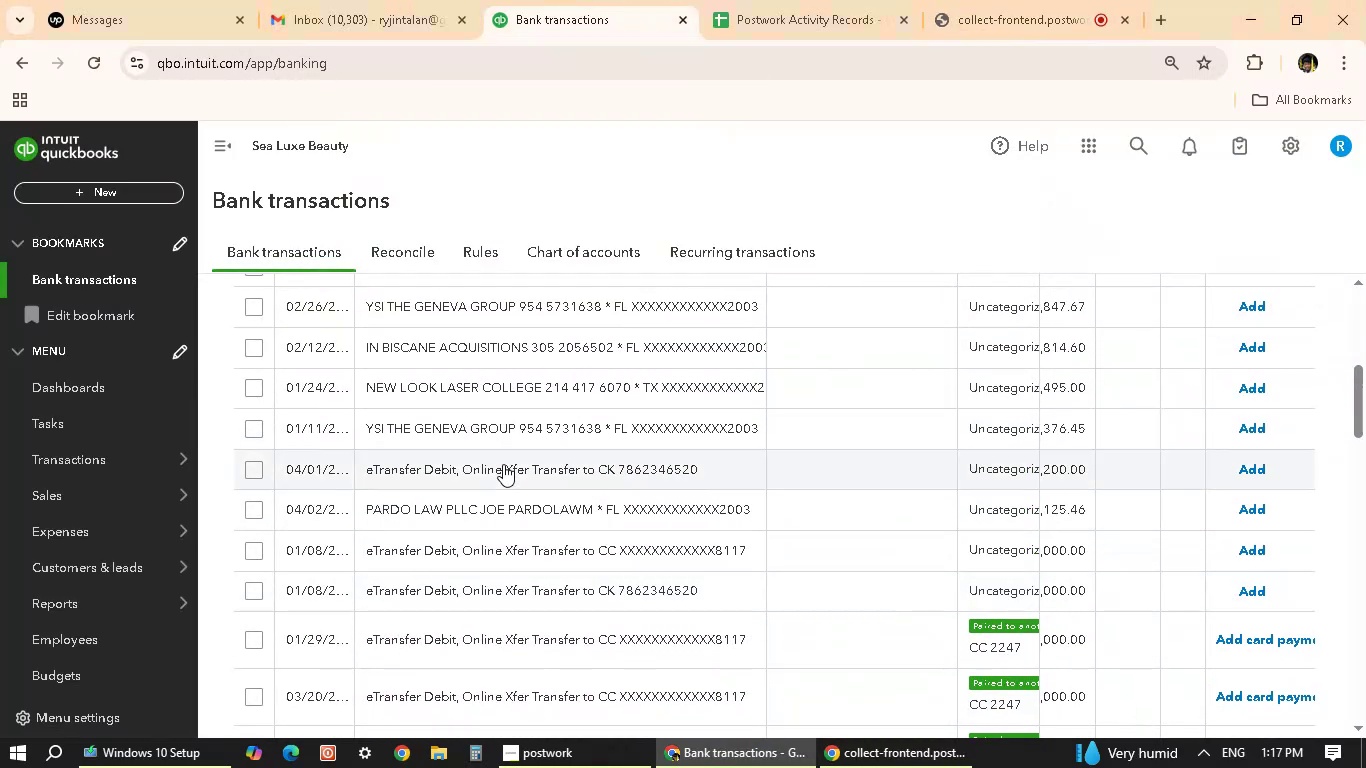 
scroll: coordinate [683, 528], scroll_direction: down, amount: 9.0
 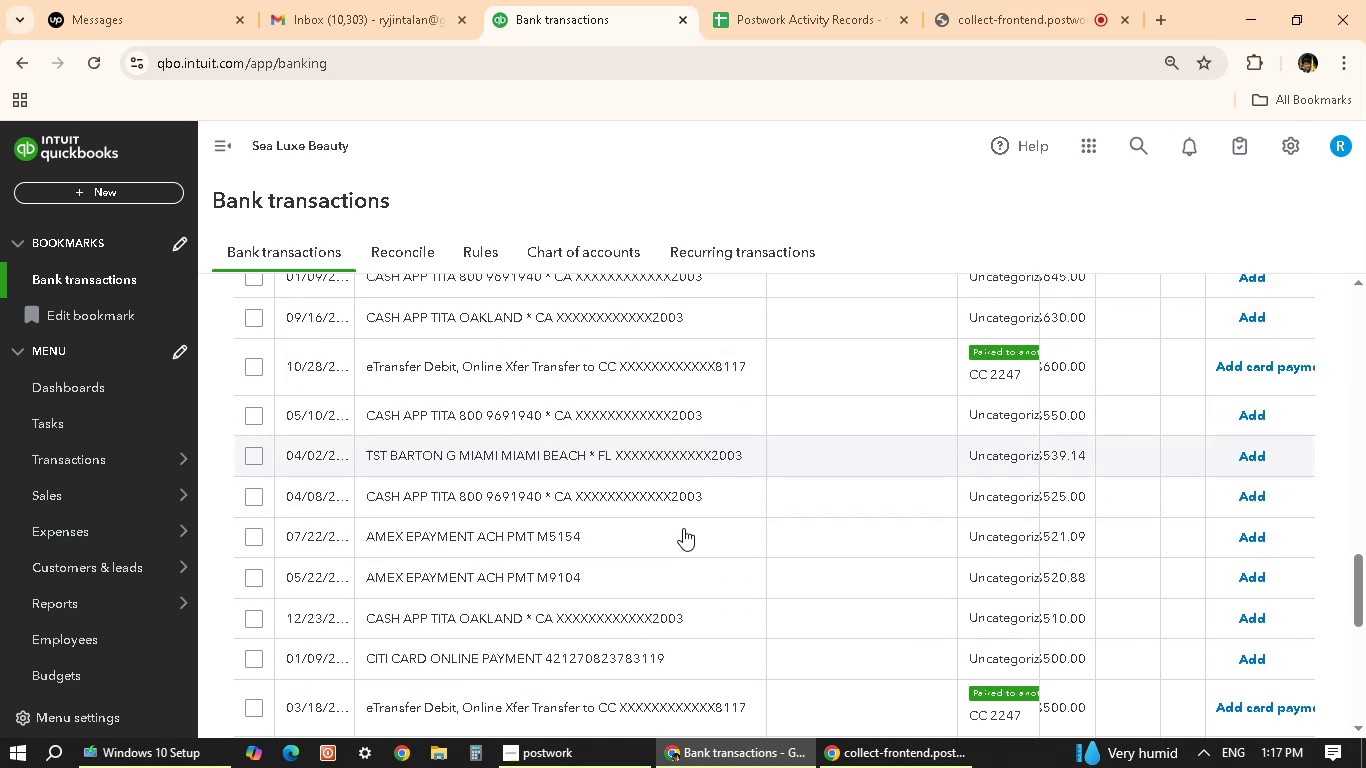 
scroll: coordinate [553, 490], scroll_direction: up, amount: 24.0
 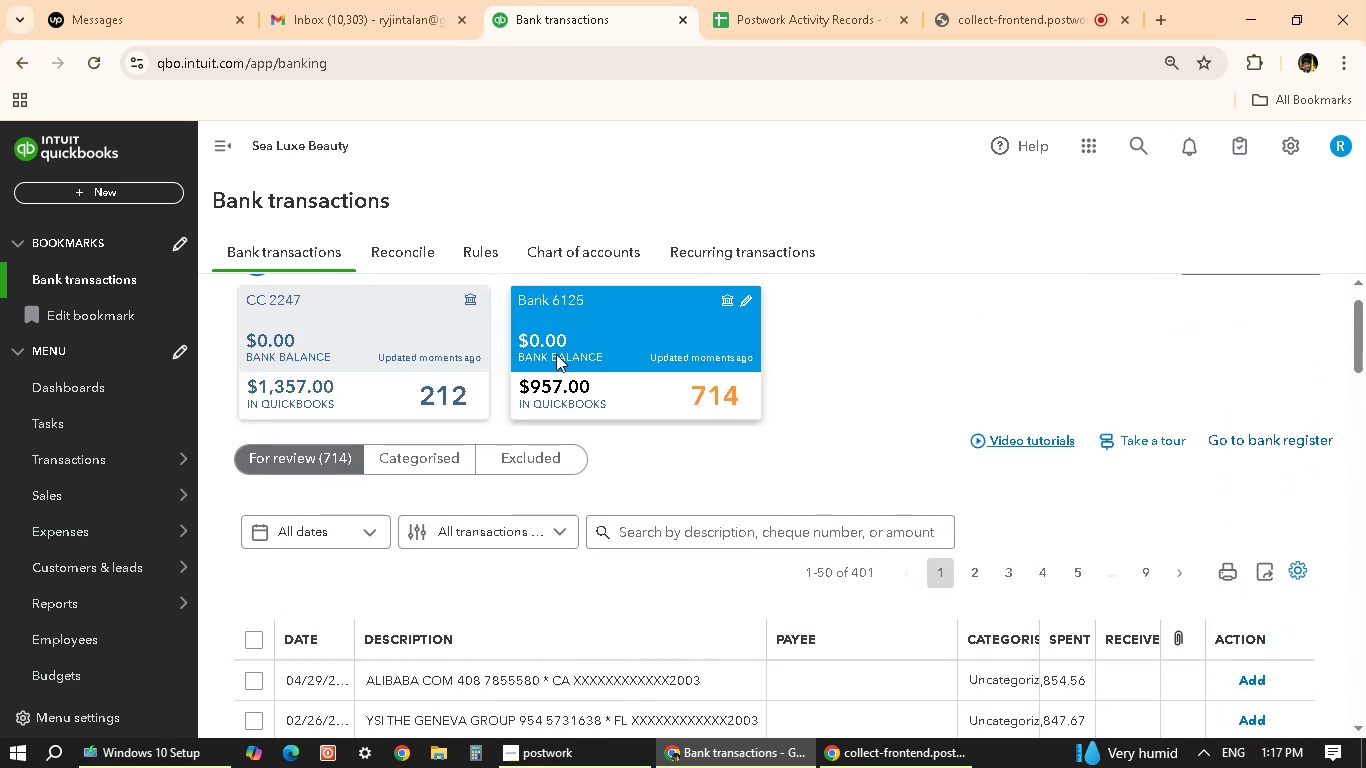 
left_click([593, 315])
 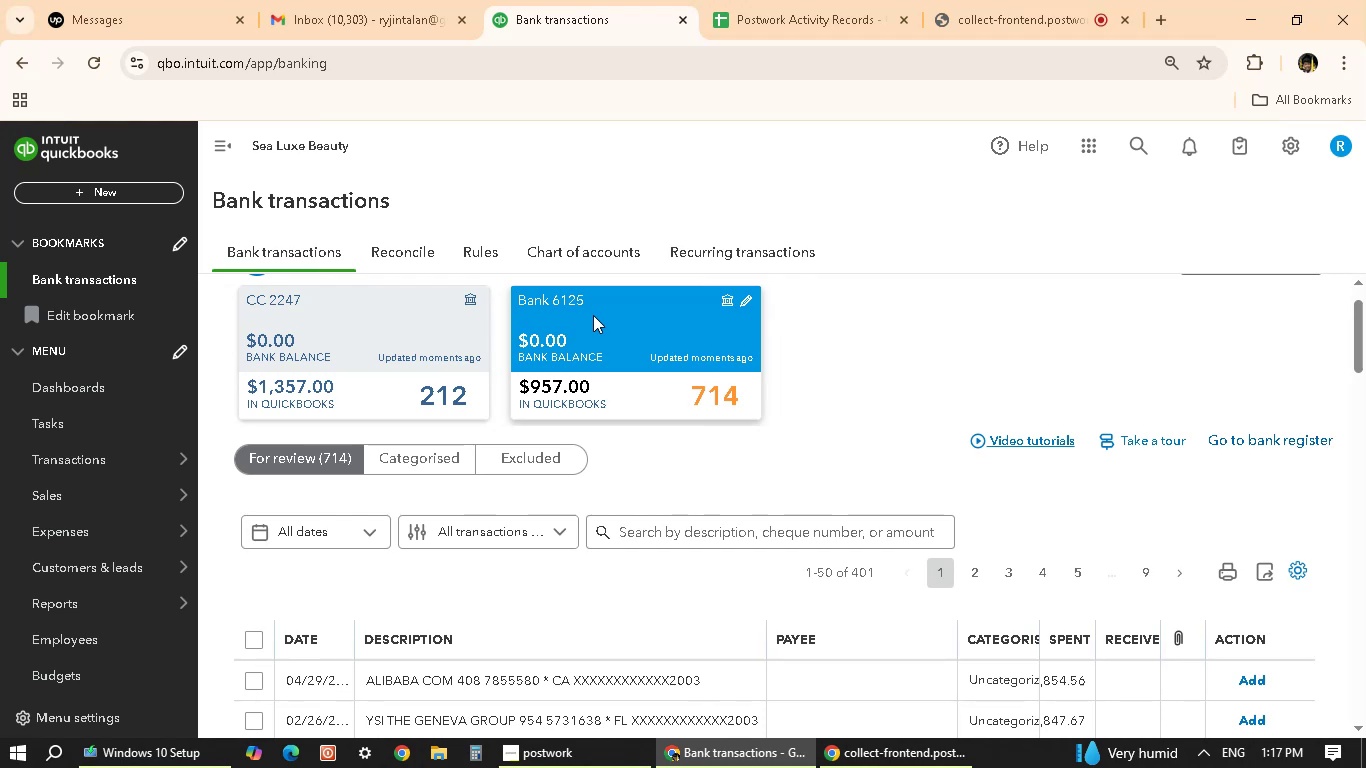 
wait(6.15)
 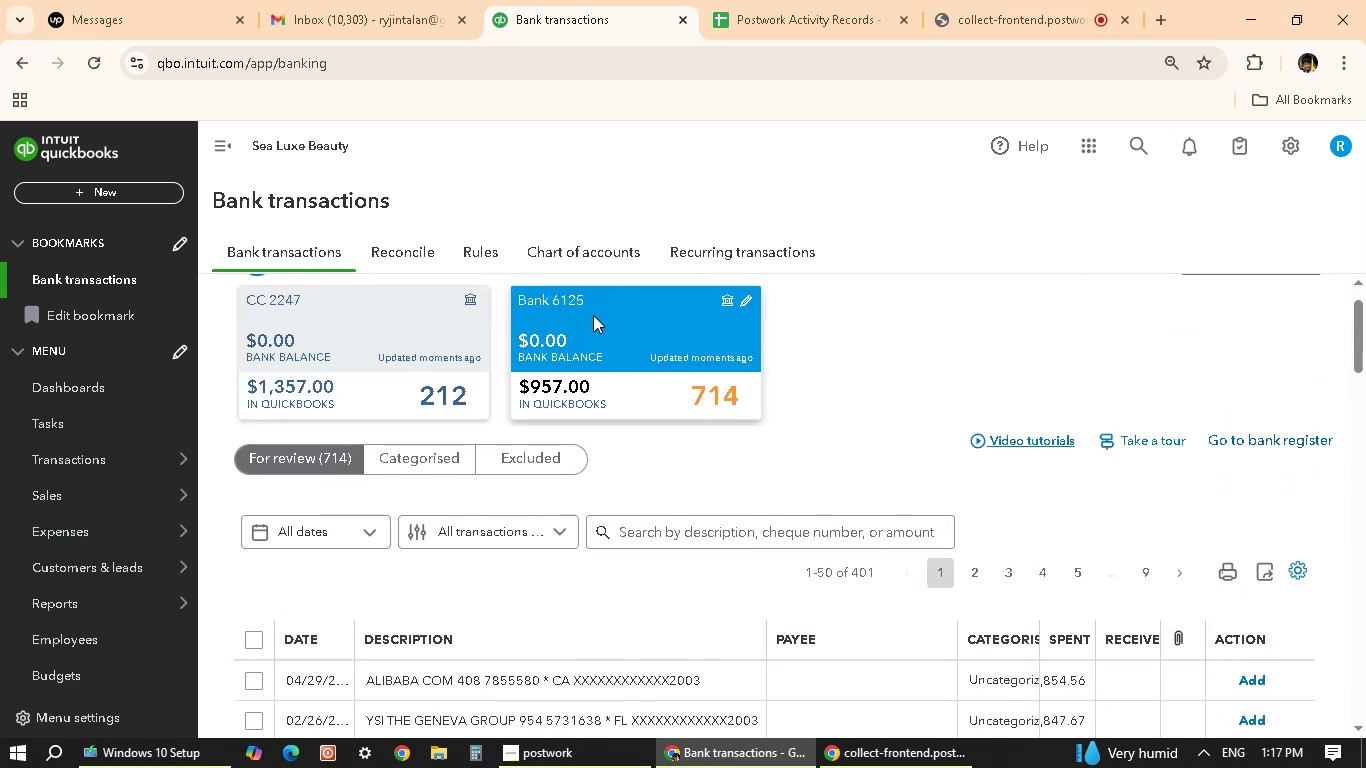 
scroll: coordinate [582, 471], scroll_direction: down, amount: 2.0
 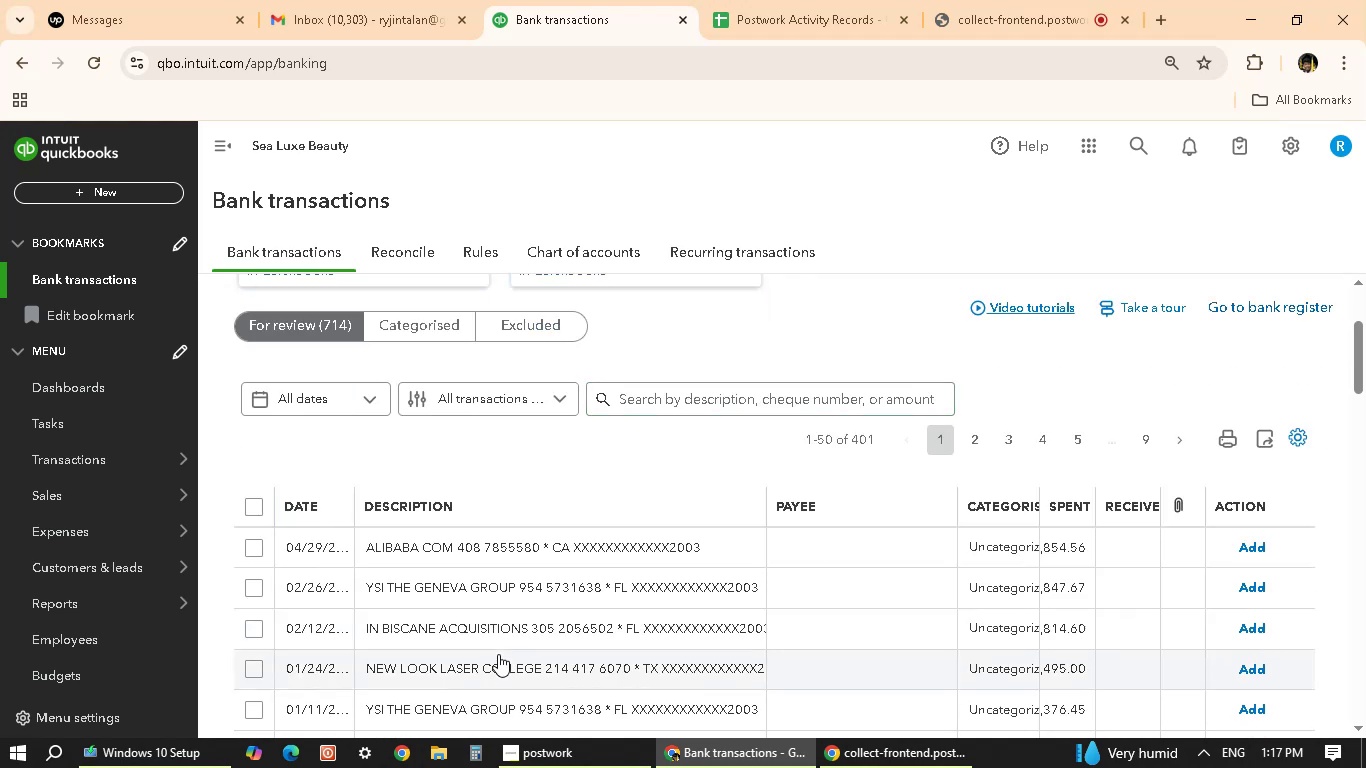 
scroll: coordinate [638, 624], scroll_direction: up, amount: 4.0
 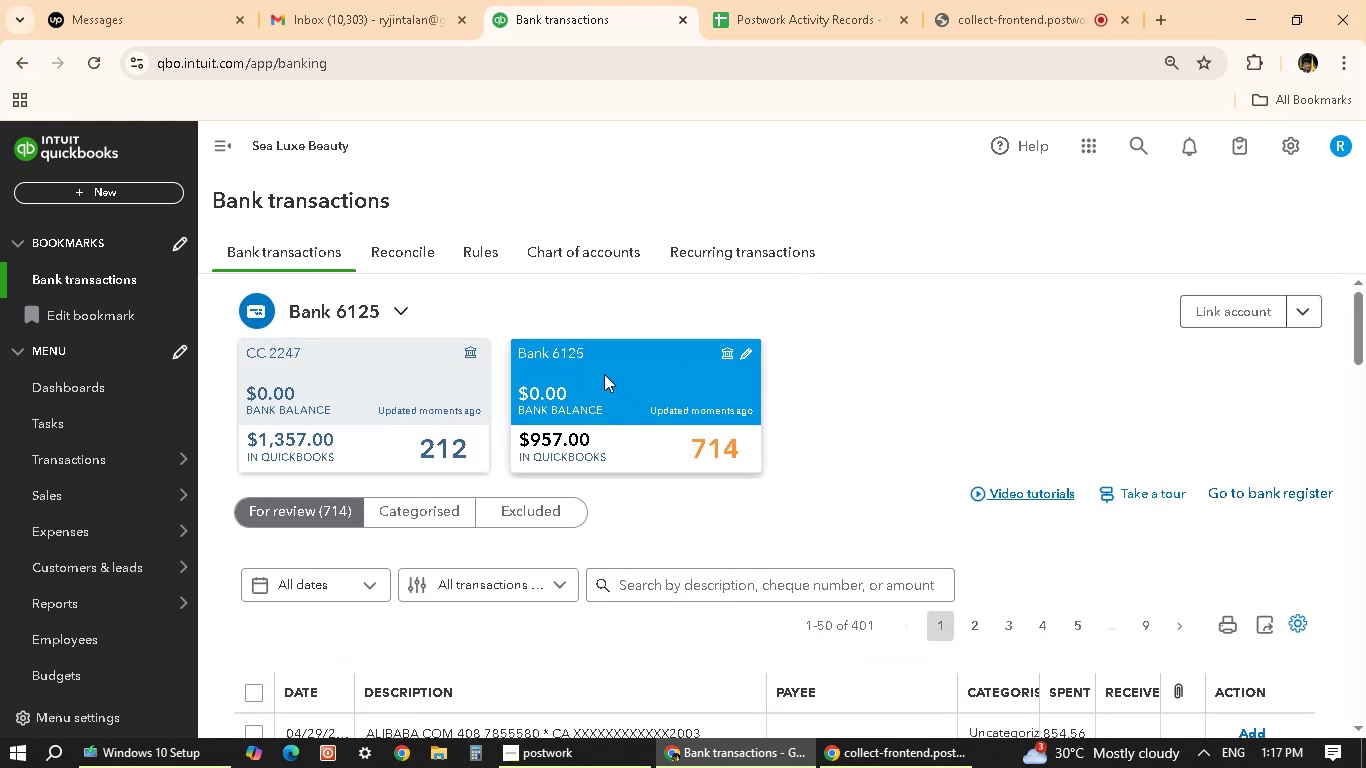 
left_click([598, 395])
 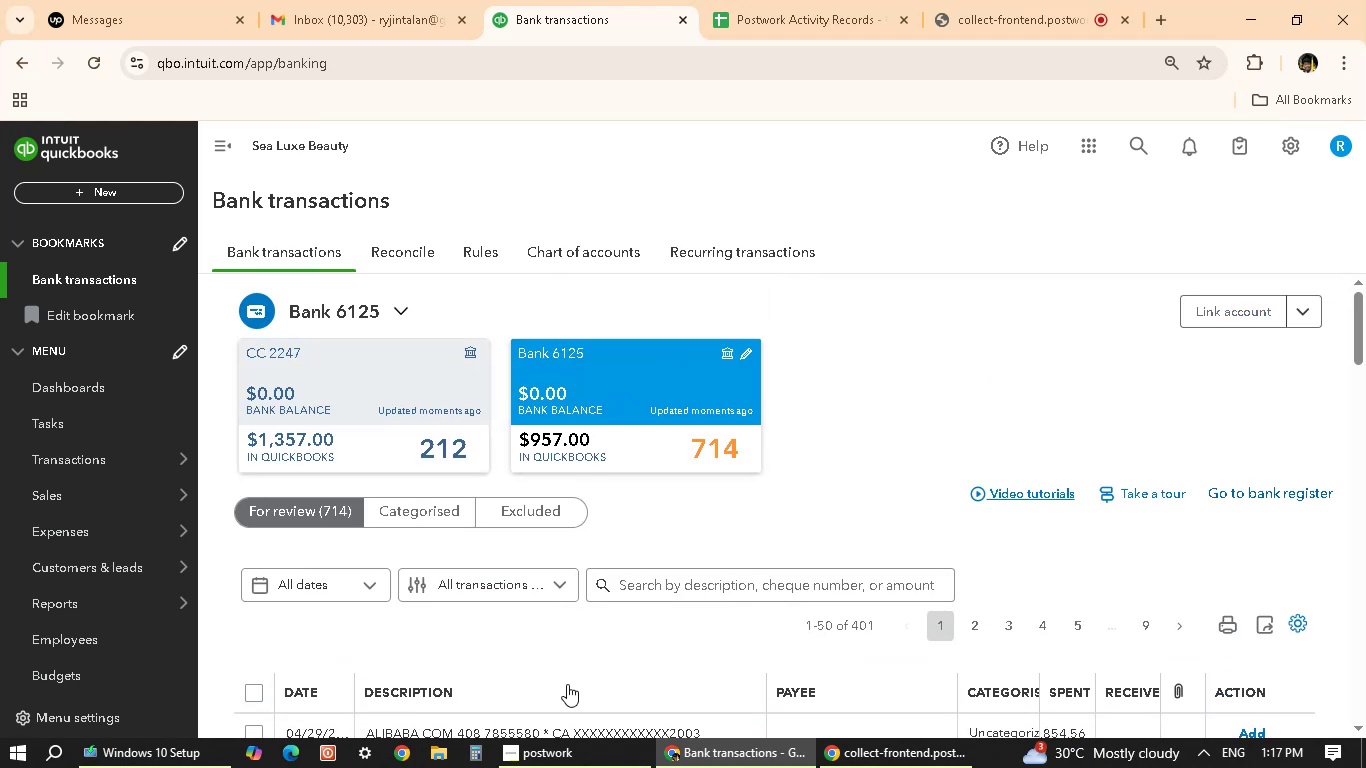 
scroll: coordinate [567, 684], scroll_direction: down, amount: 3.0
 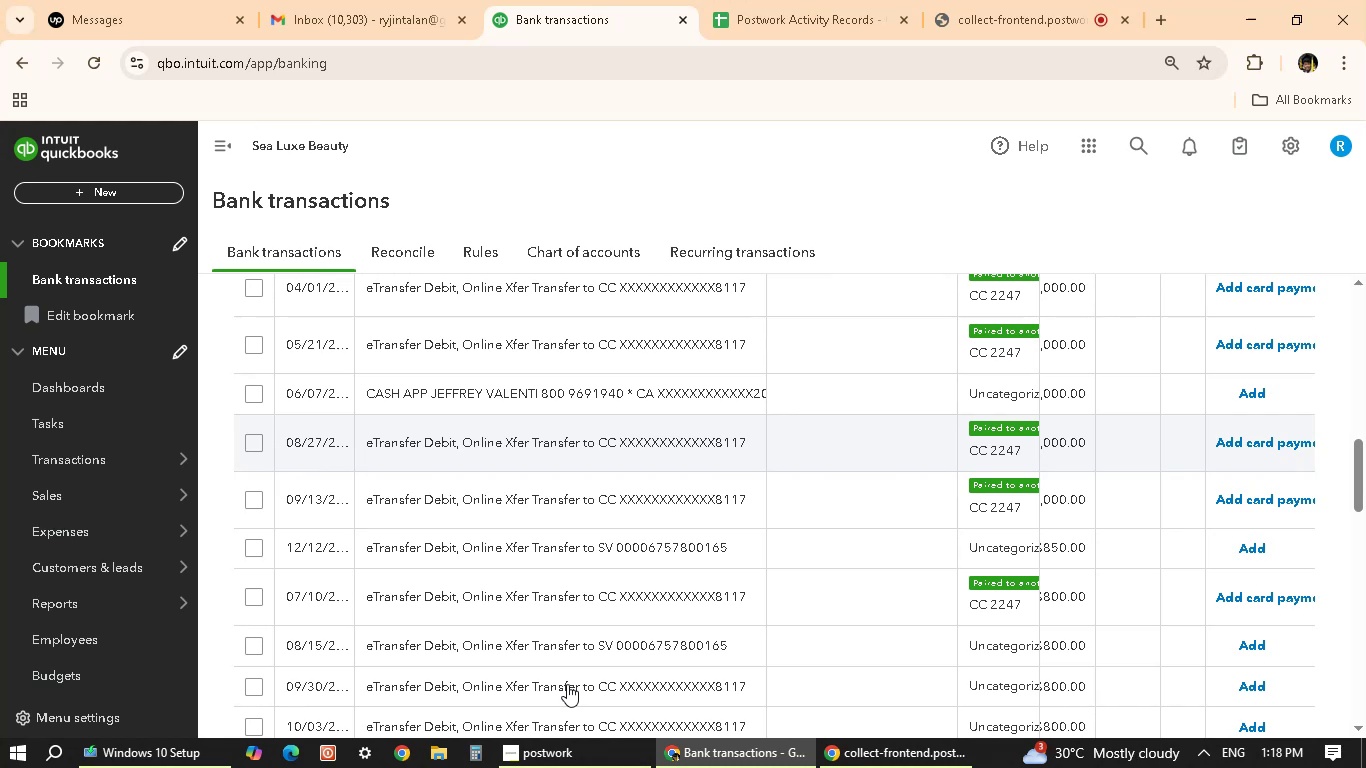 
scroll: coordinate [562, 684], scroll_direction: up, amount: 14.0
 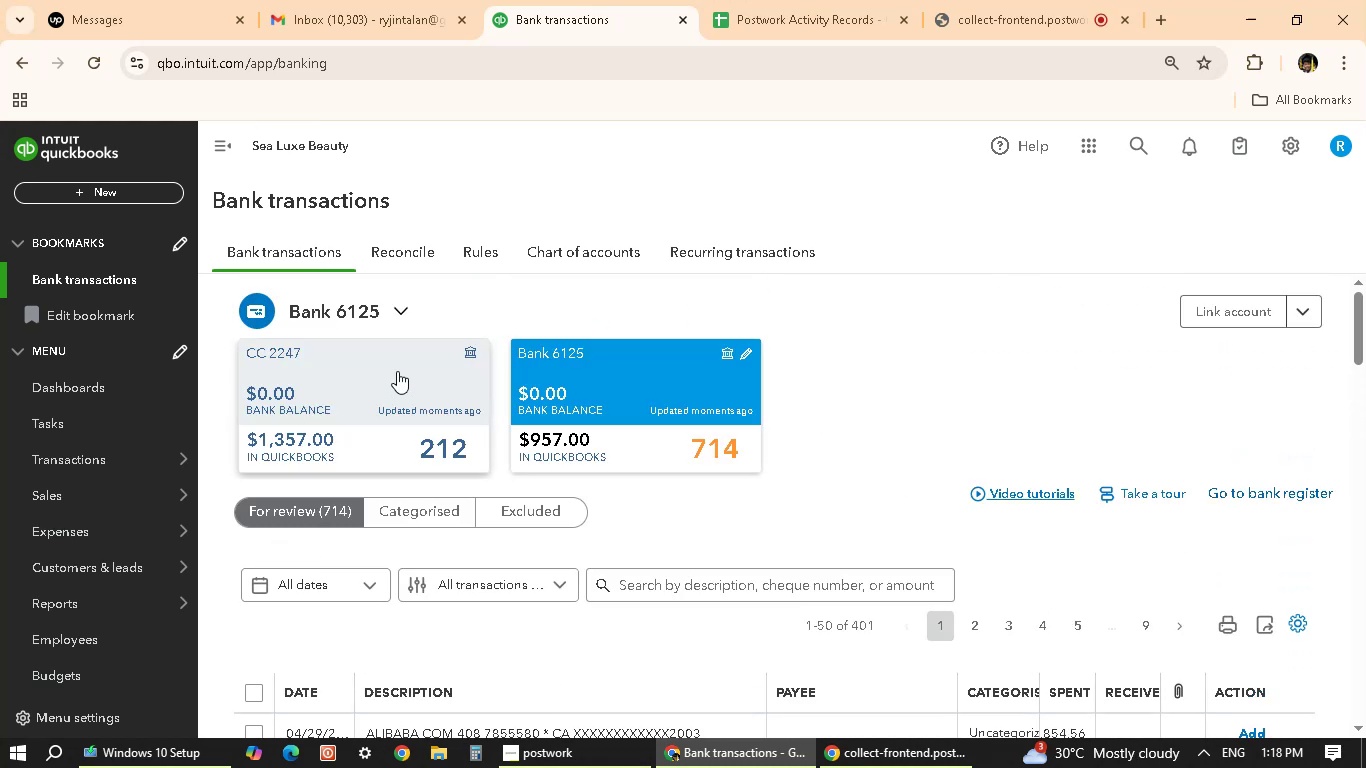 
left_click([397, 371])
 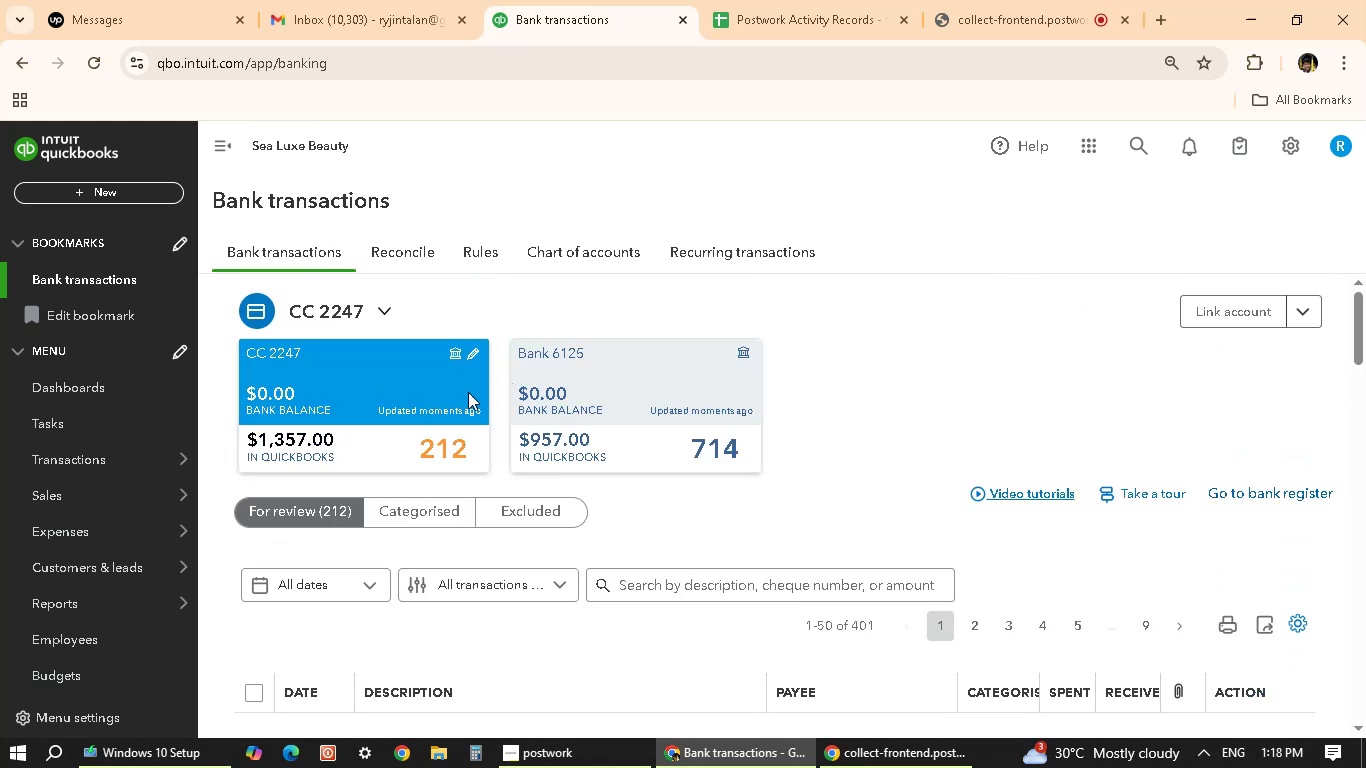 
scroll: coordinate [508, 658], scroll_direction: down, amount: 3.0
 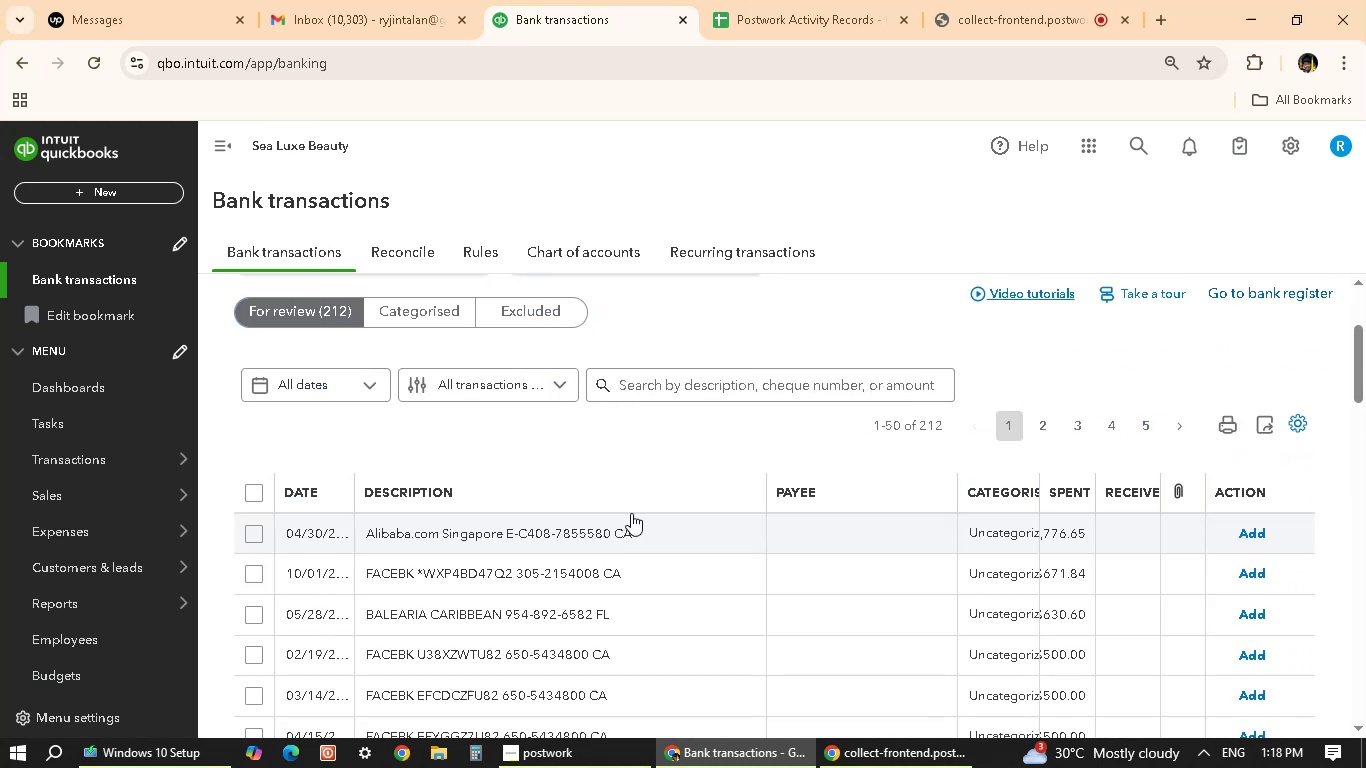 
scroll: coordinate [581, 592], scroll_direction: up, amount: 6.0
 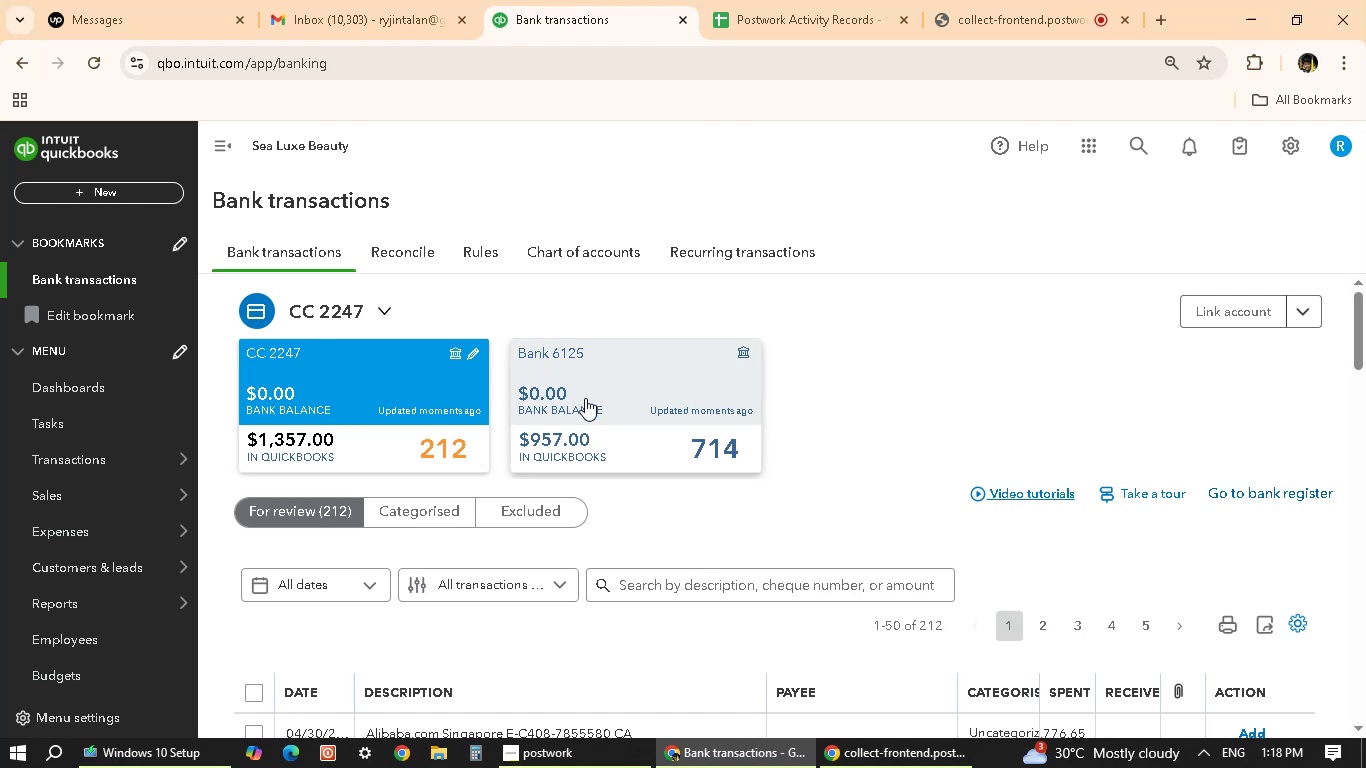 
left_click([599, 391])
 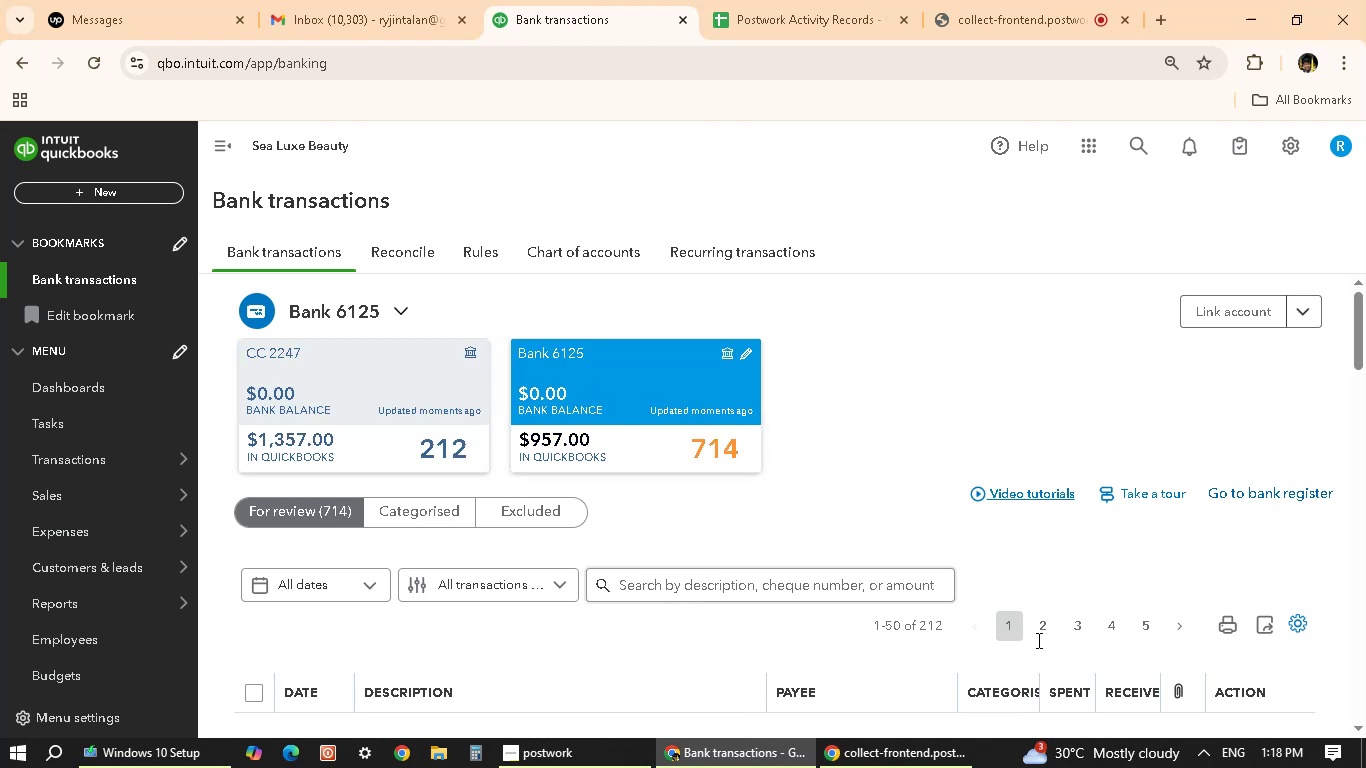 
scroll: coordinate [523, 541], scroll_direction: down, amount: 8.0
 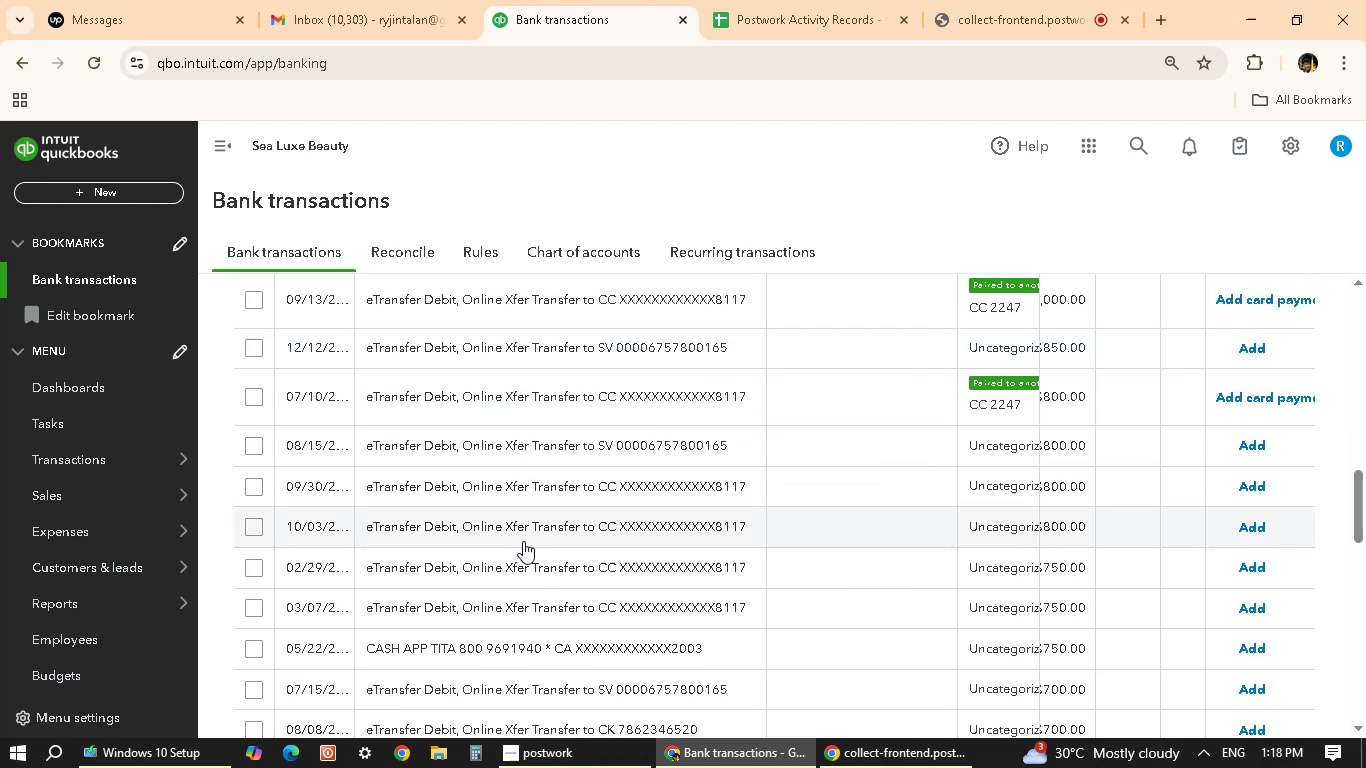 
scroll: coordinate [523, 541], scroll_direction: up, amount: 1.0
 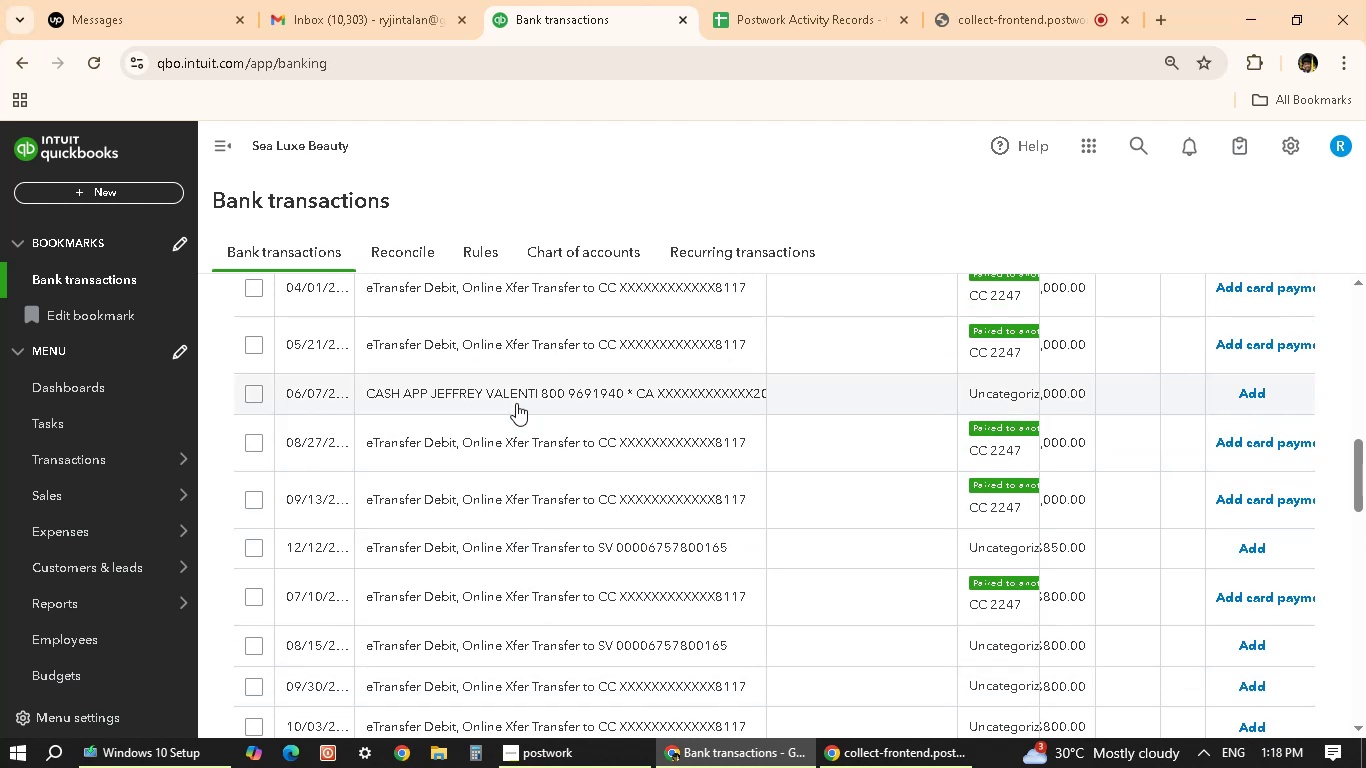 
scroll: coordinate [545, 633], scroll_direction: down, amount: 4.0
 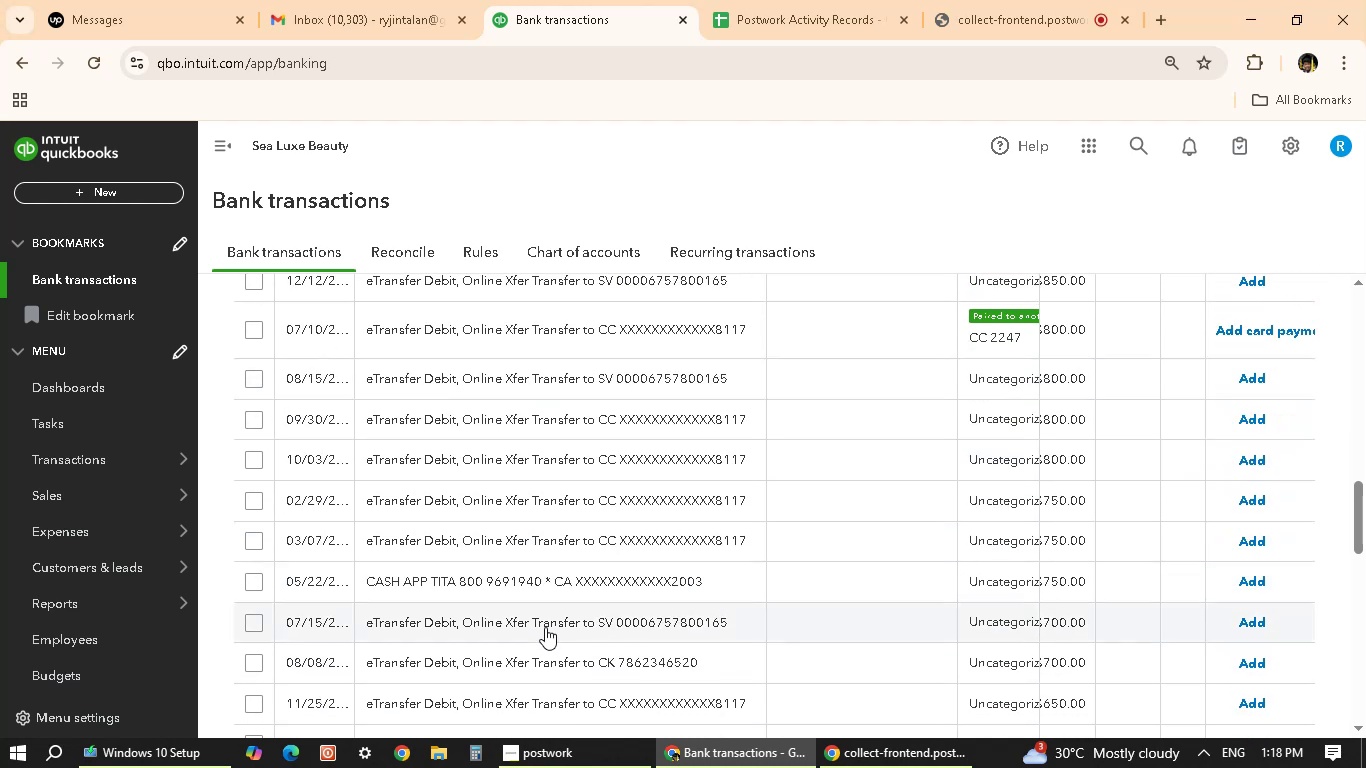 
scroll: coordinate [542, 620], scroll_direction: up, amount: 3.0
 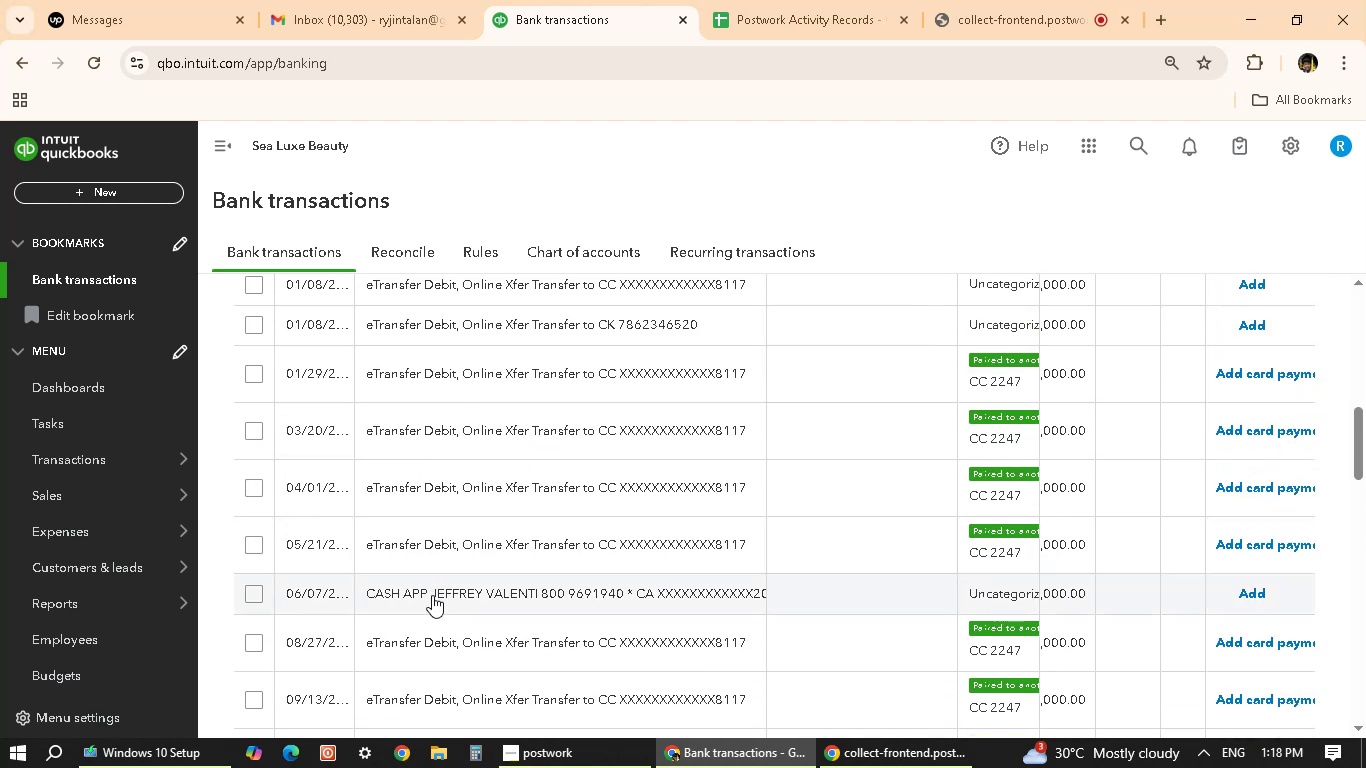 
left_click([432, 595])
 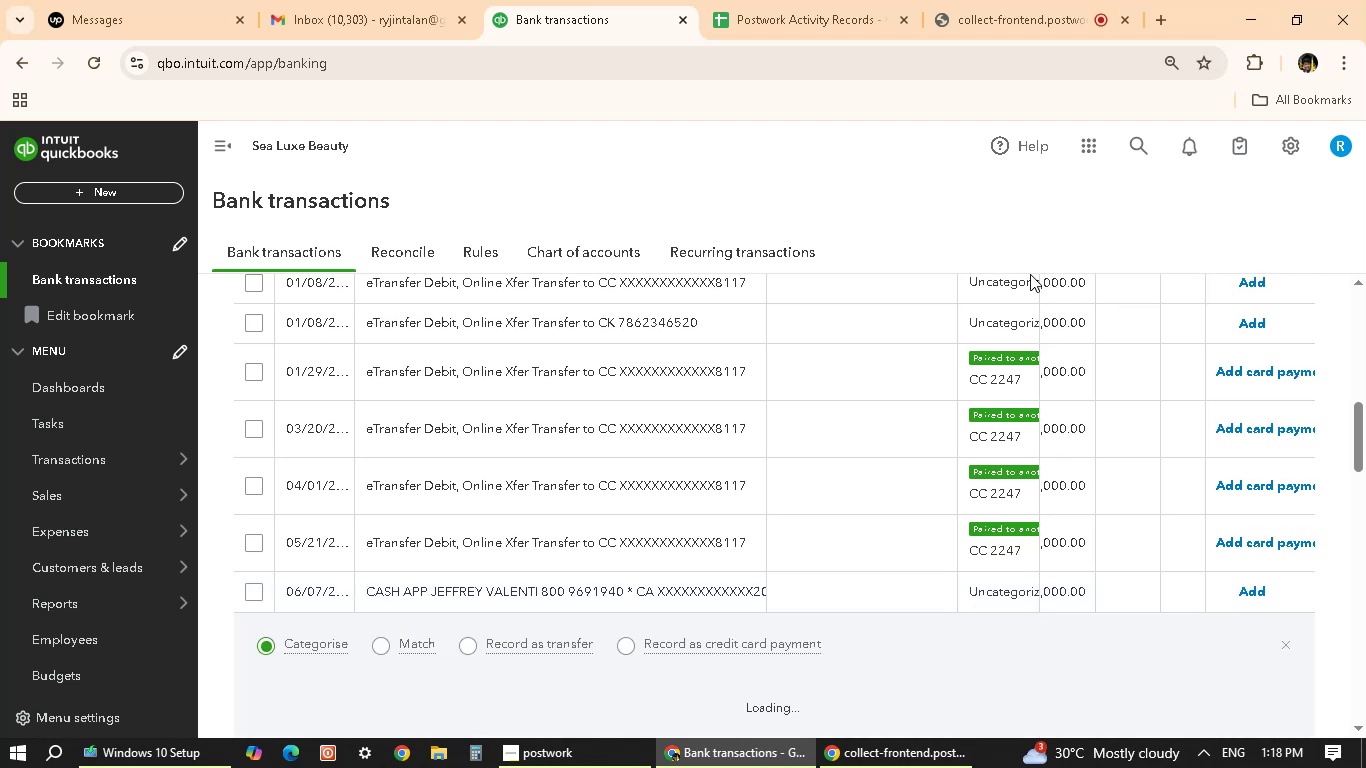 
scroll: coordinate [1044, 494], scroll_direction: up, amount: 5.0
 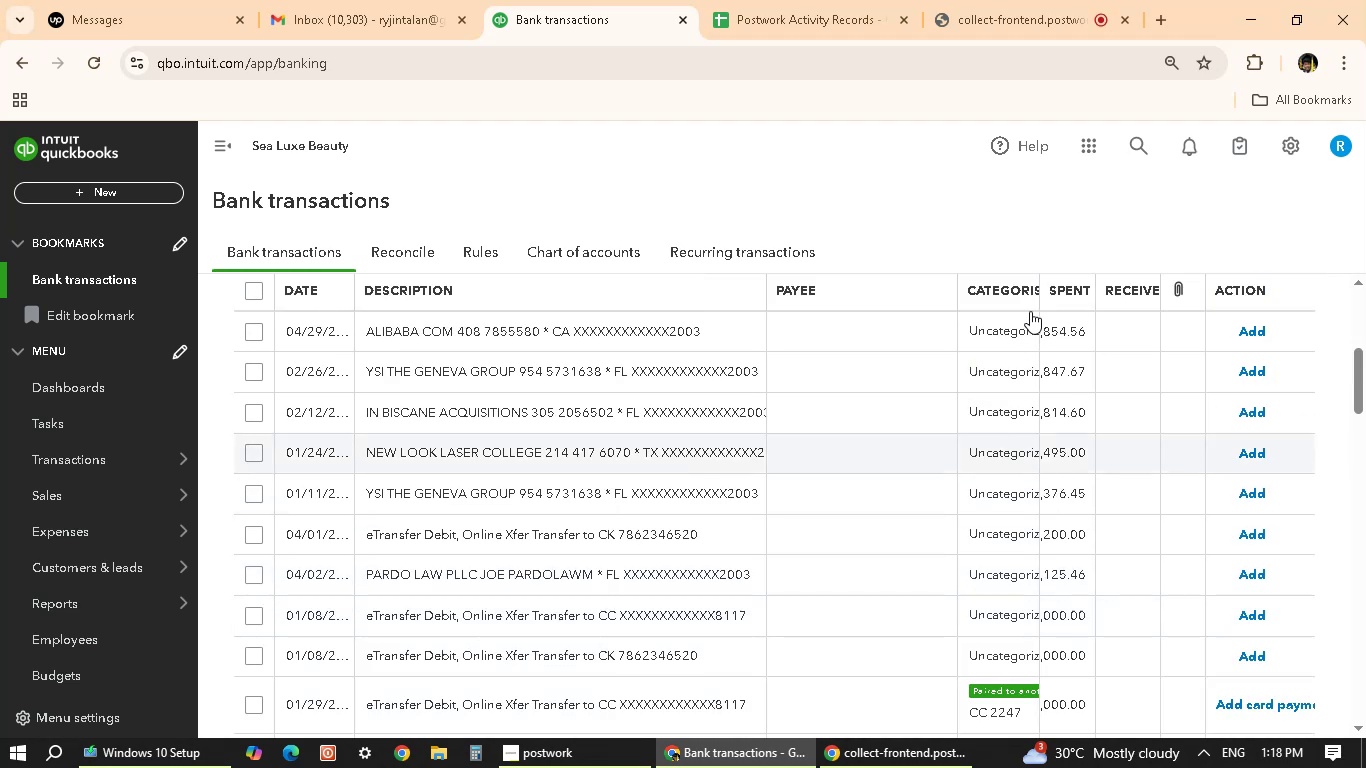 
left_click_drag(start_coordinate=[1035, 290], to_coordinate=[982, 285])
 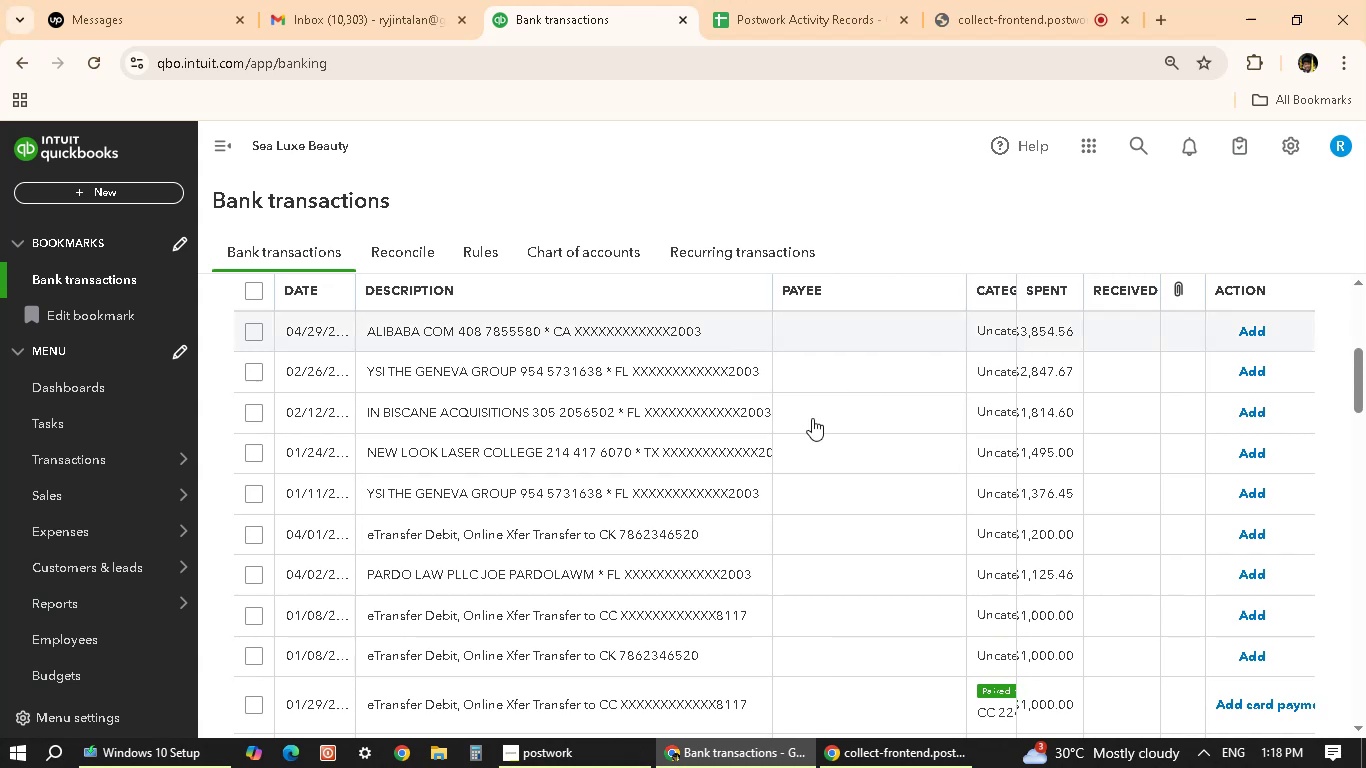 
scroll: coordinate [765, 533], scroll_direction: down, amount: 8.0
 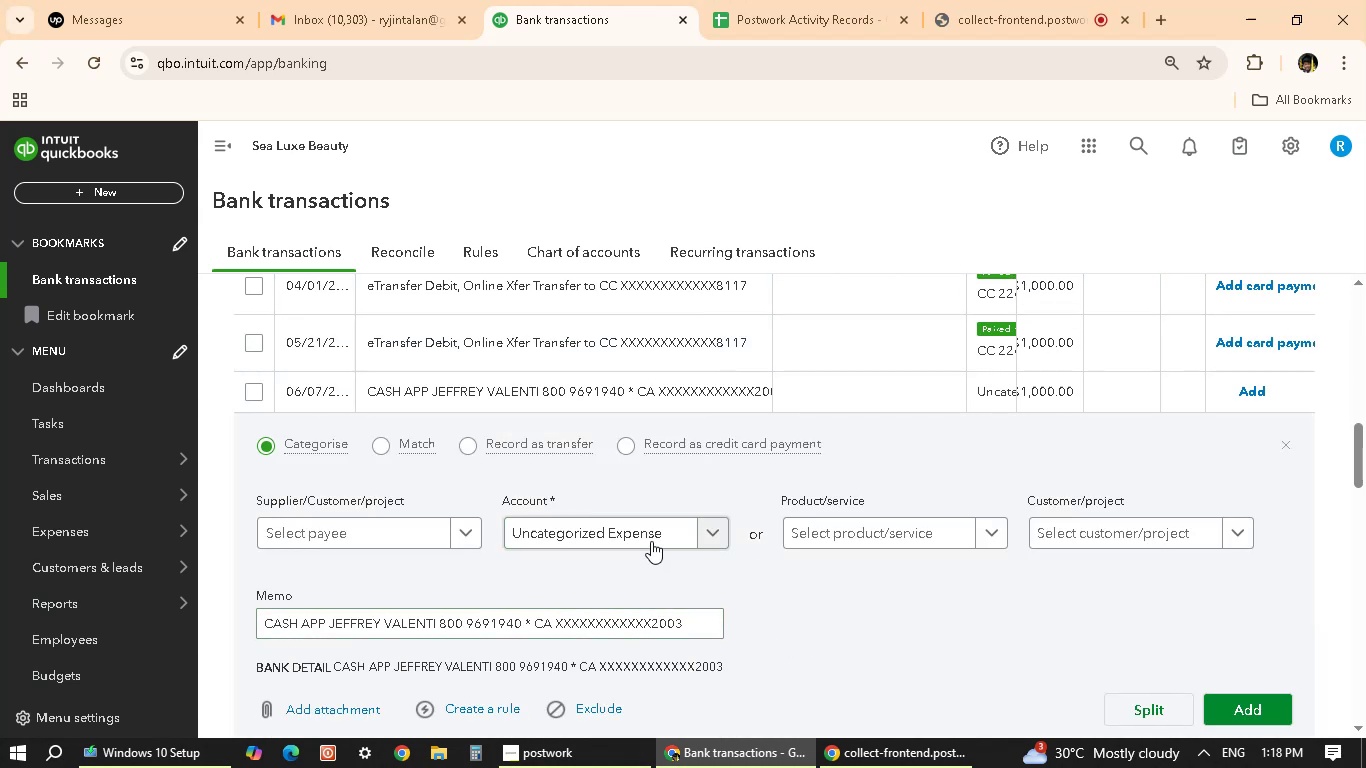 
wait(5.21)
 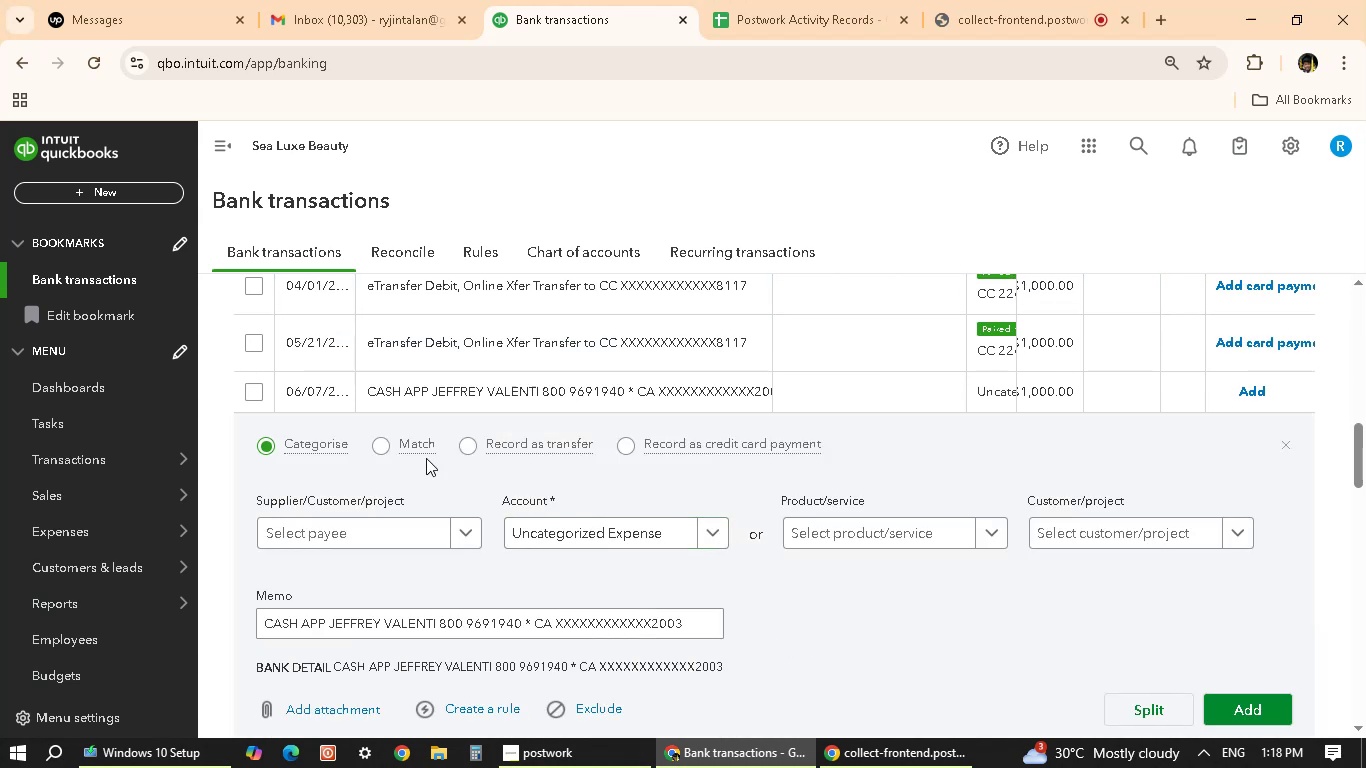 
left_click([424, 527])
 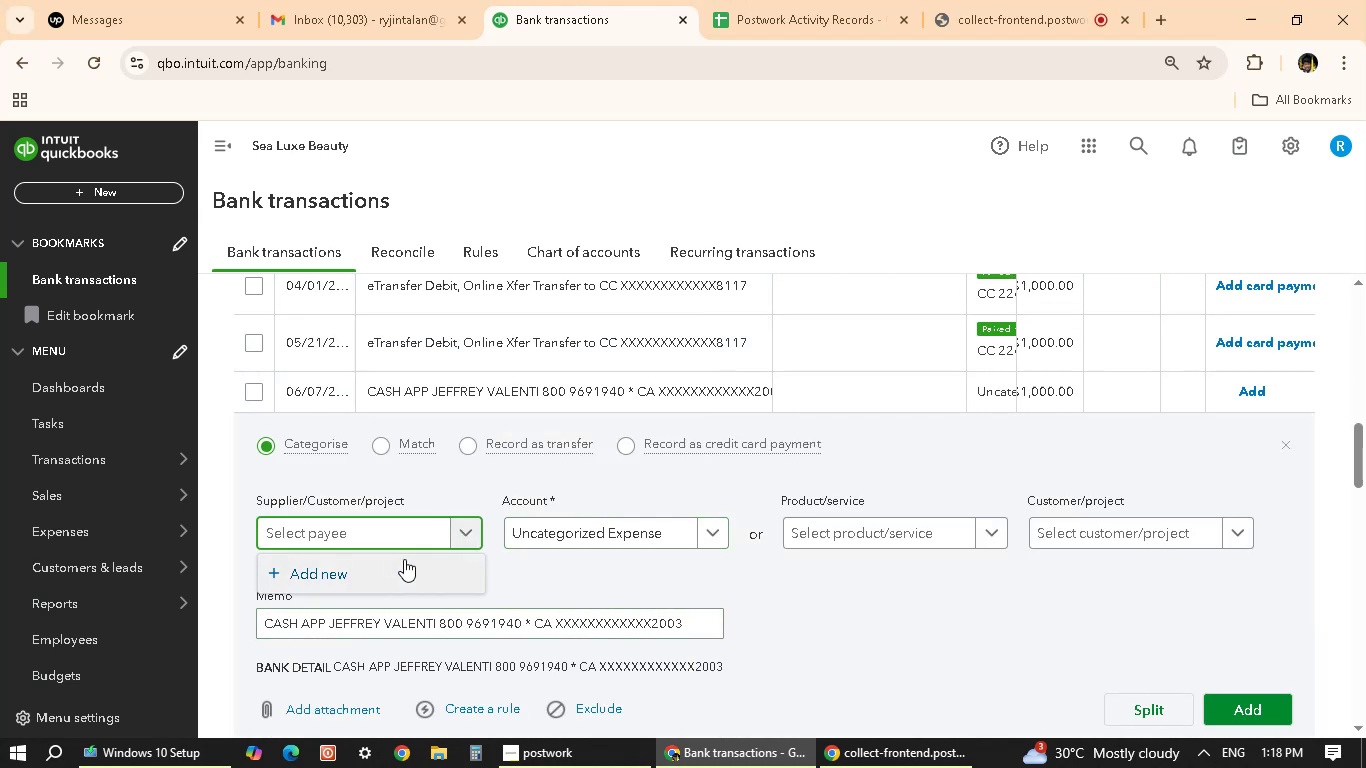 
left_click([386, 572])
 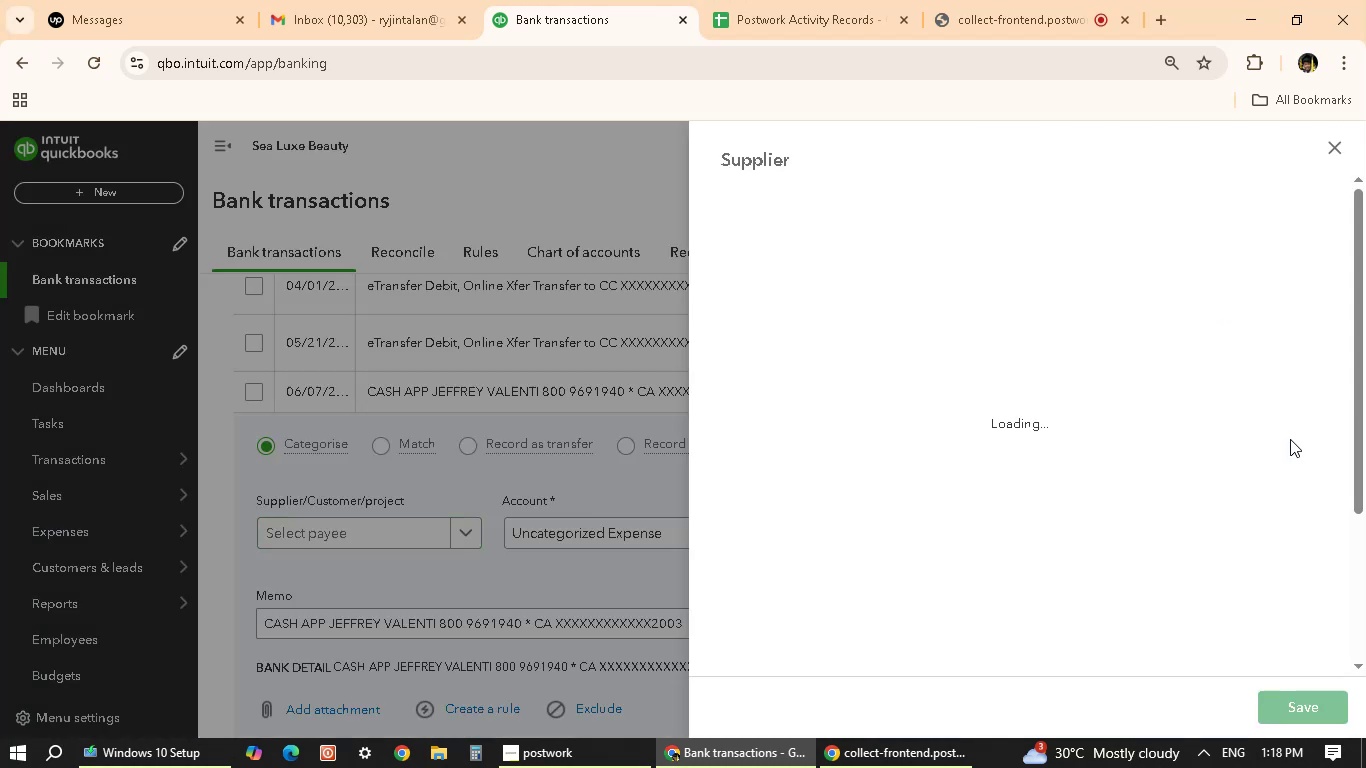 
wait(6.38)
 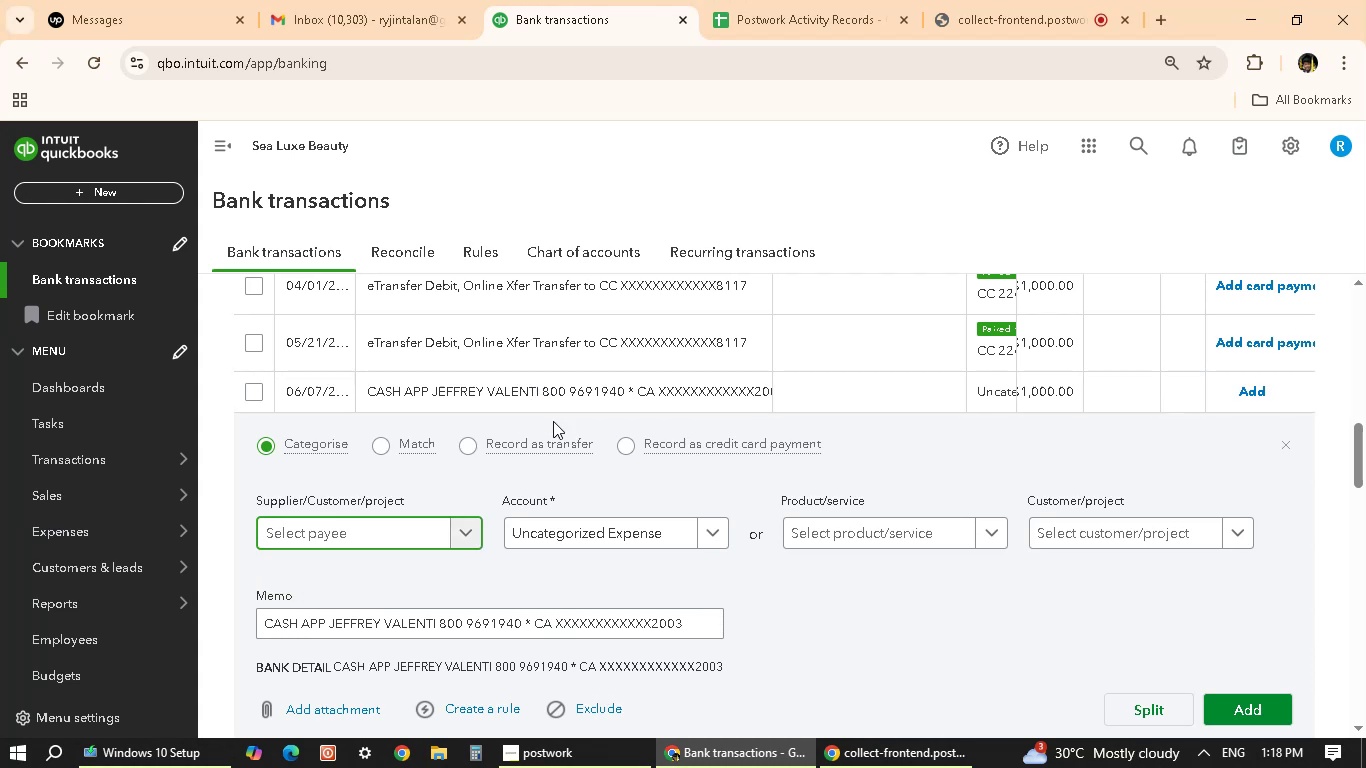 
left_click([1337, 145])
 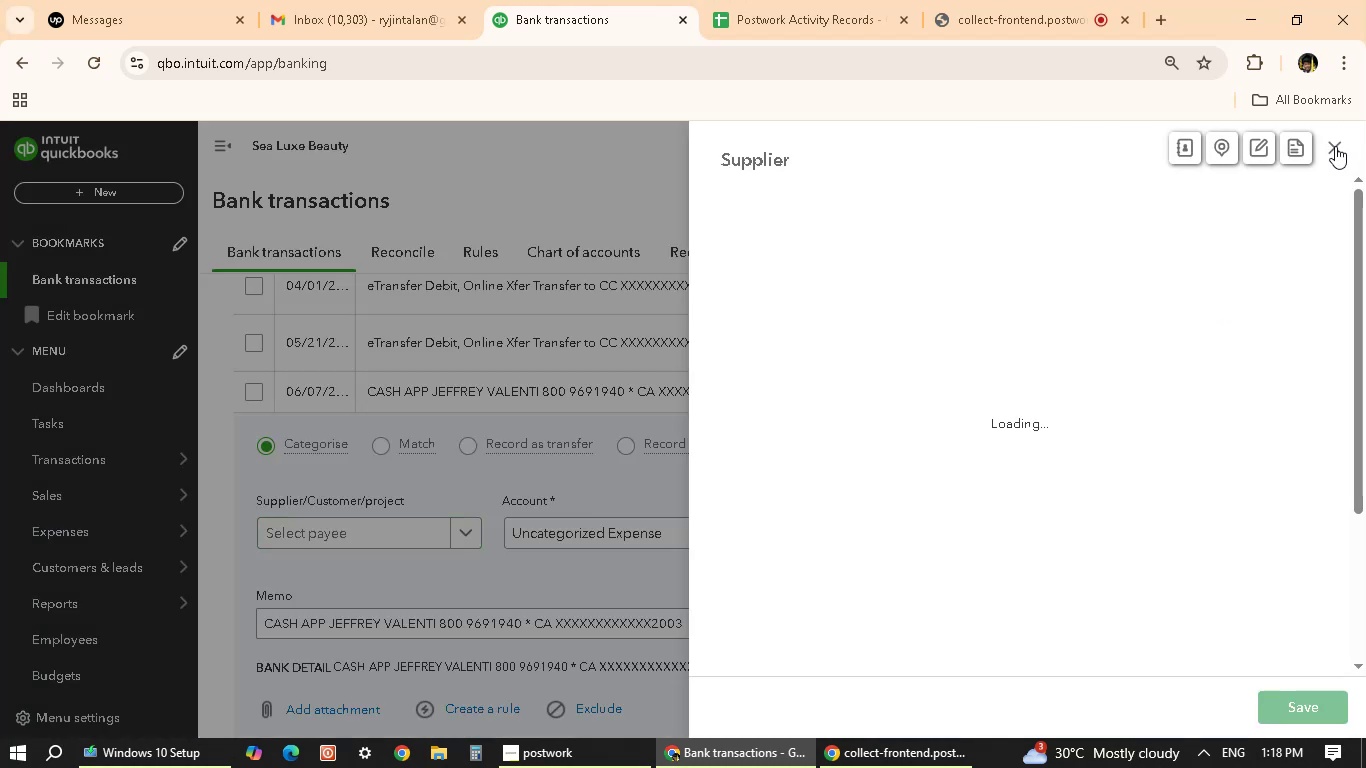 
left_click([1335, 146])
 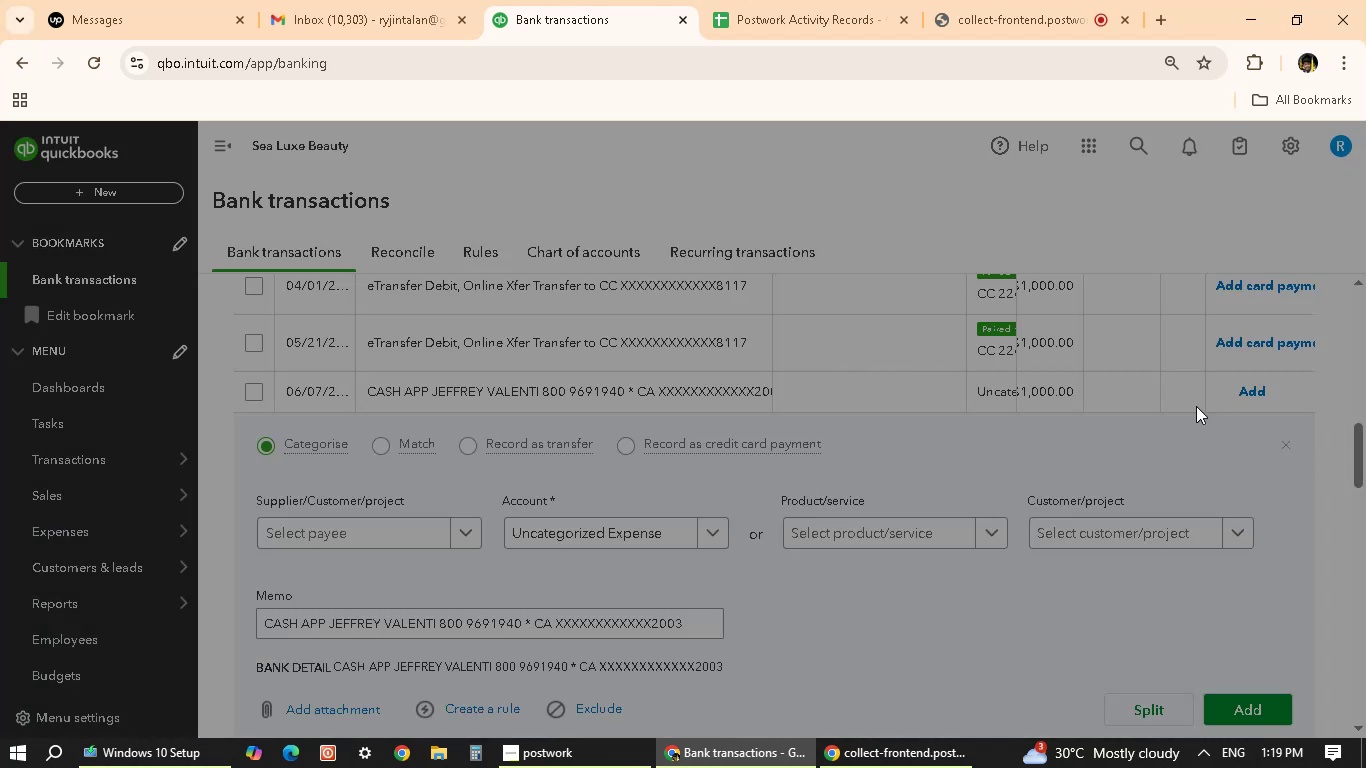 
left_click([1283, 445])
 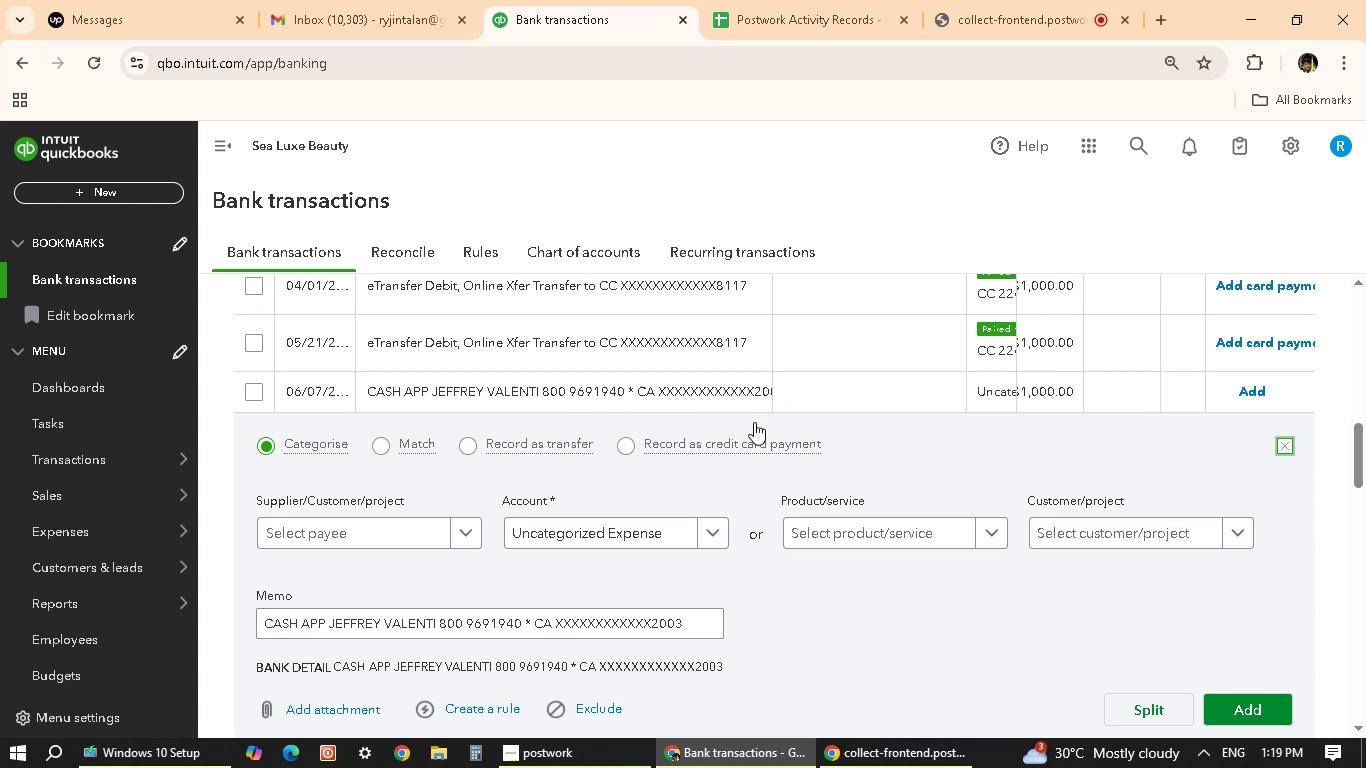 
scroll: coordinate [756, 424], scroll_direction: up, amount: 14.0
 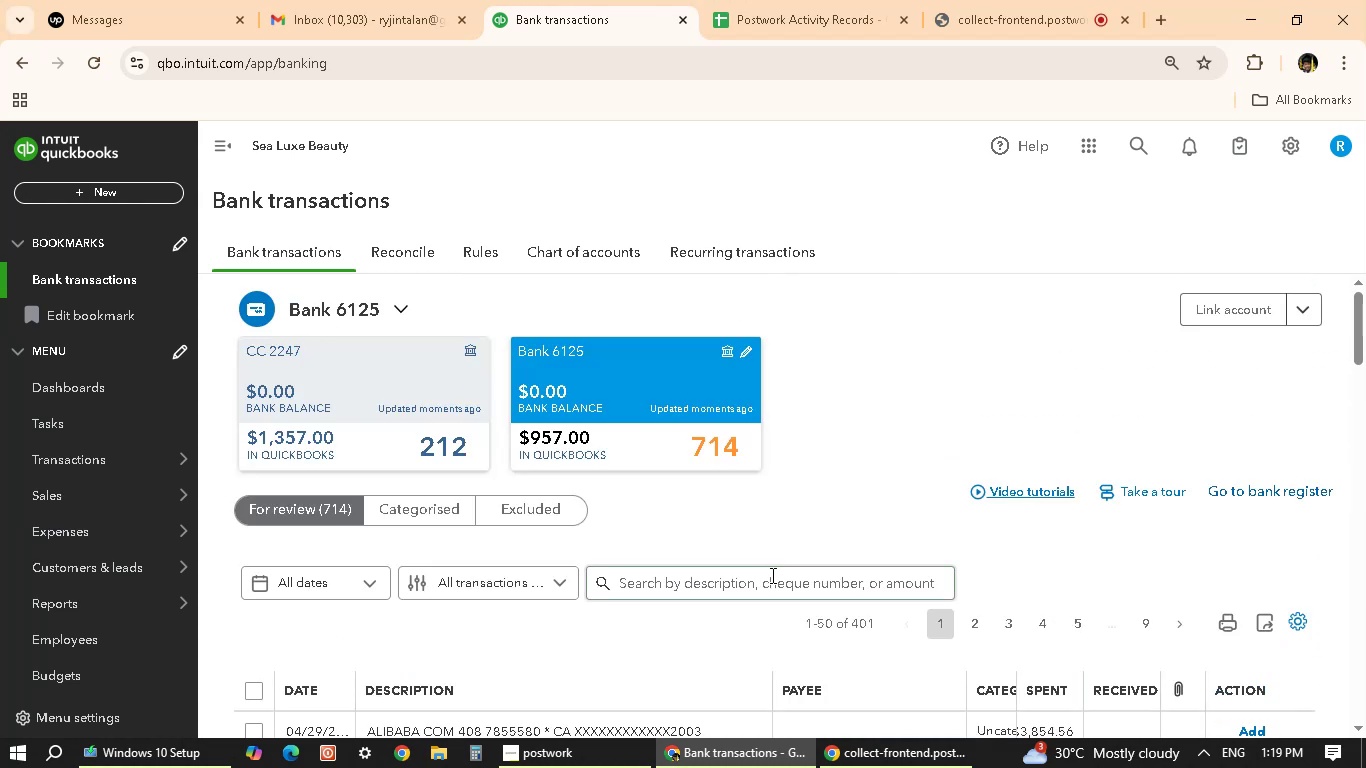 
left_click([774, 584])
 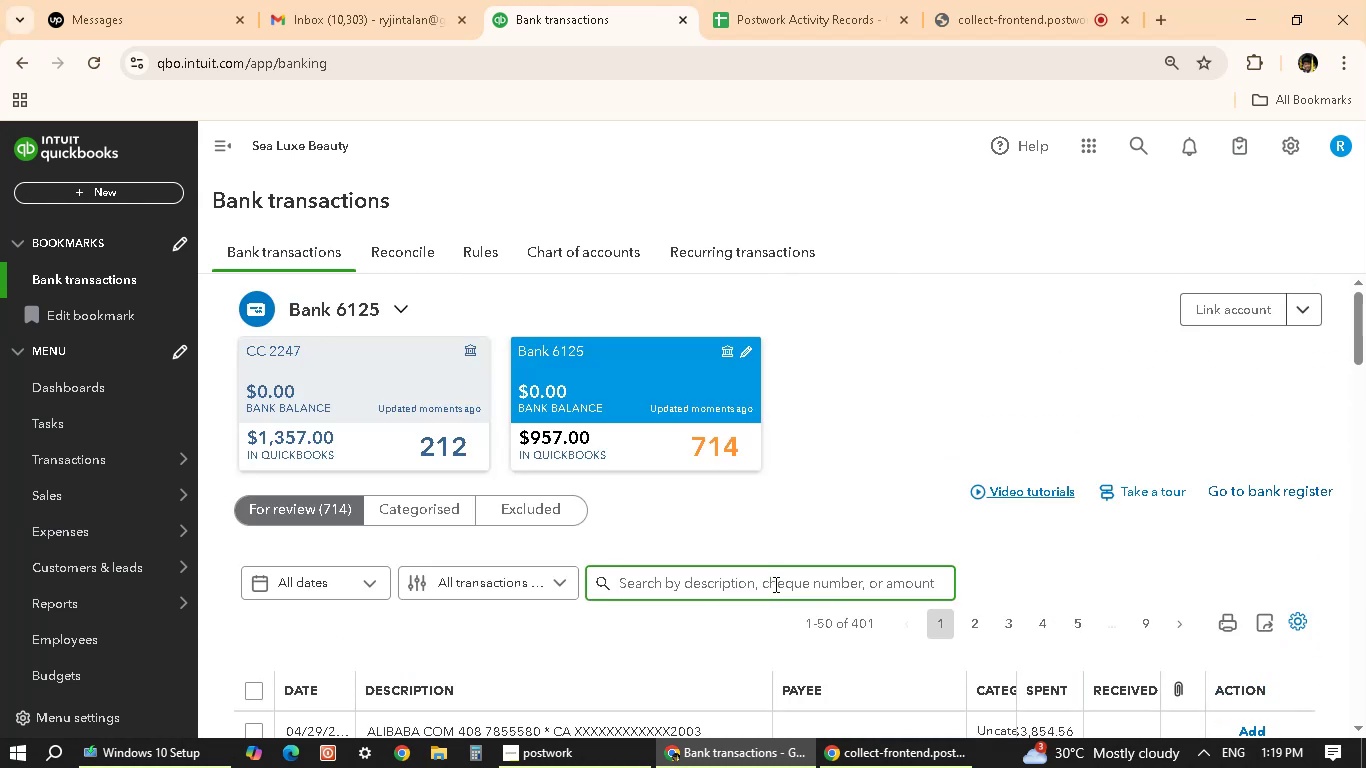 
type(heffrey)
 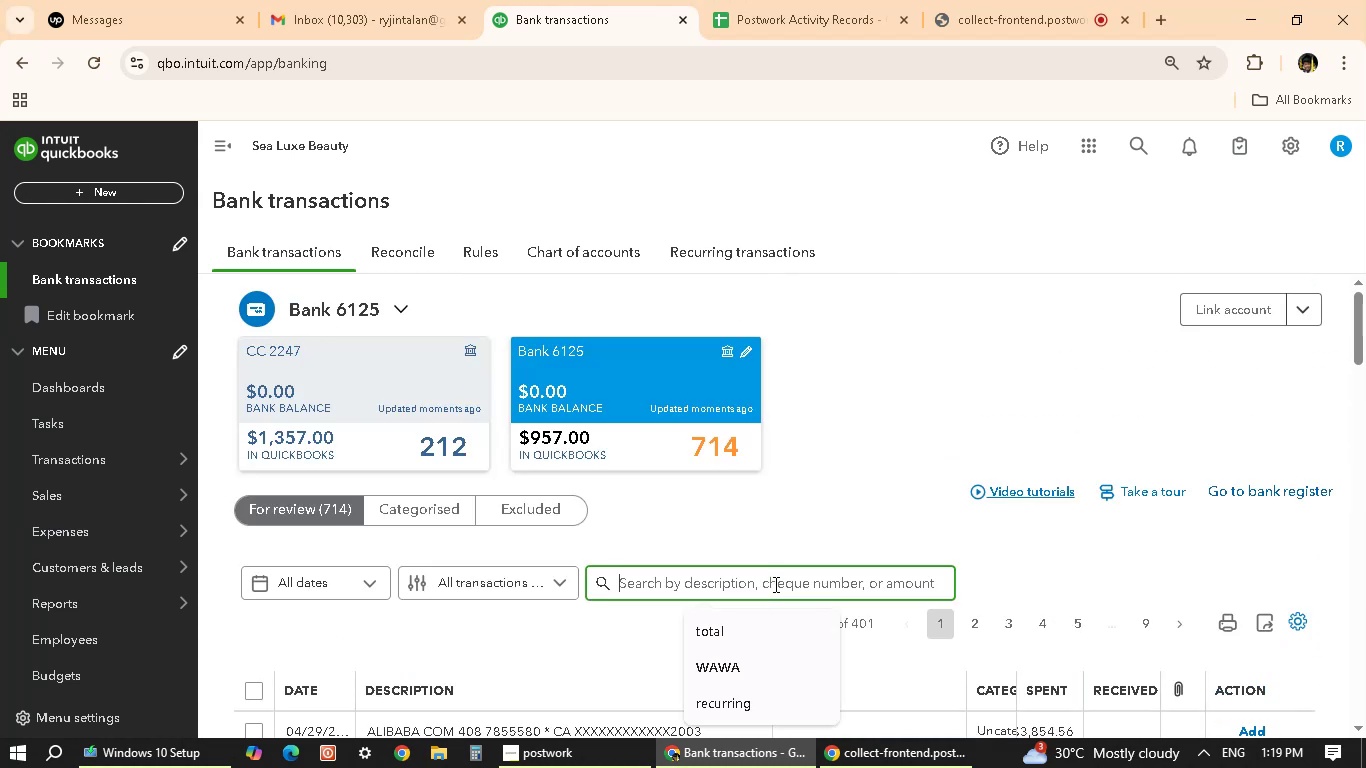 
key(Enter)
 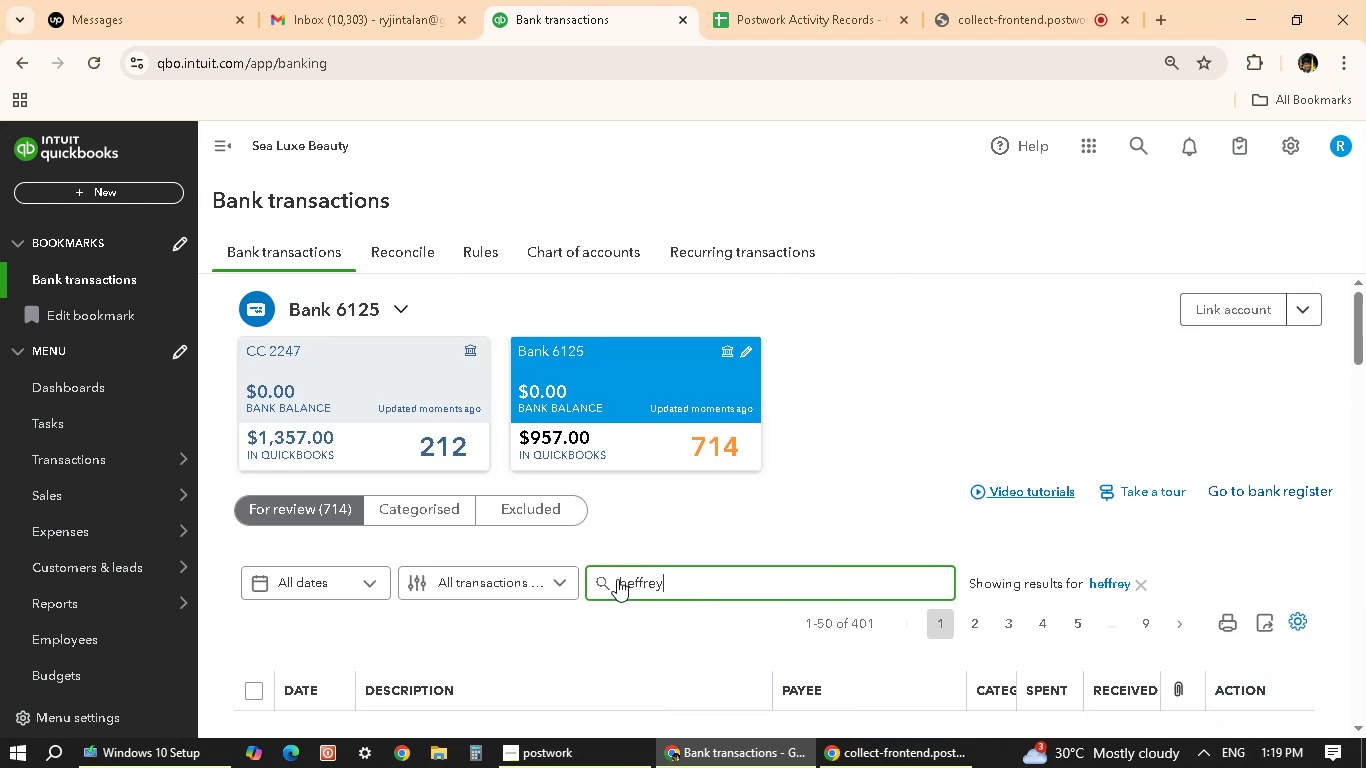 
left_click([624, 582])
 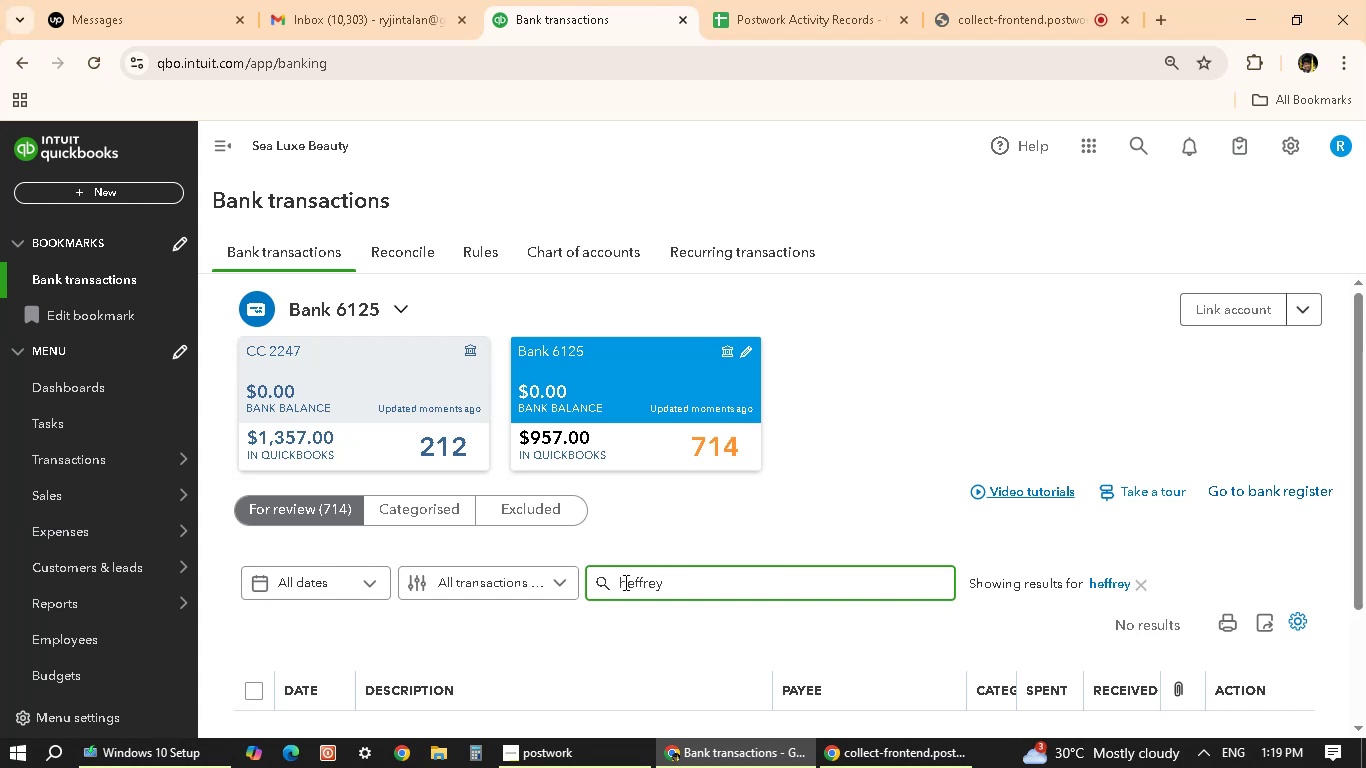 
key(Backspace)
 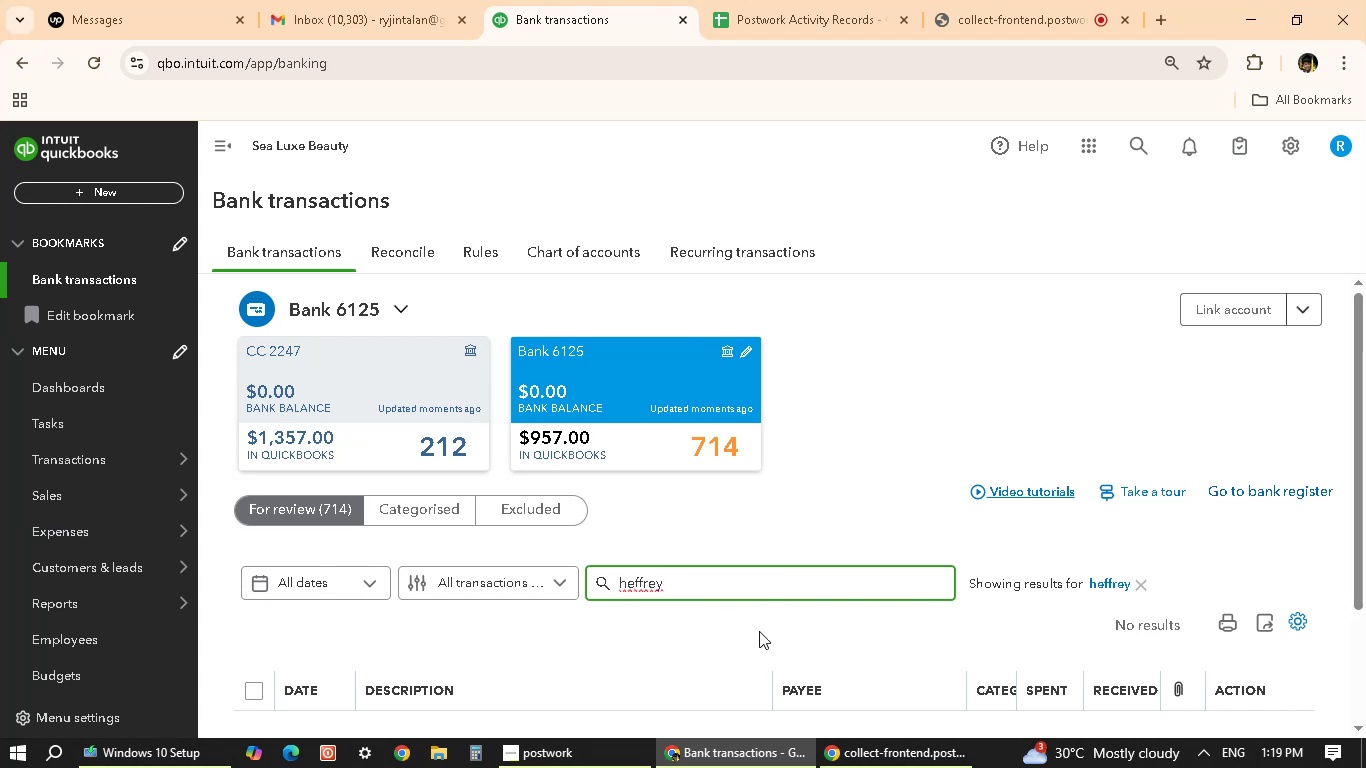 
key(J)
 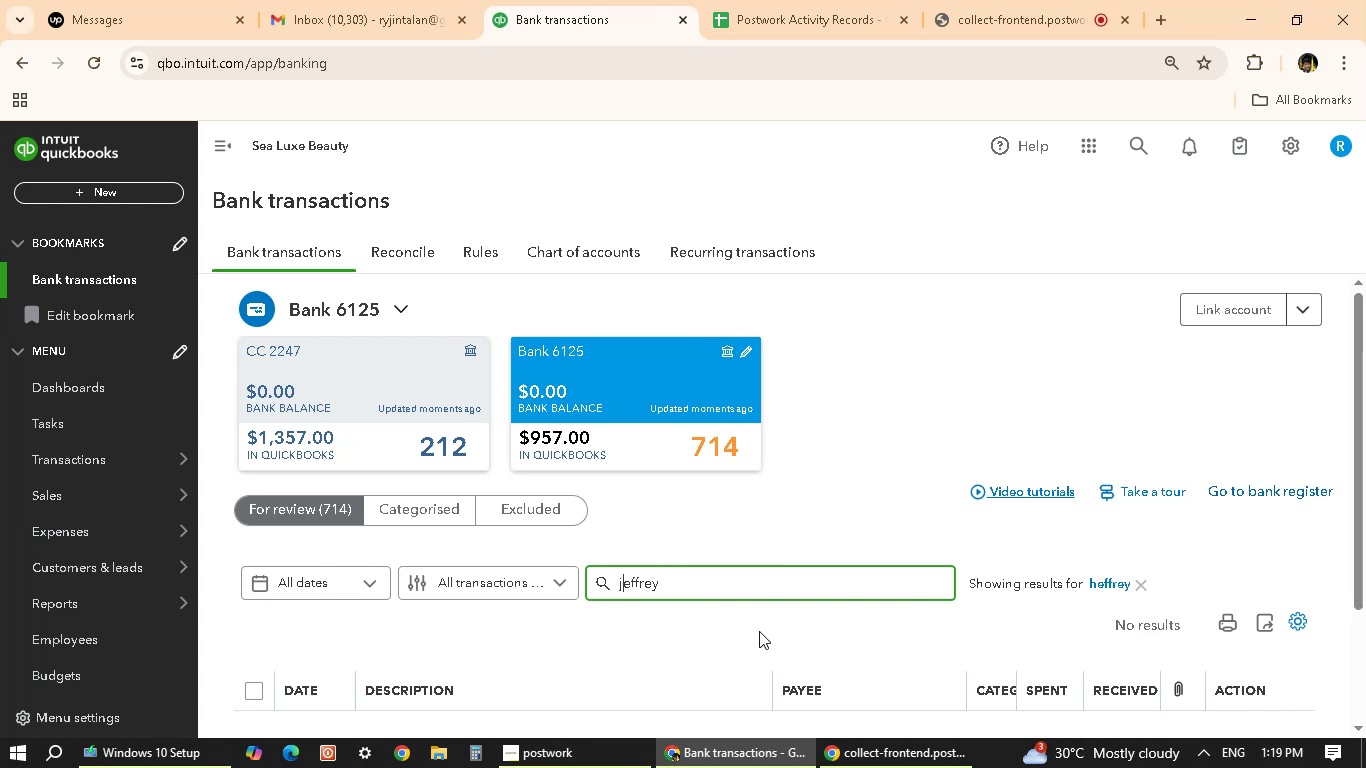 
key(Enter)
 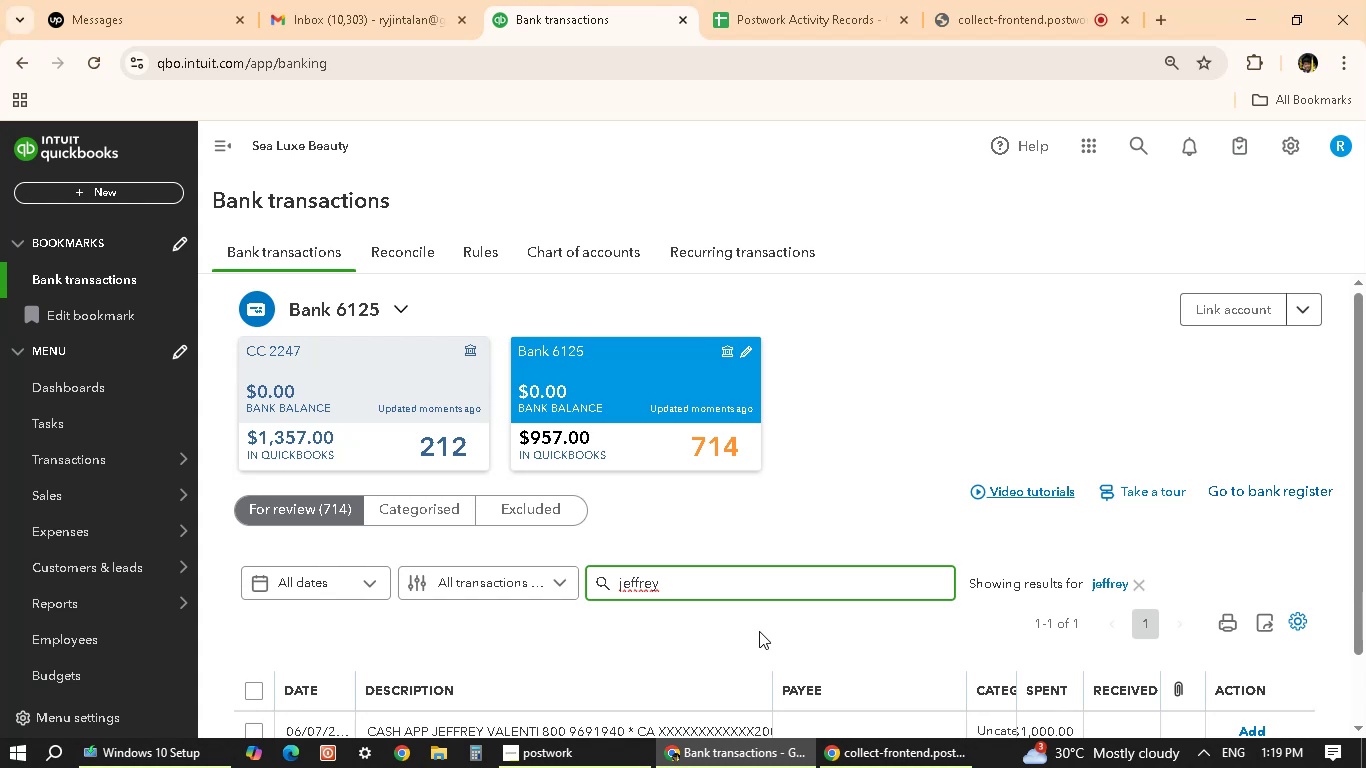 
wait(14.46)
 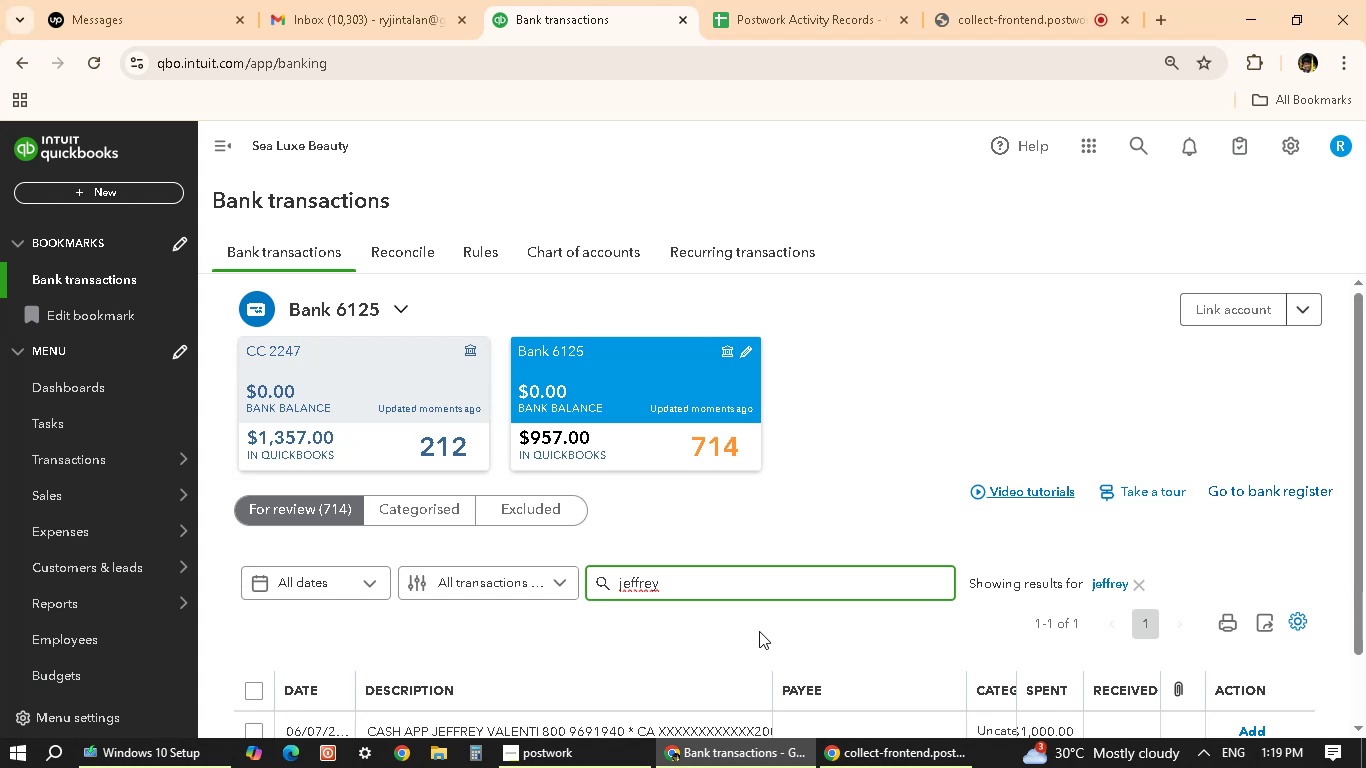 
scroll: coordinate [623, 674], scroll_direction: down, amount: 5.0
 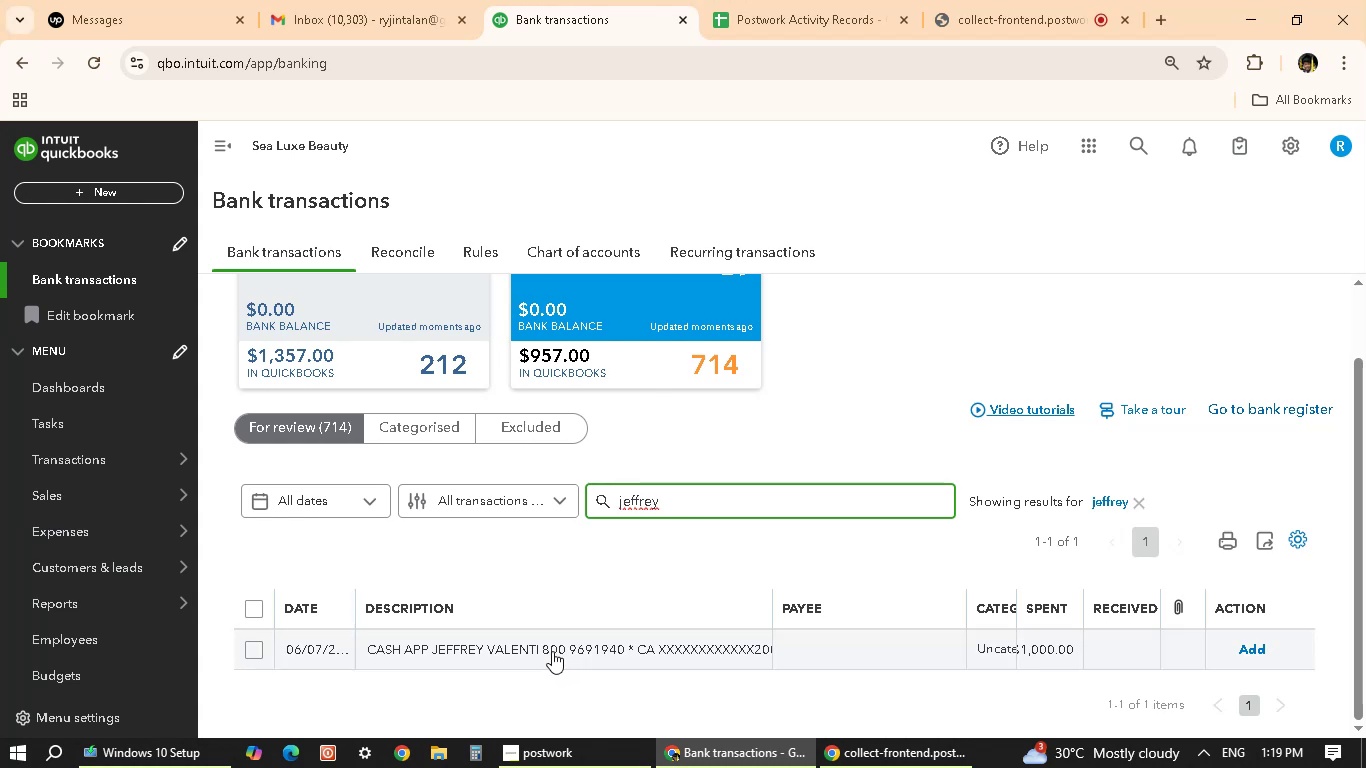 
left_click([535, 650])
 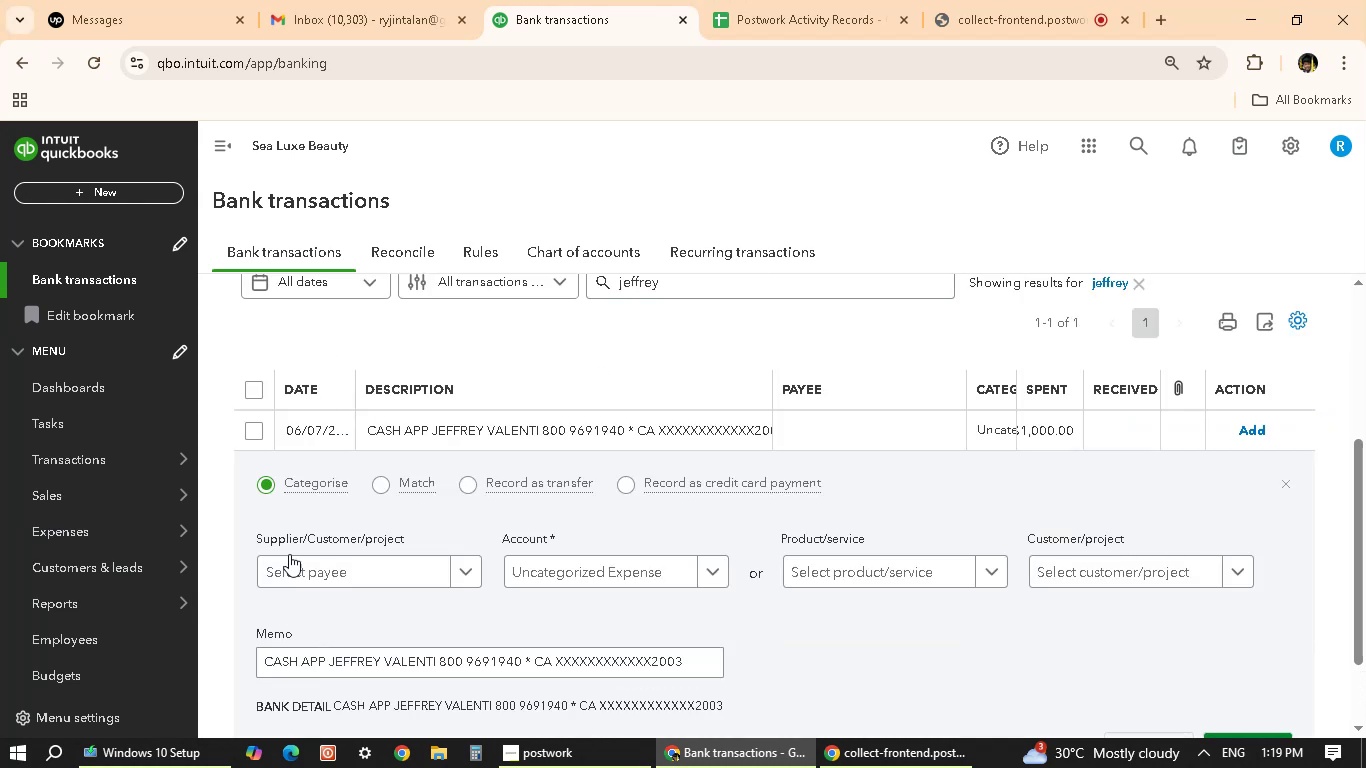 
scroll: coordinate [393, 617], scroll_direction: down, amount: 3.0
 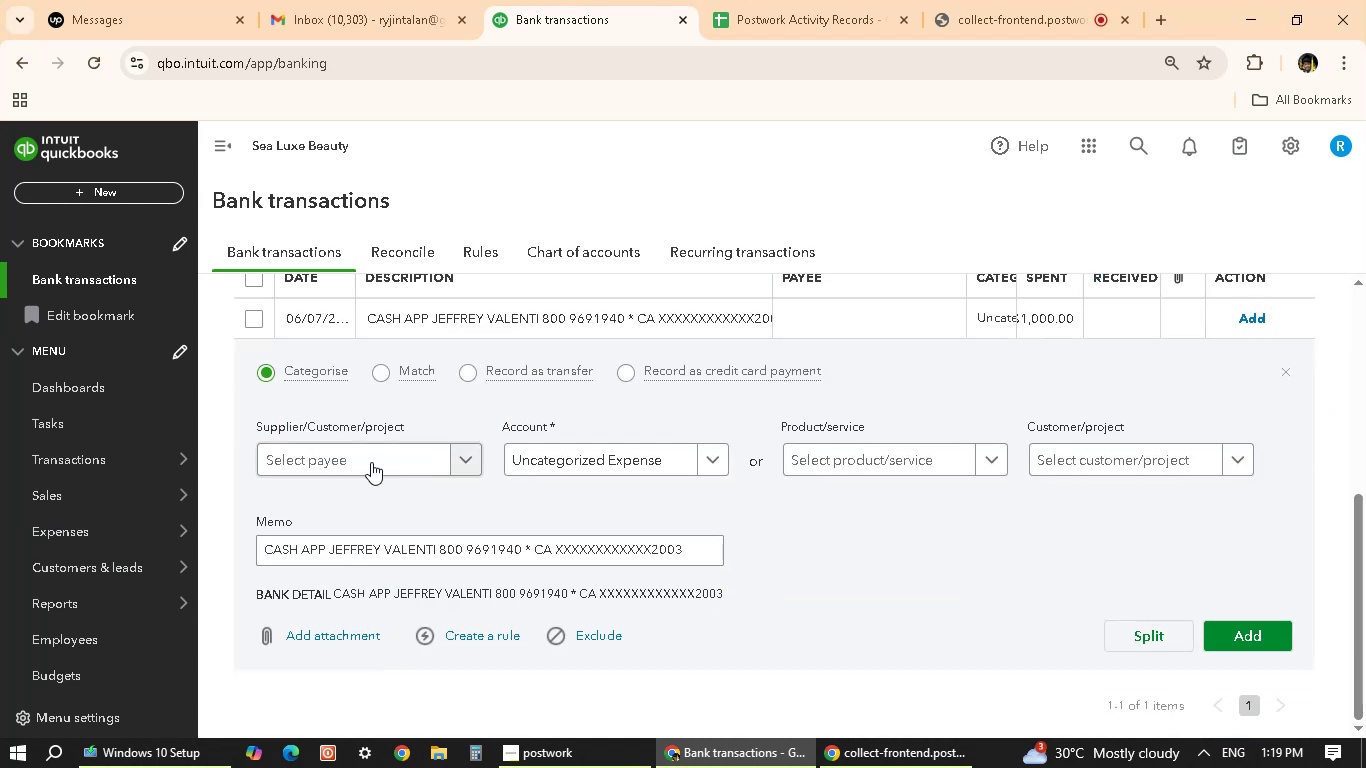 
left_click([368, 448])
 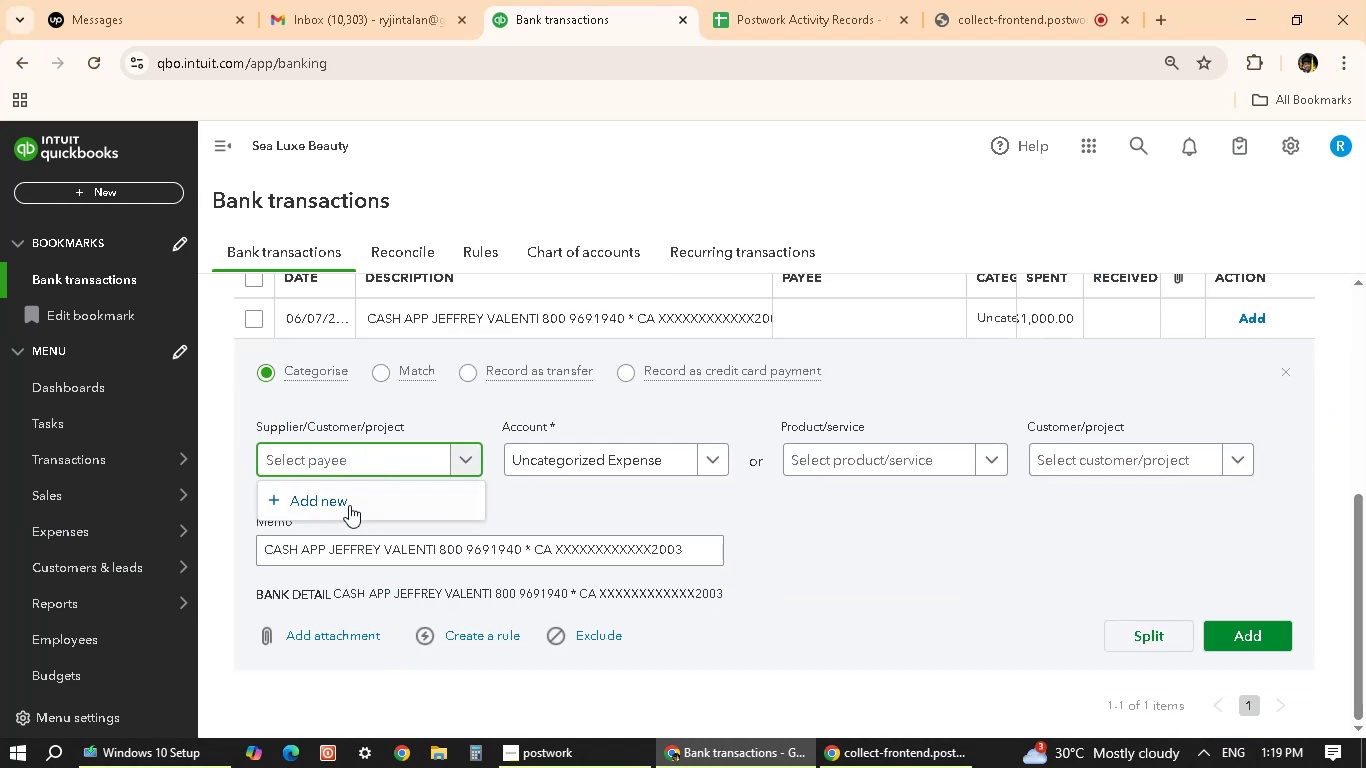 
left_click([345, 527])
 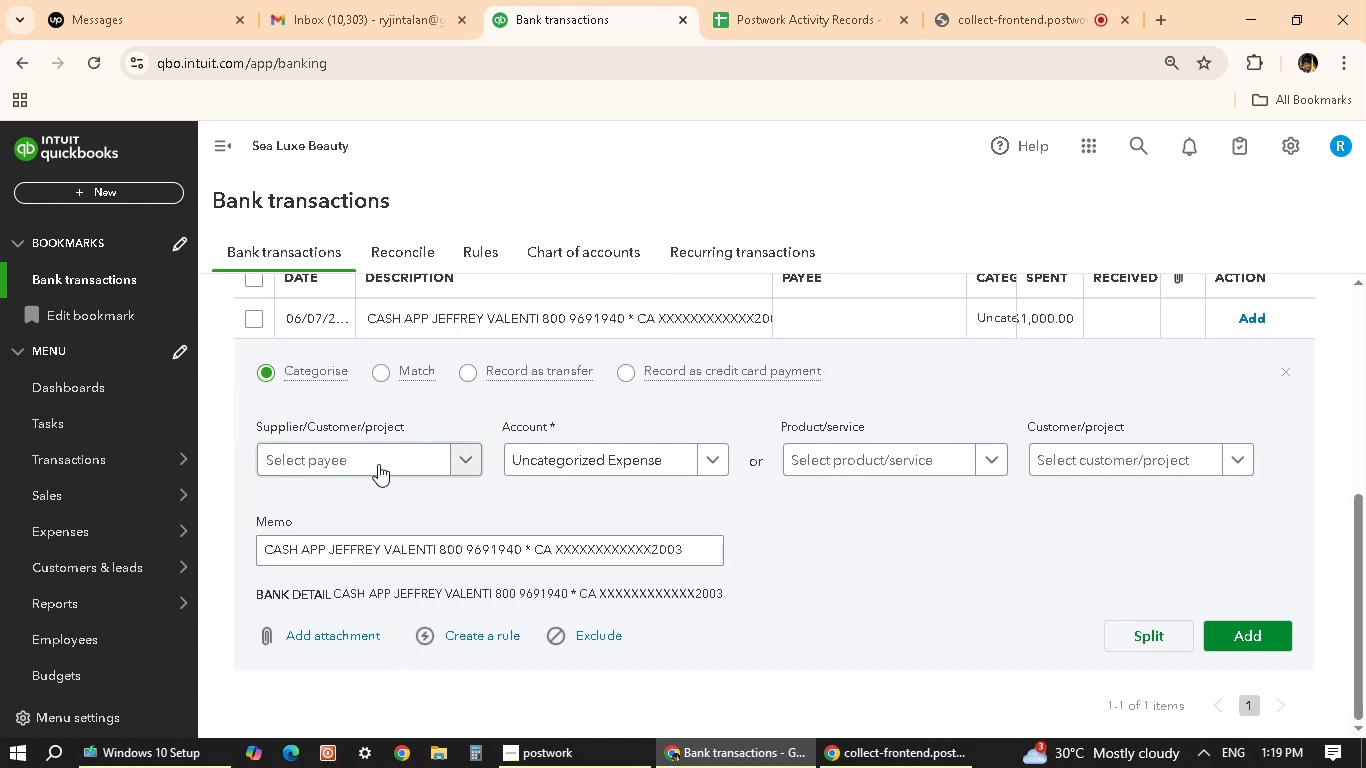 
left_click([378, 464])
 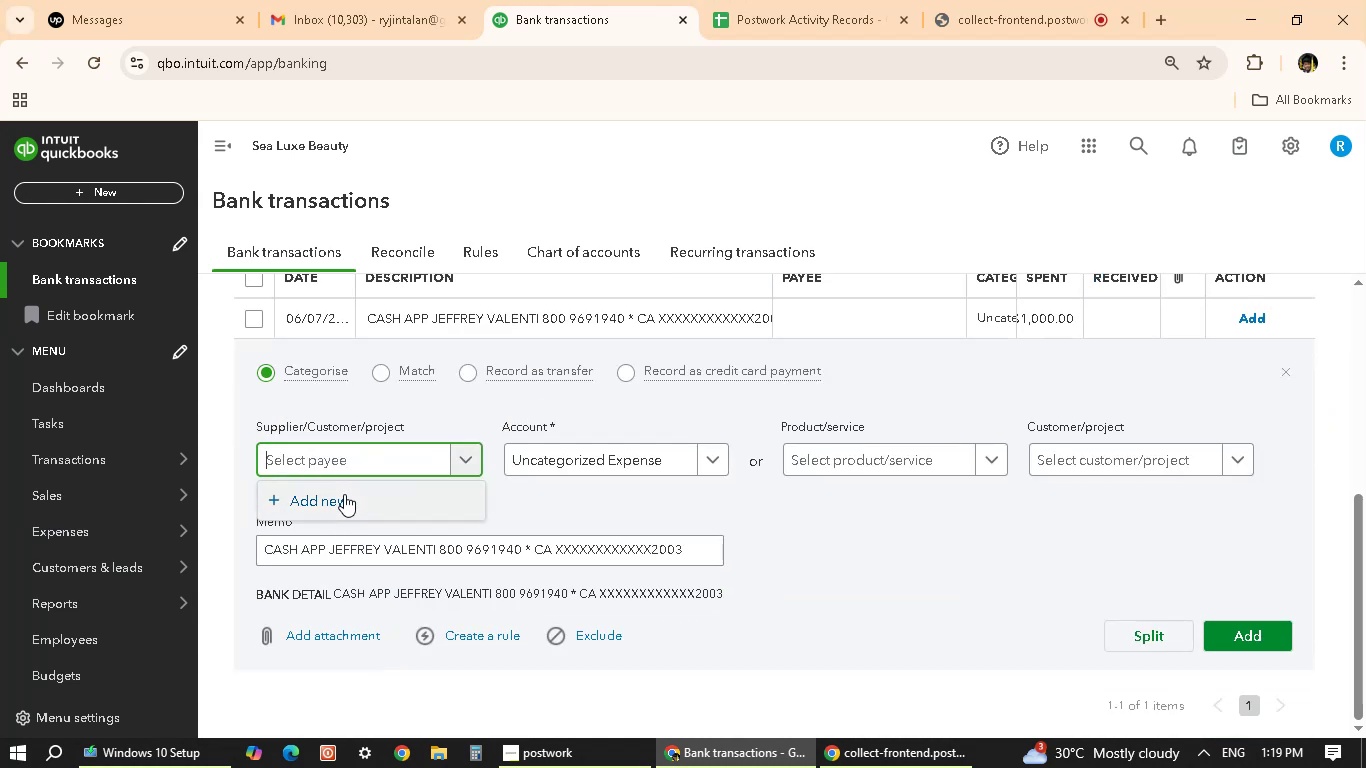 
double_click([344, 494])
 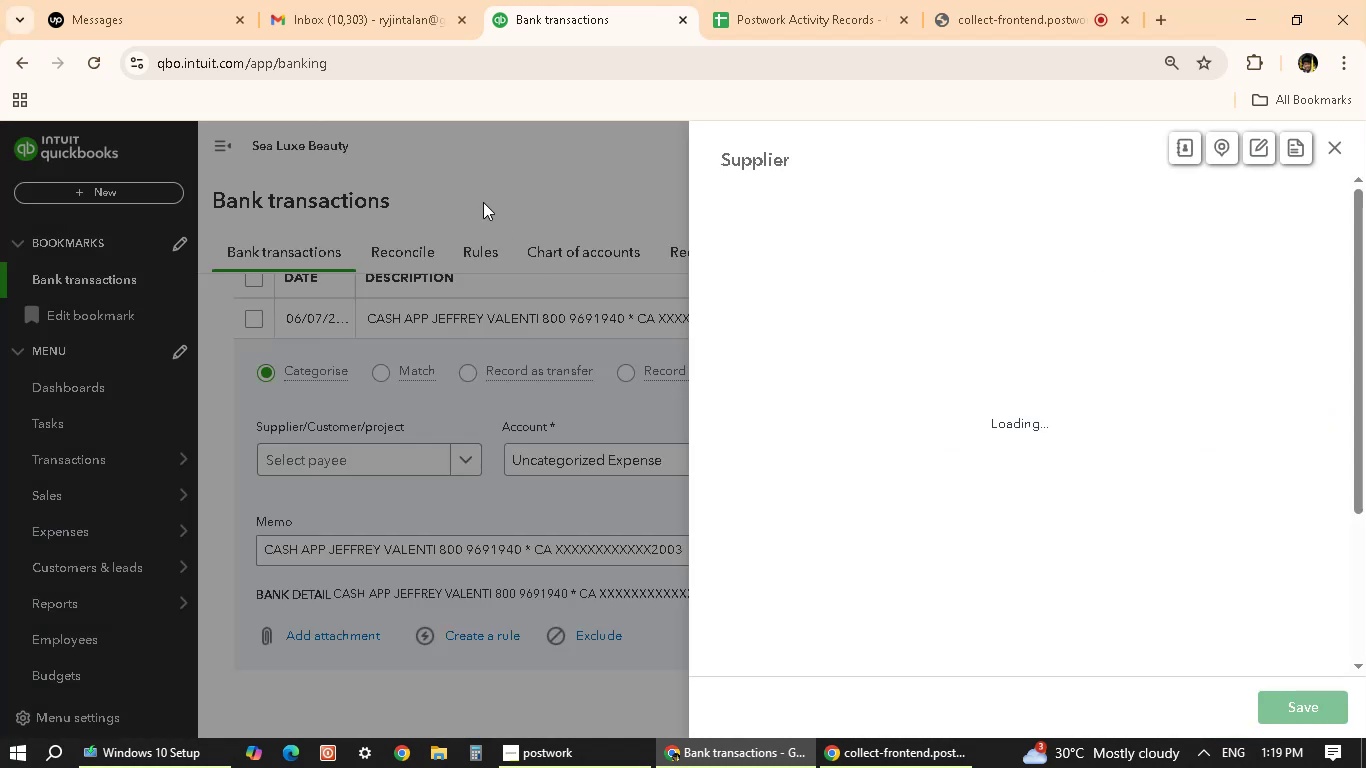 
mouse_move([1127, 313])
 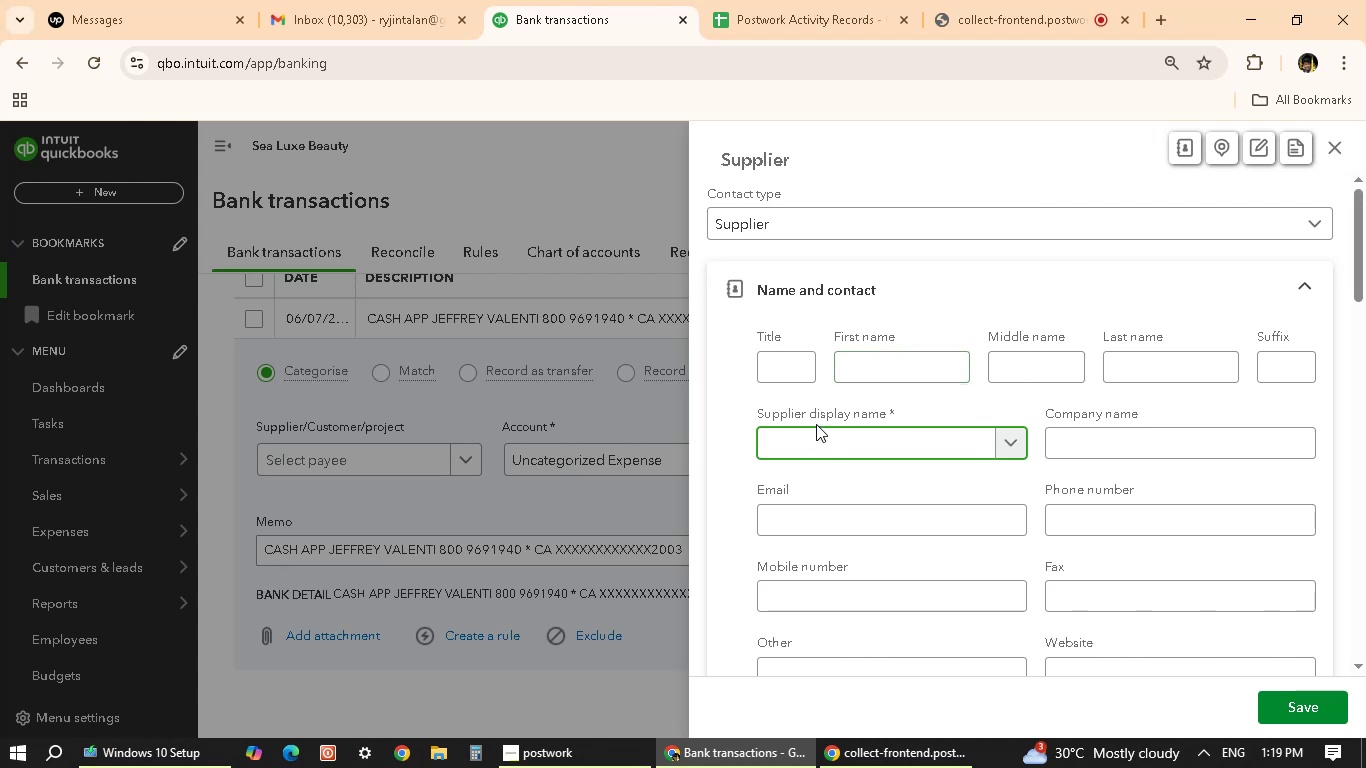 
type(JEFFREY VALENTI)
 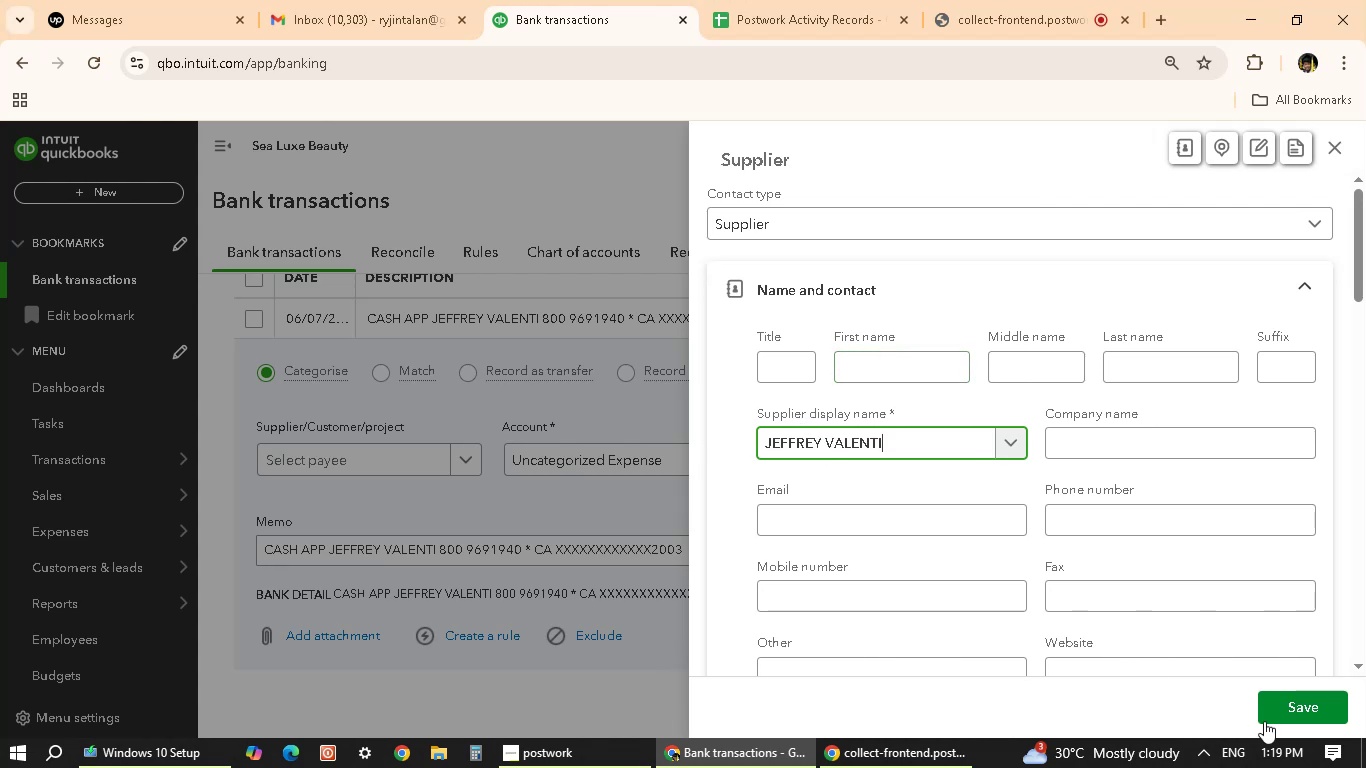 
left_click([1308, 714])
 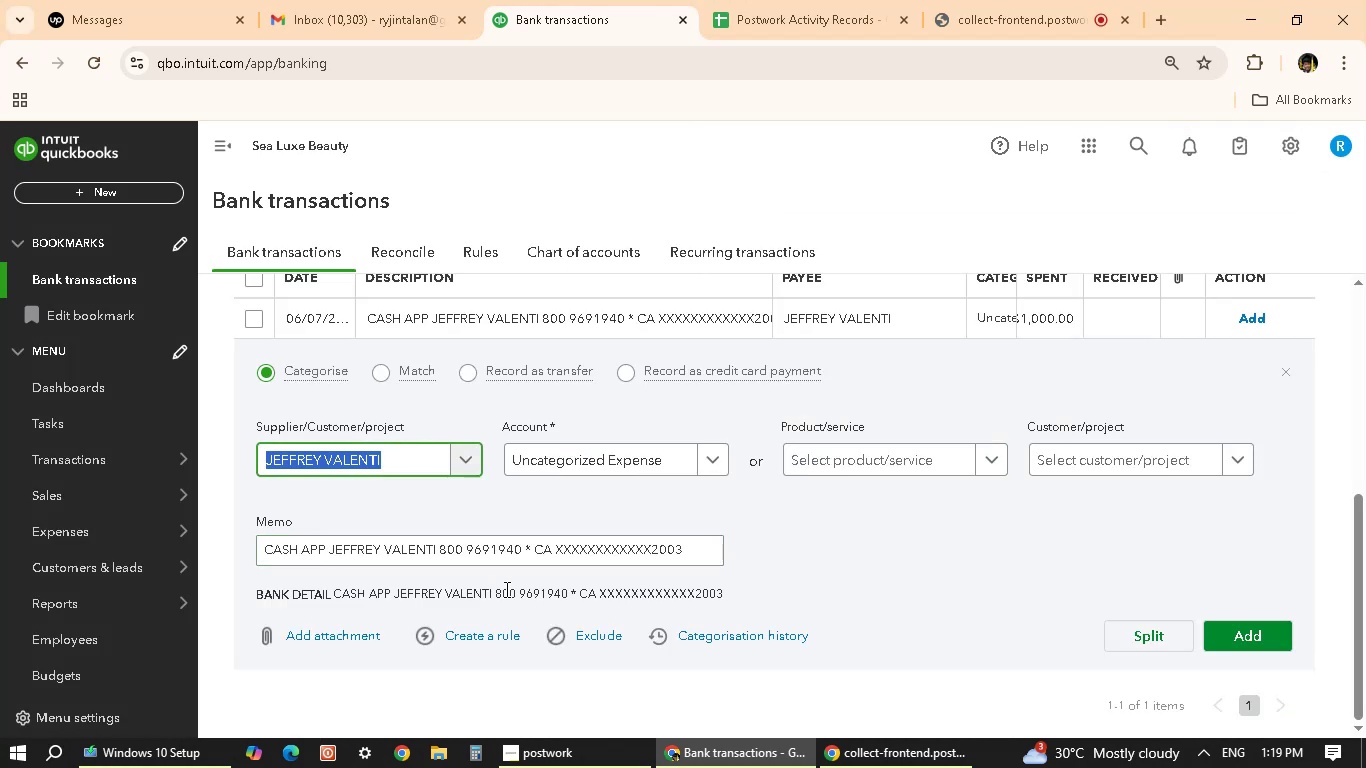 
wait(10.19)
 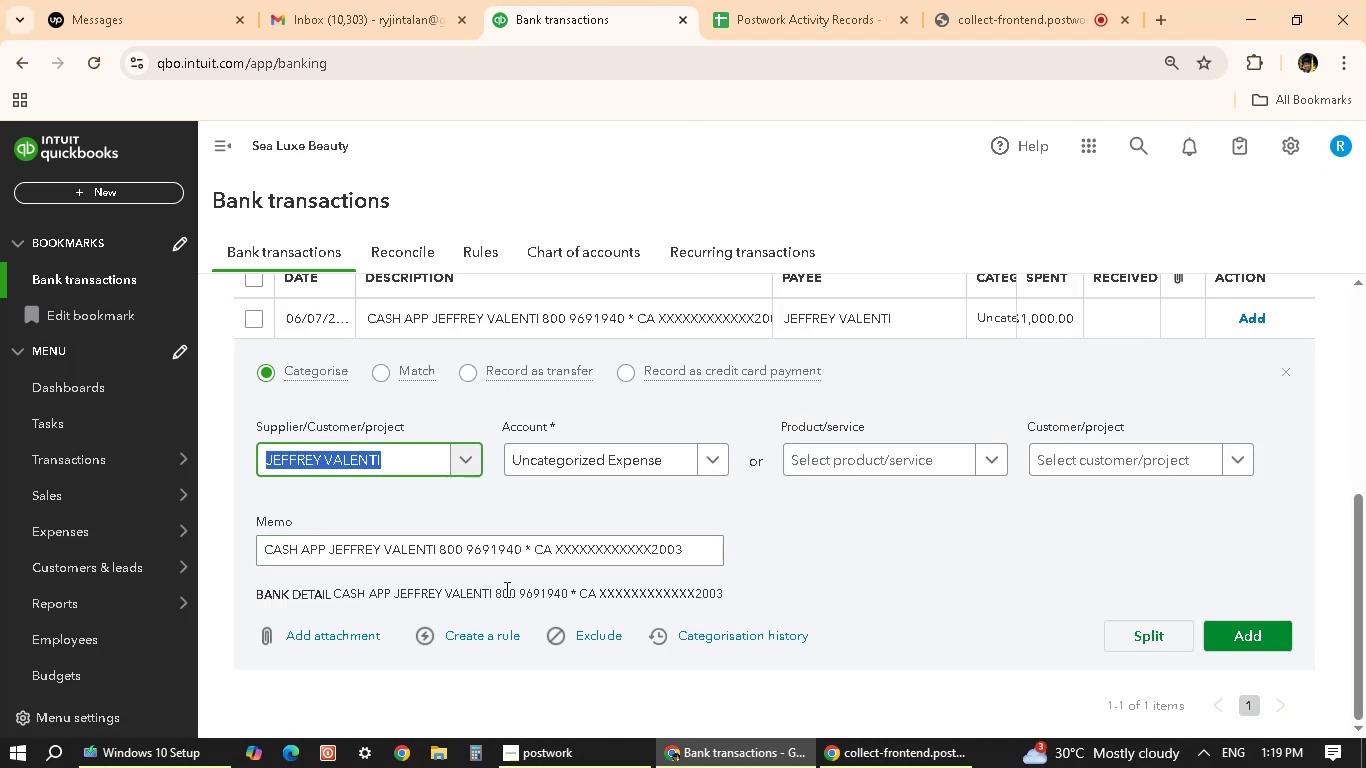 
scroll: coordinate [783, 680], scroll_direction: up, amount: 3.0
 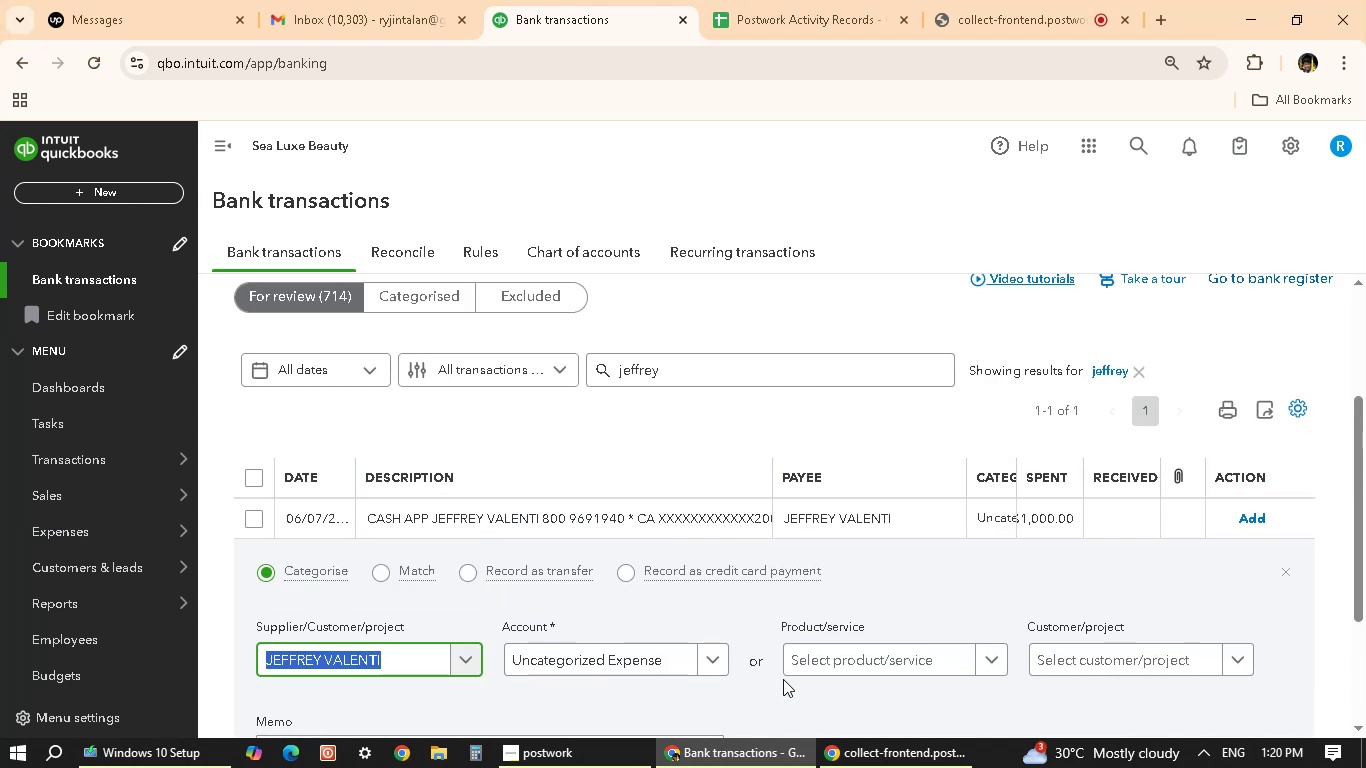 
scroll: coordinate [783, 679], scroll_direction: down, amount: 1.0
 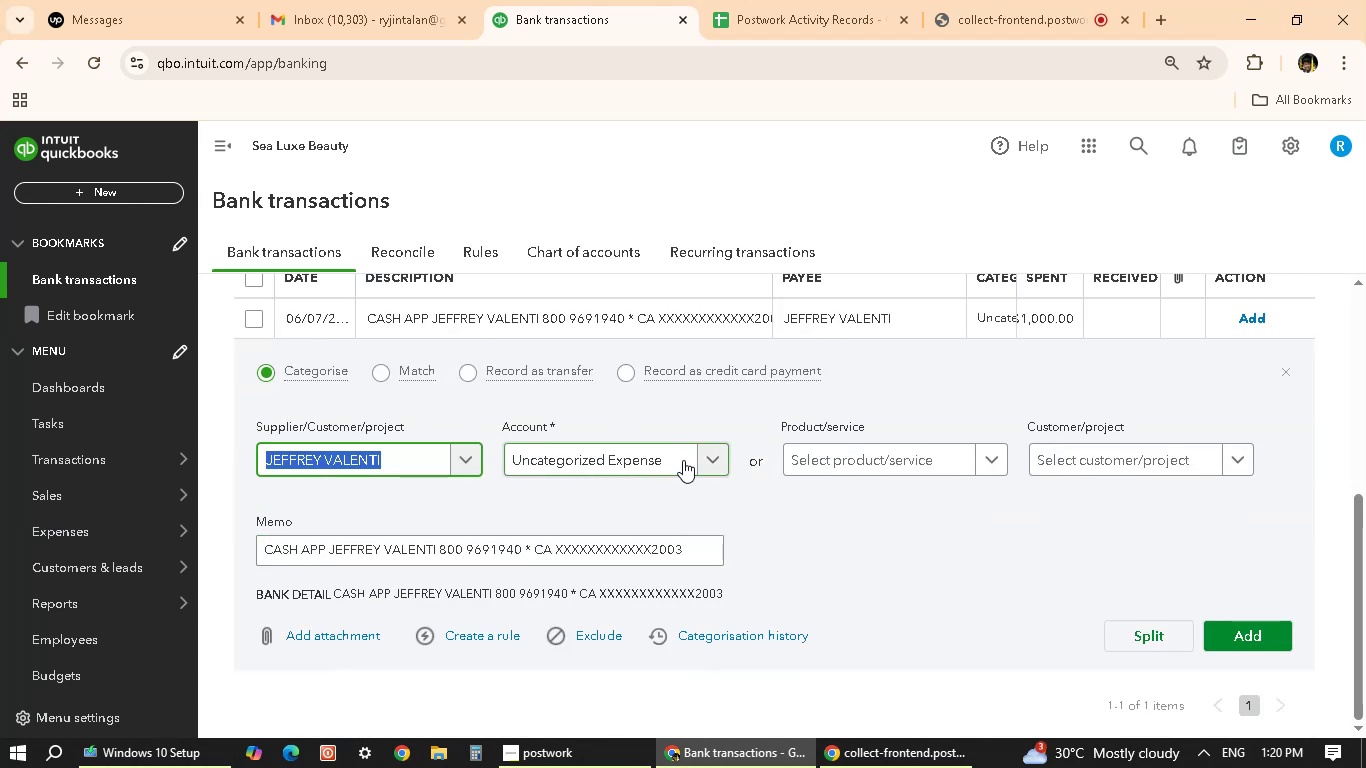 
left_click([688, 458])
 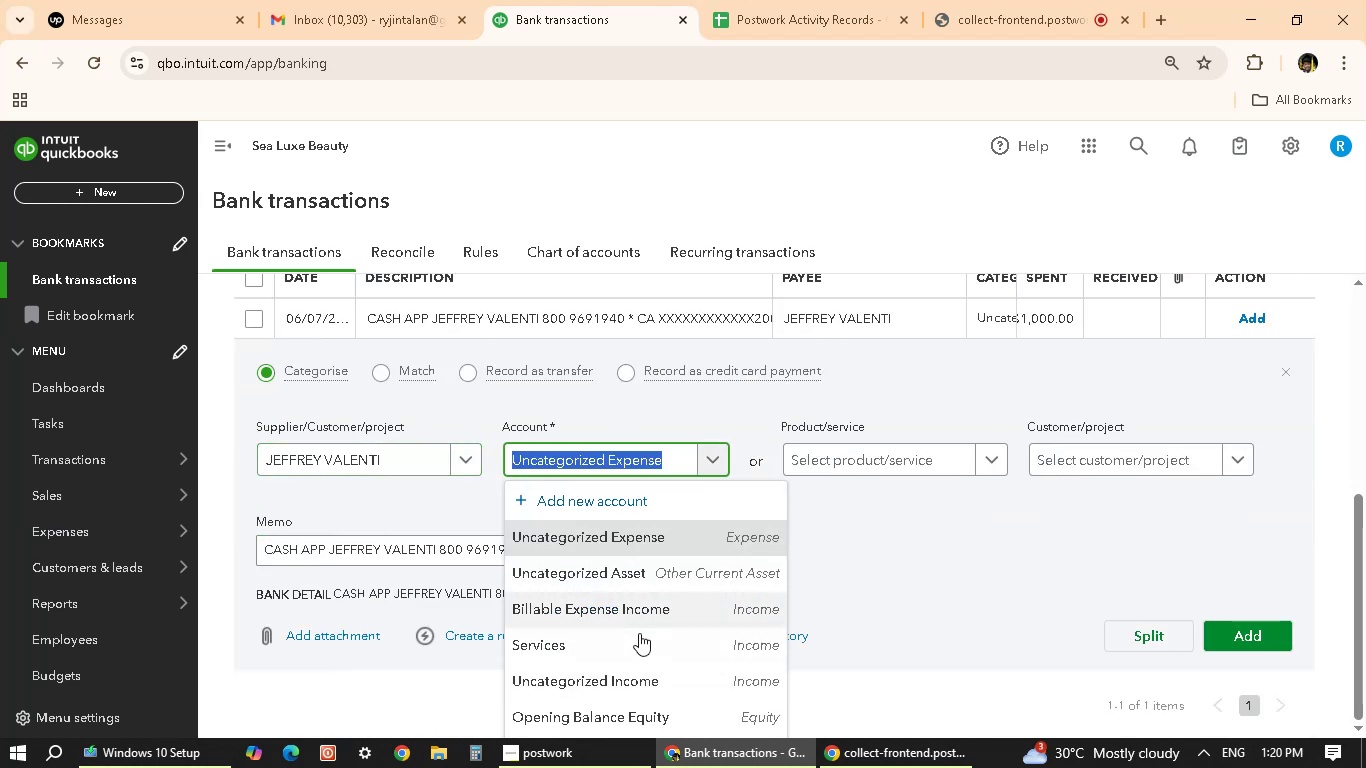 
scroll: coordinate [645, 649], scroll_direction: down, amount: 1.0
 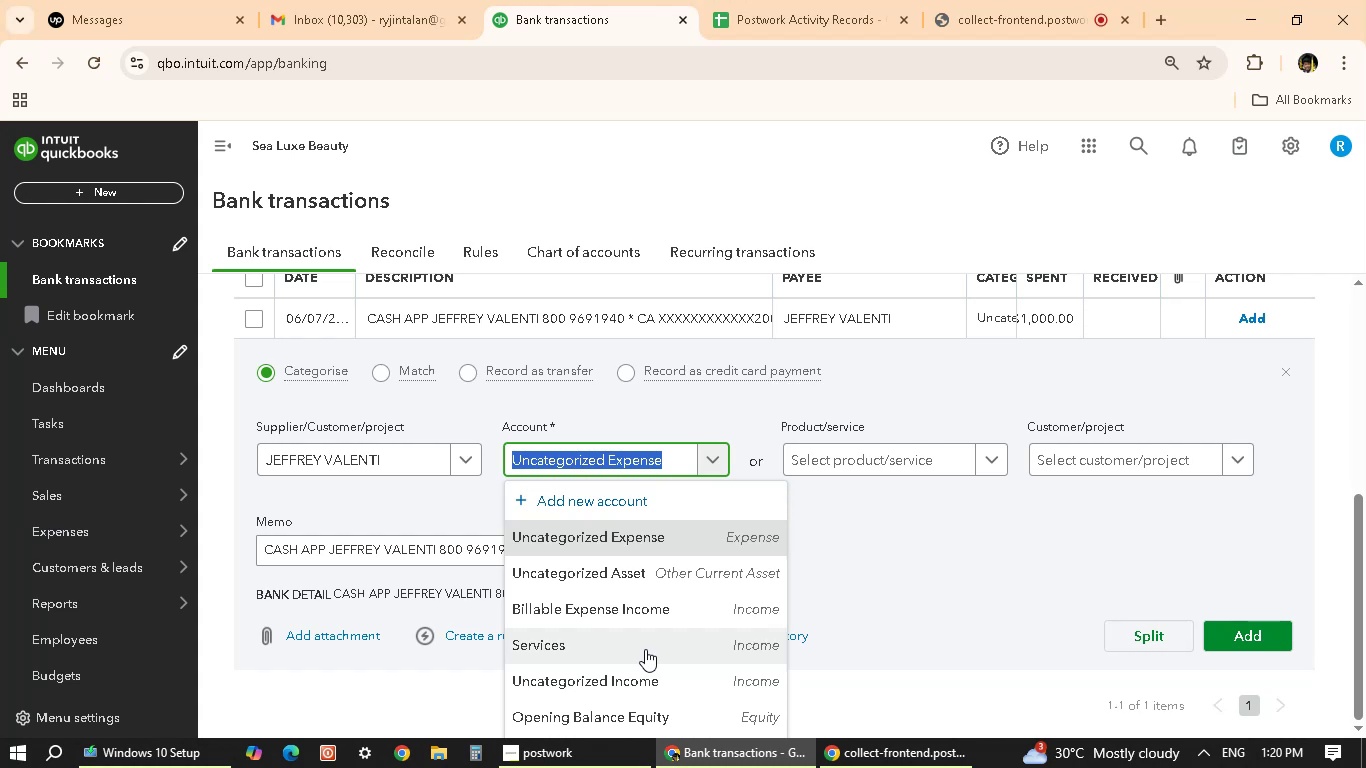 
wait(13.75)
 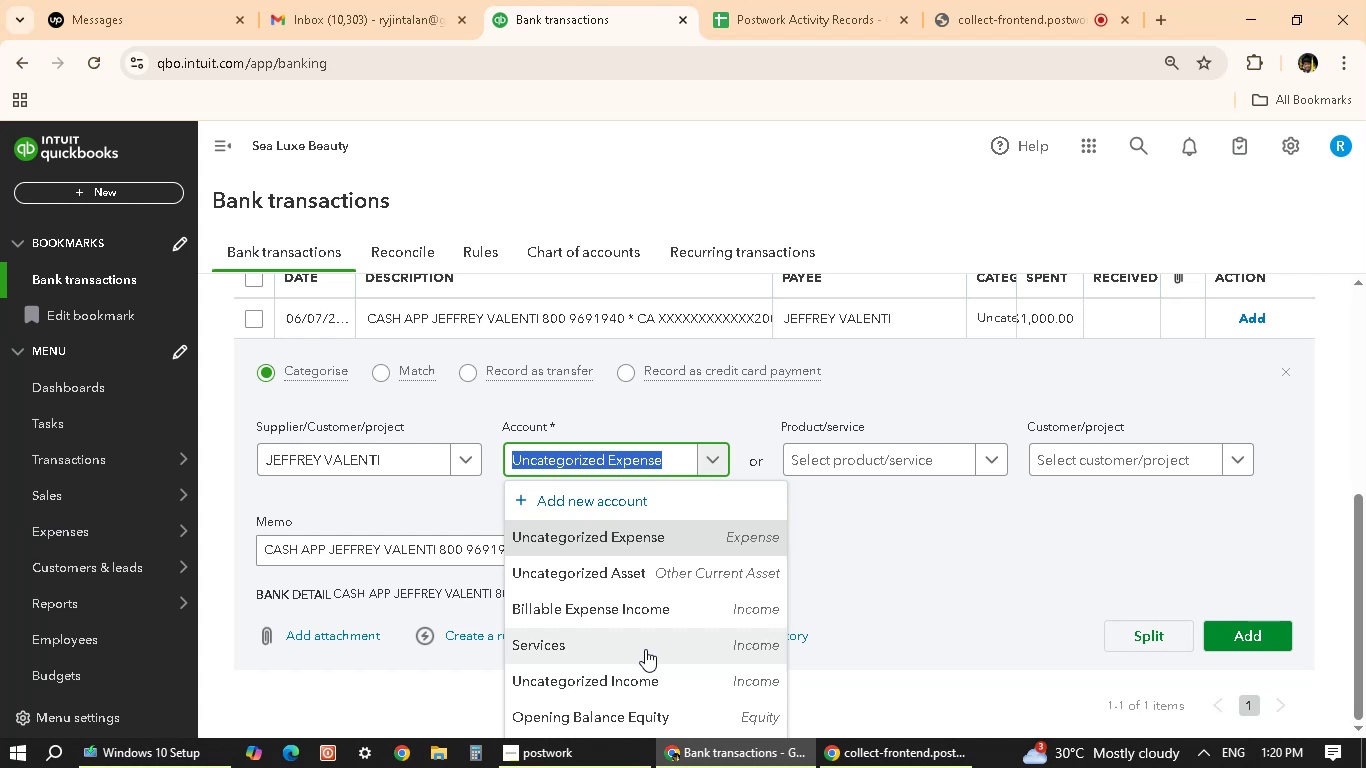 
scroll: coordinate [583, 697], scroll_direction: down, amount: 1.0
 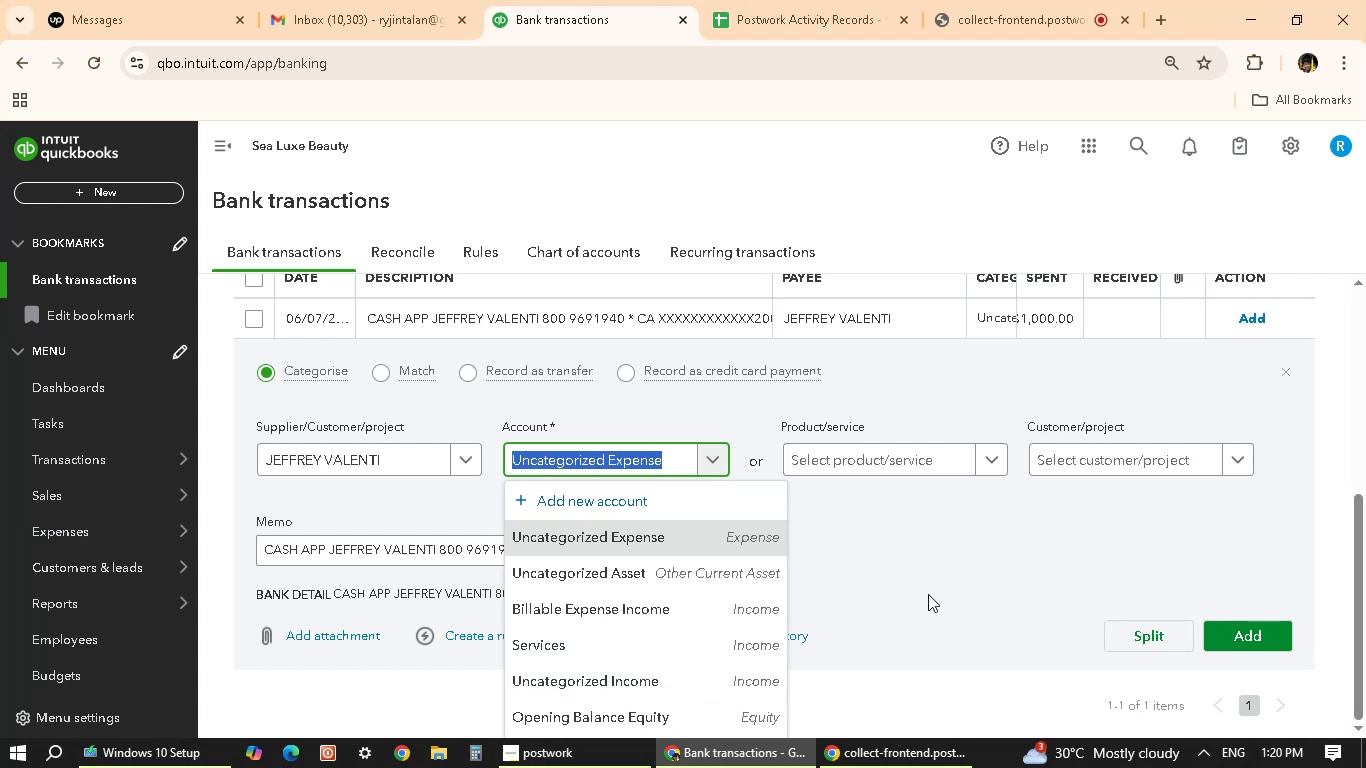 
left_click([963, 562])
 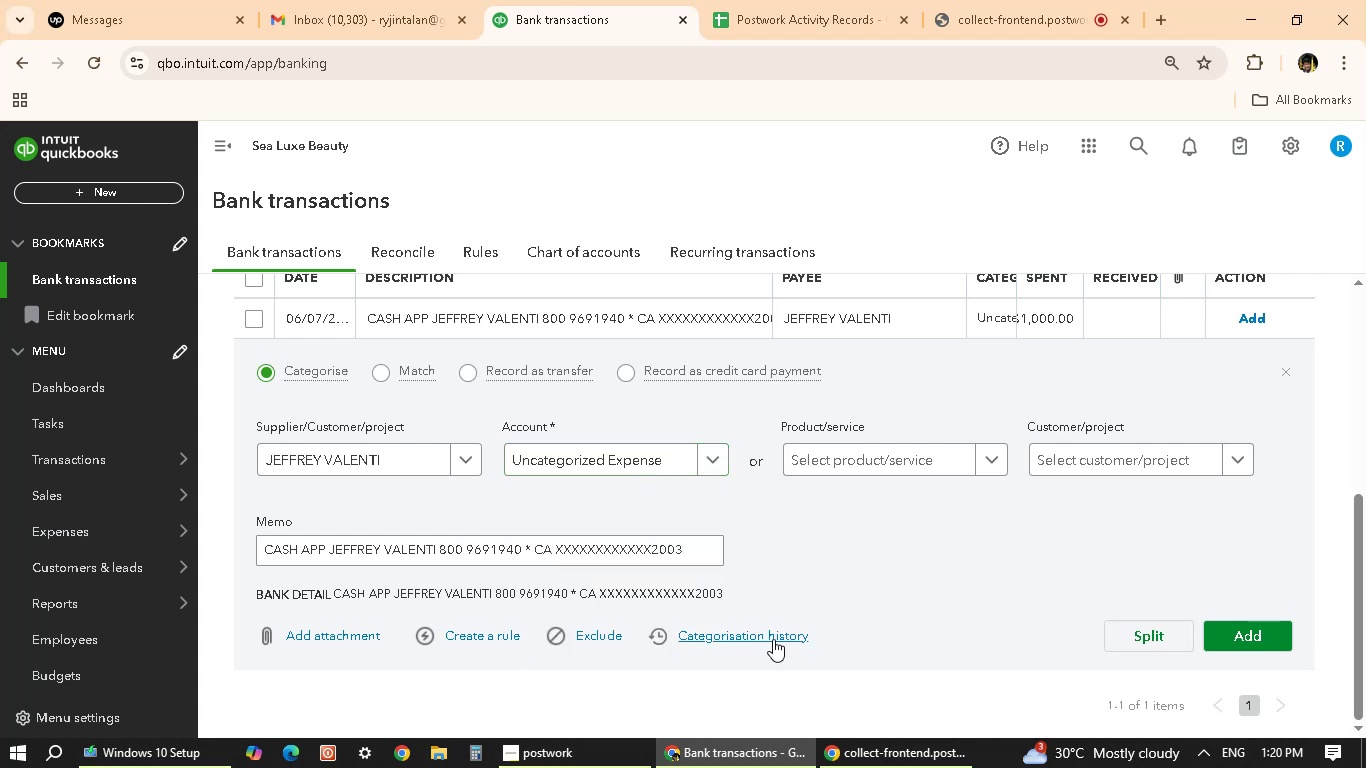 
scroll: coordinate [773, 639], scroll_direction: down, amount: 2.0
 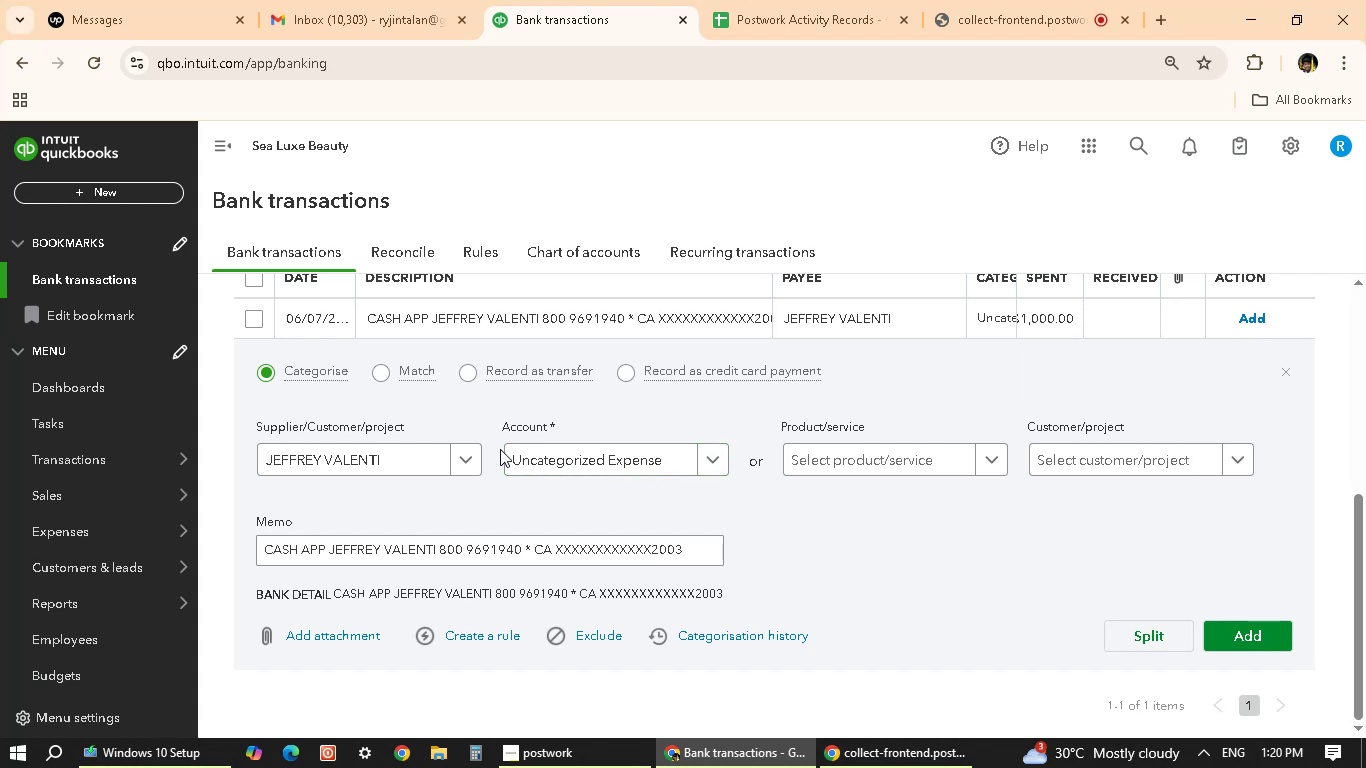 
wait(6.69)
 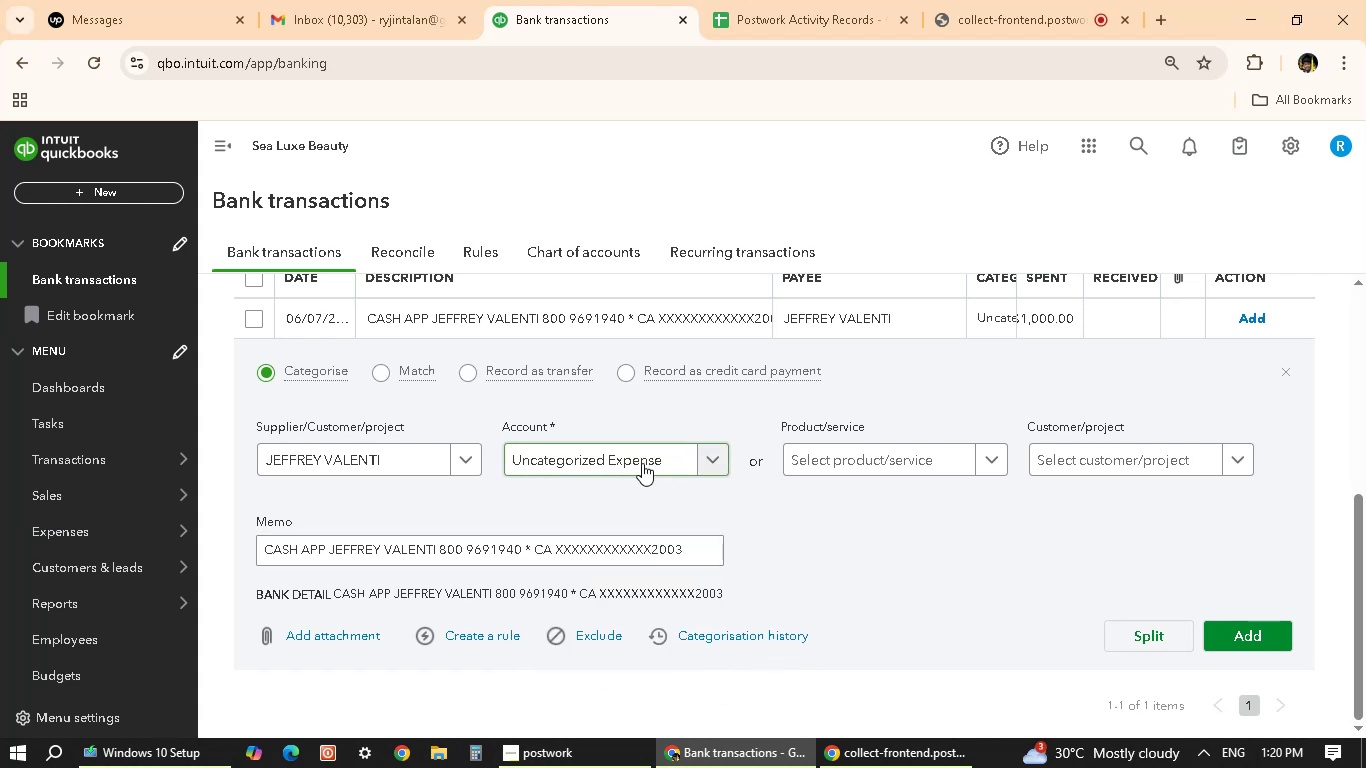 
left_click([632, 461])
 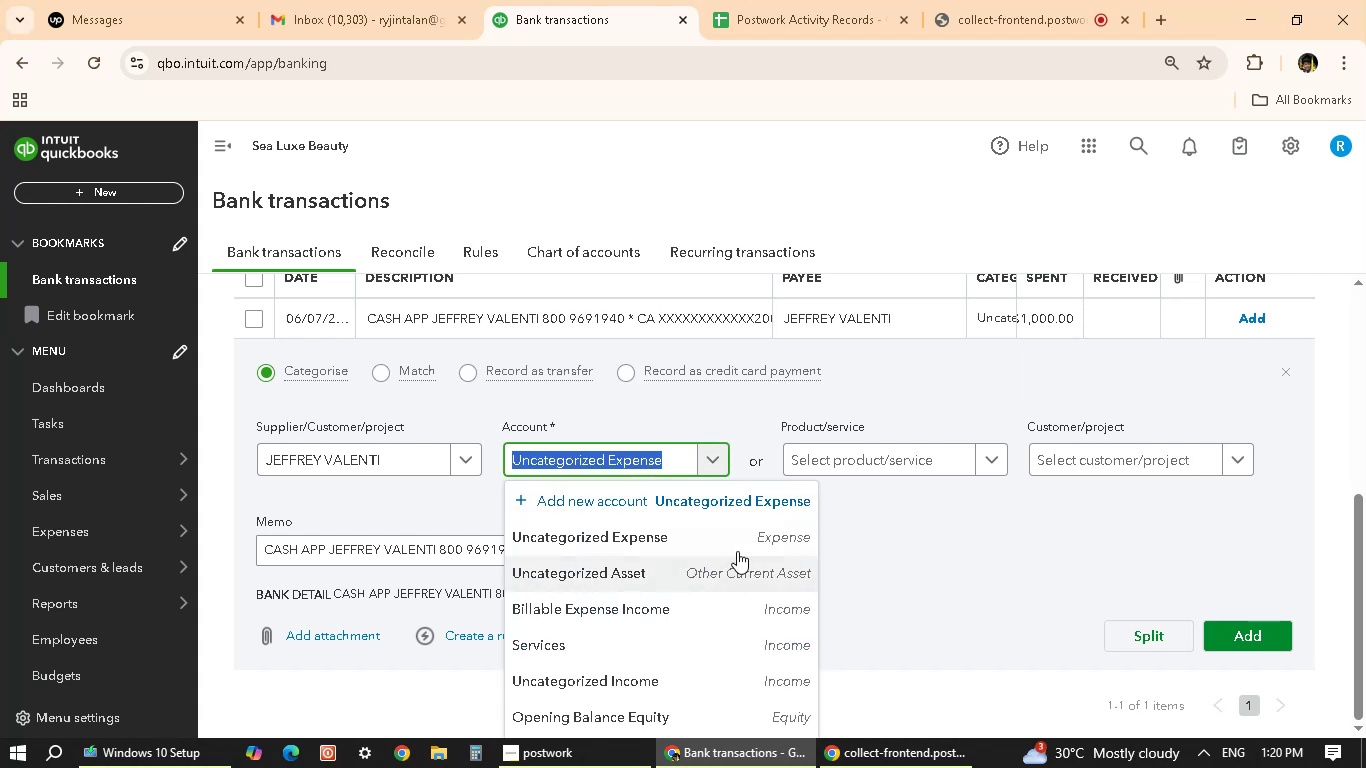 
scroll: coordinate [982, 558], scroll_direction: down, amount: 5.0
 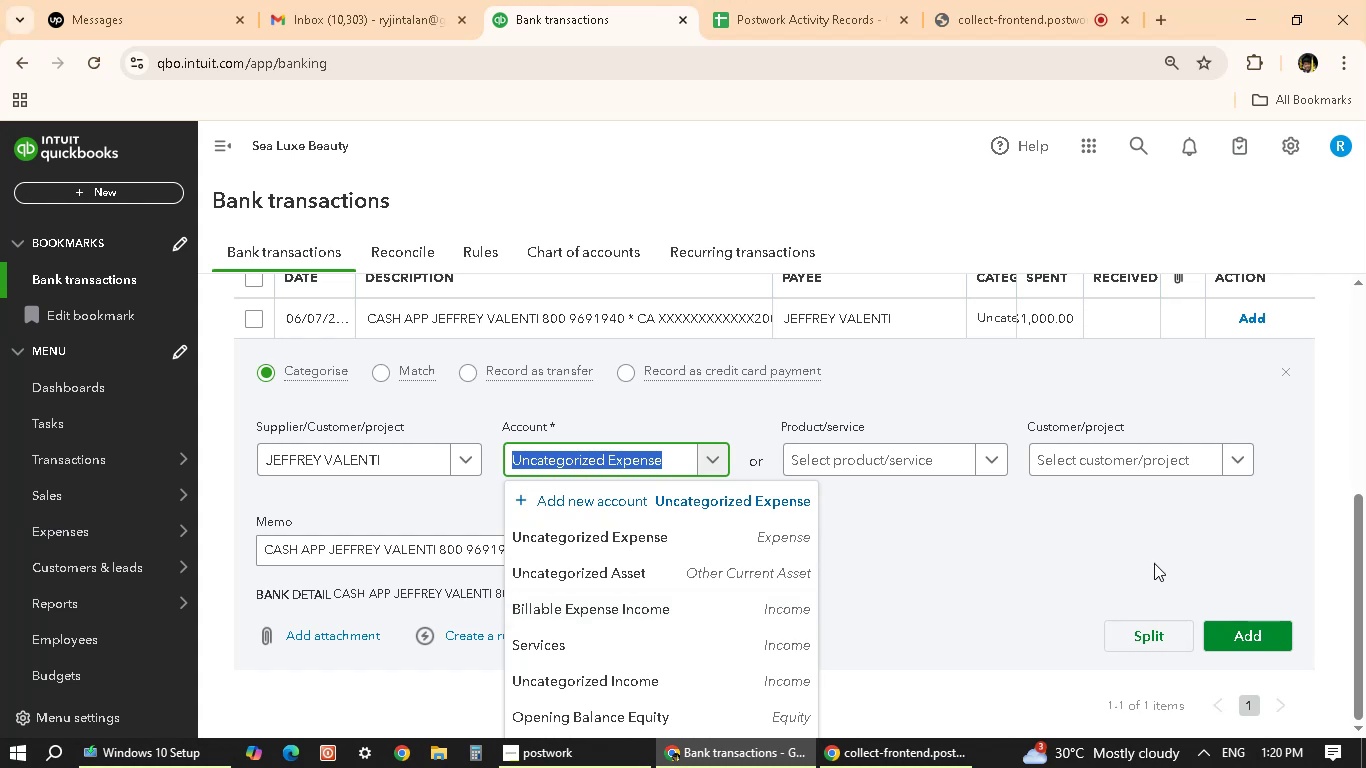 
scroll: coordinate [1155, 564], scroll_direction: up, amount: 4.0
 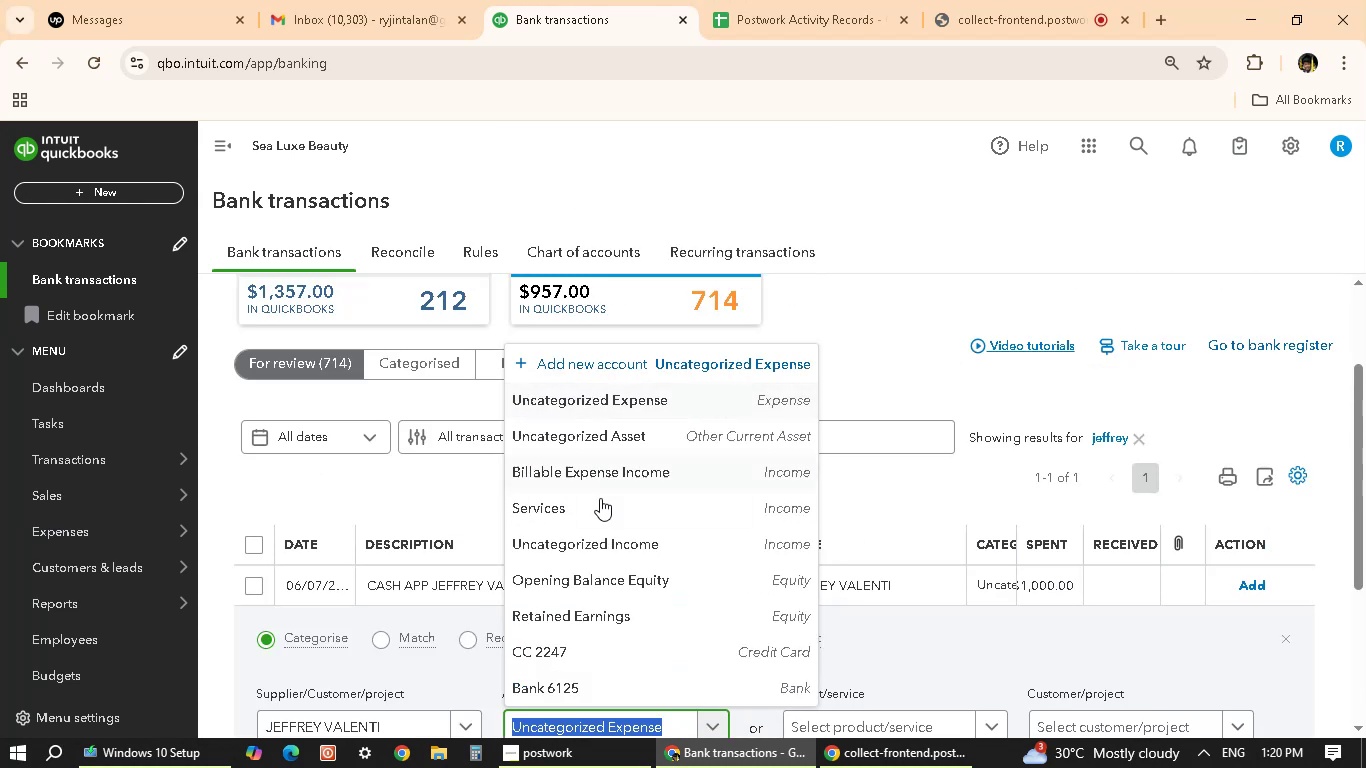 
scroll: coordinate [606, 513], scroll_direction: down, amount: 4.0
 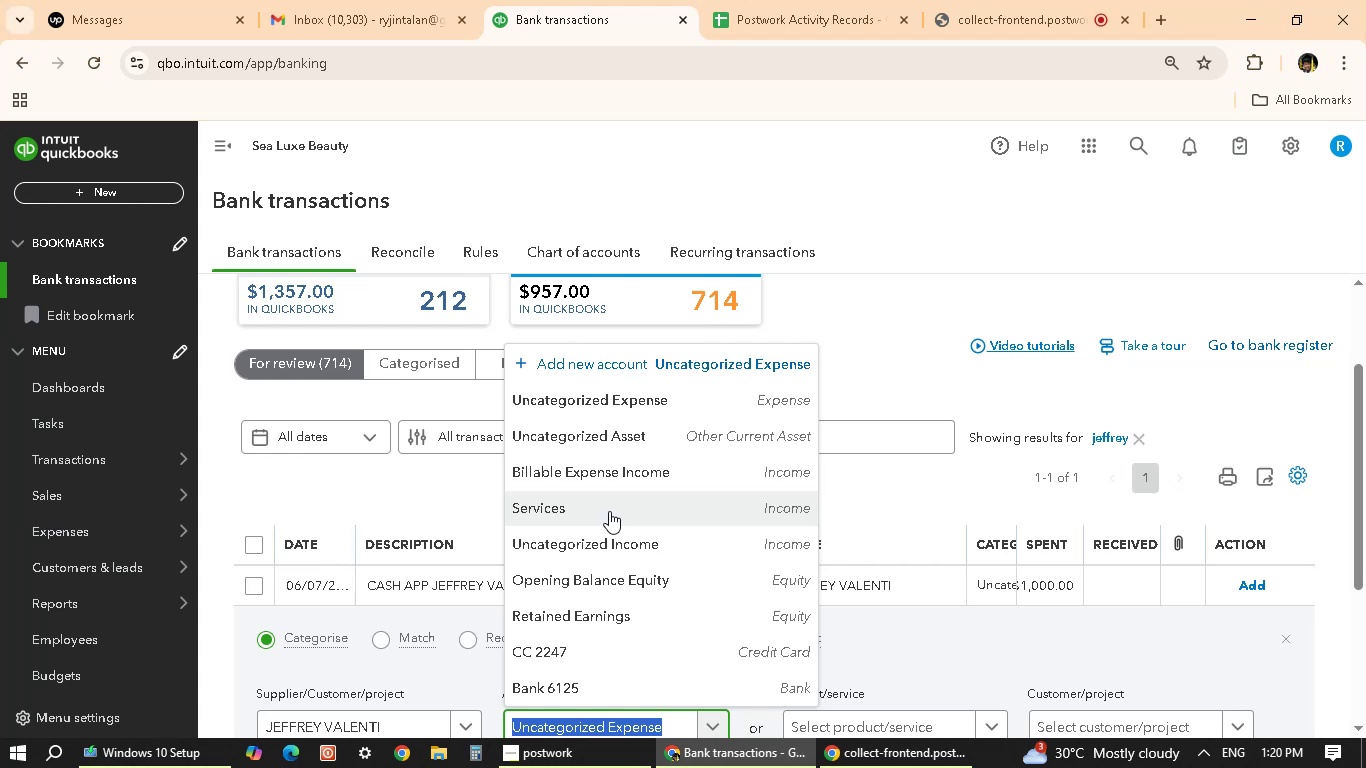 
wait(7.33)
 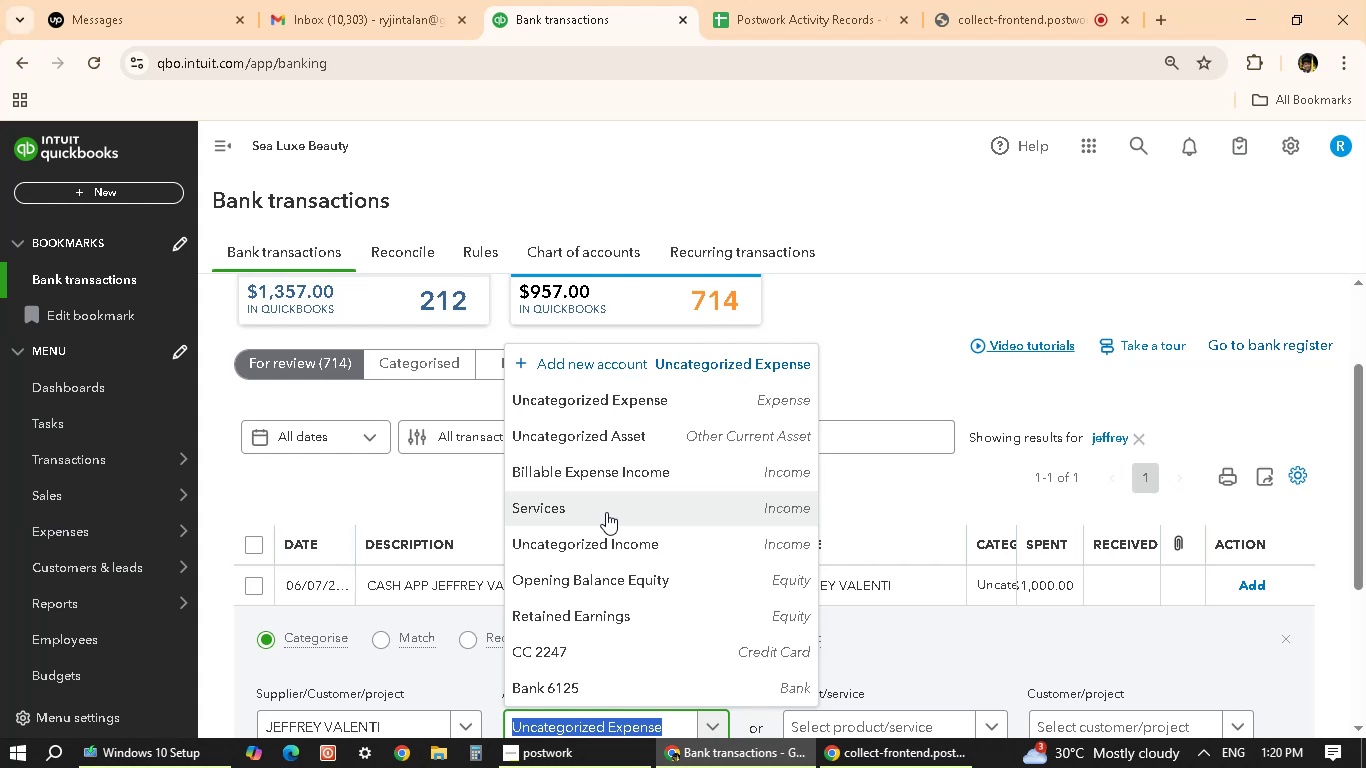 
scroll: coordinate [648, 478], scroll_direction: up, amount: 2.0
 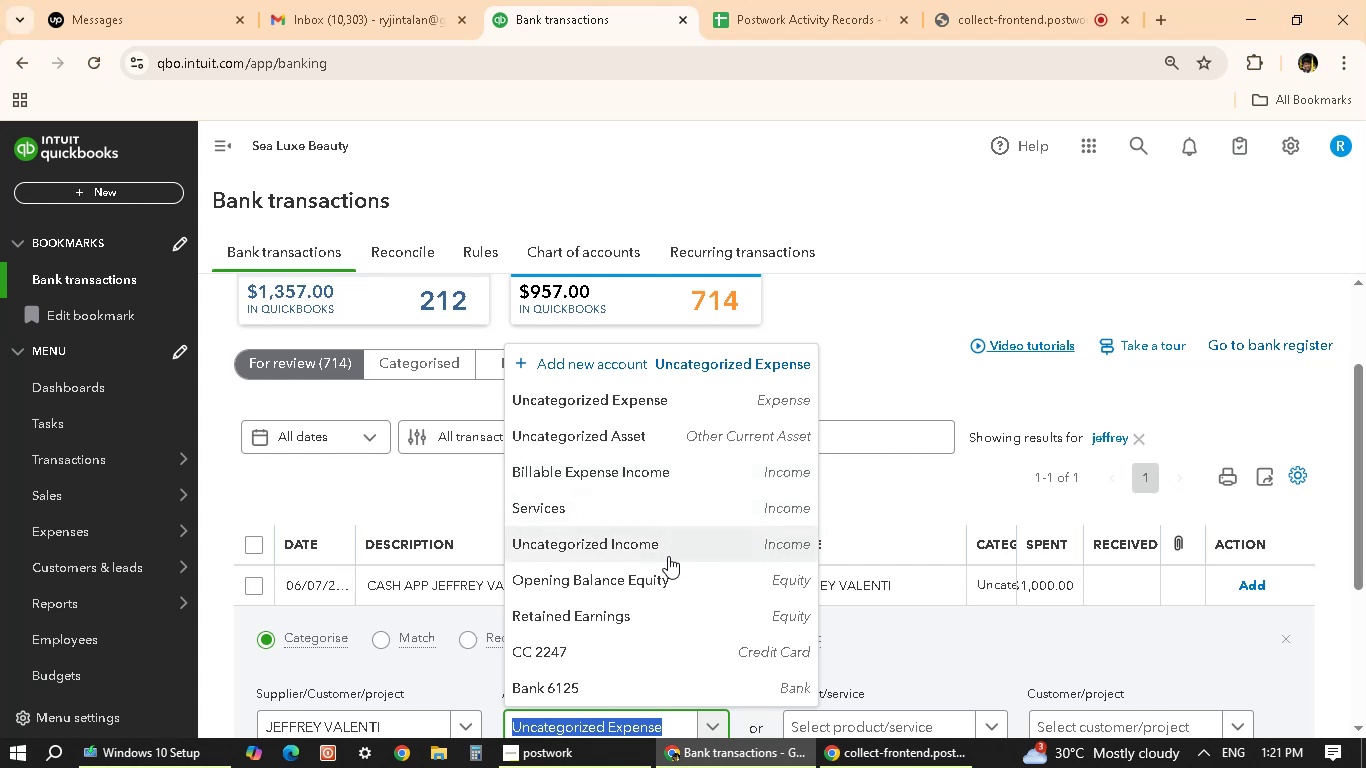 
wait(21.8)
 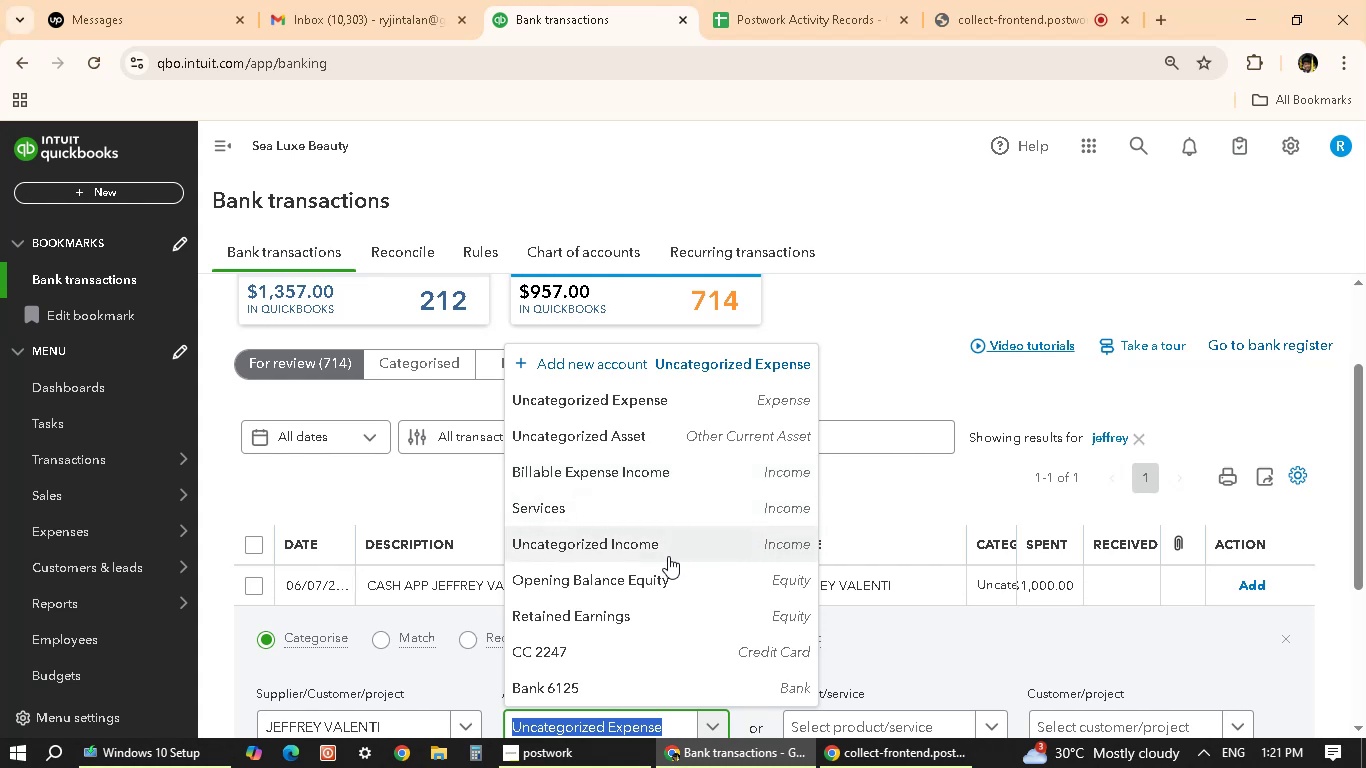 
scroll: coordinate [598, 689], scroll_direction: down, amount: 2.0
 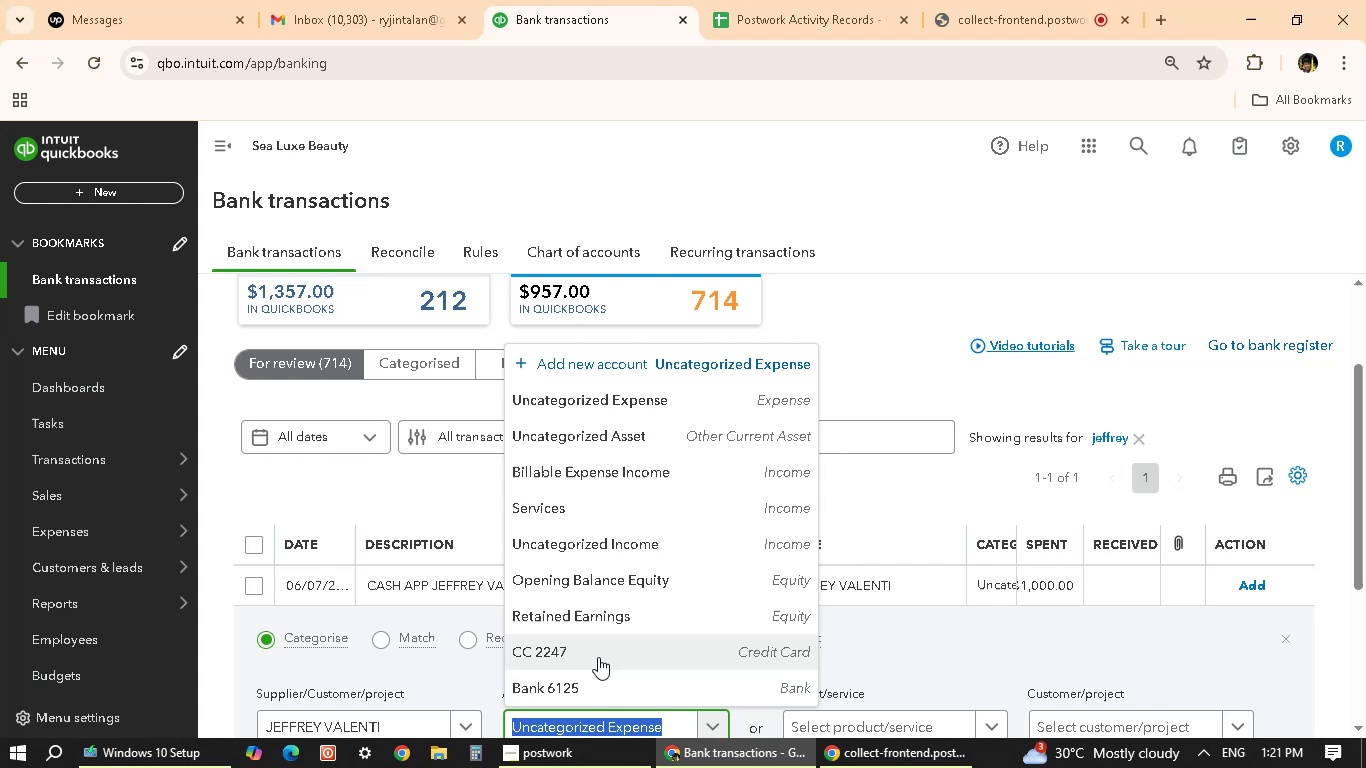 
scroll: coordinate [598, 656], scroll_direction: up, amount: 1.0
 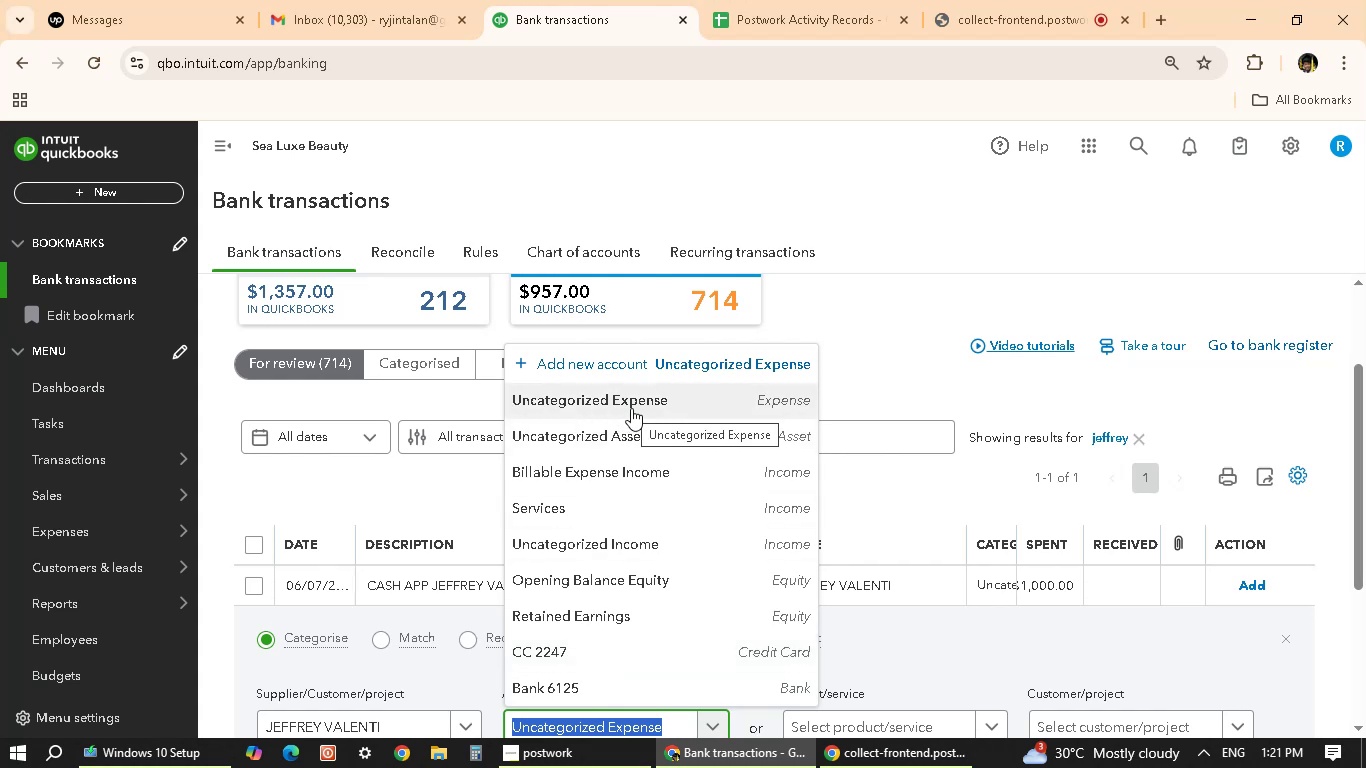 
left_click([945, 351])
 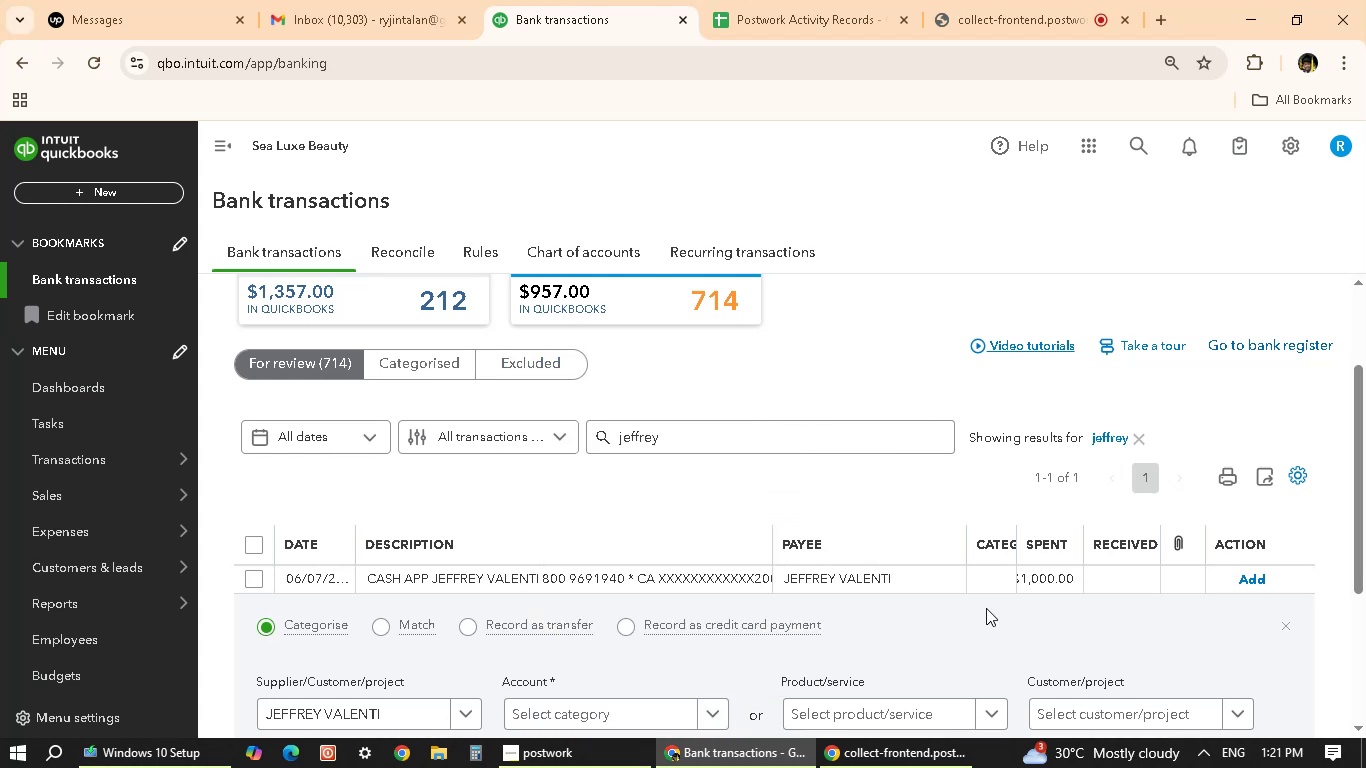 
scroll: coordinate [620, 584], scroll_direction: down, amount: 4.0
 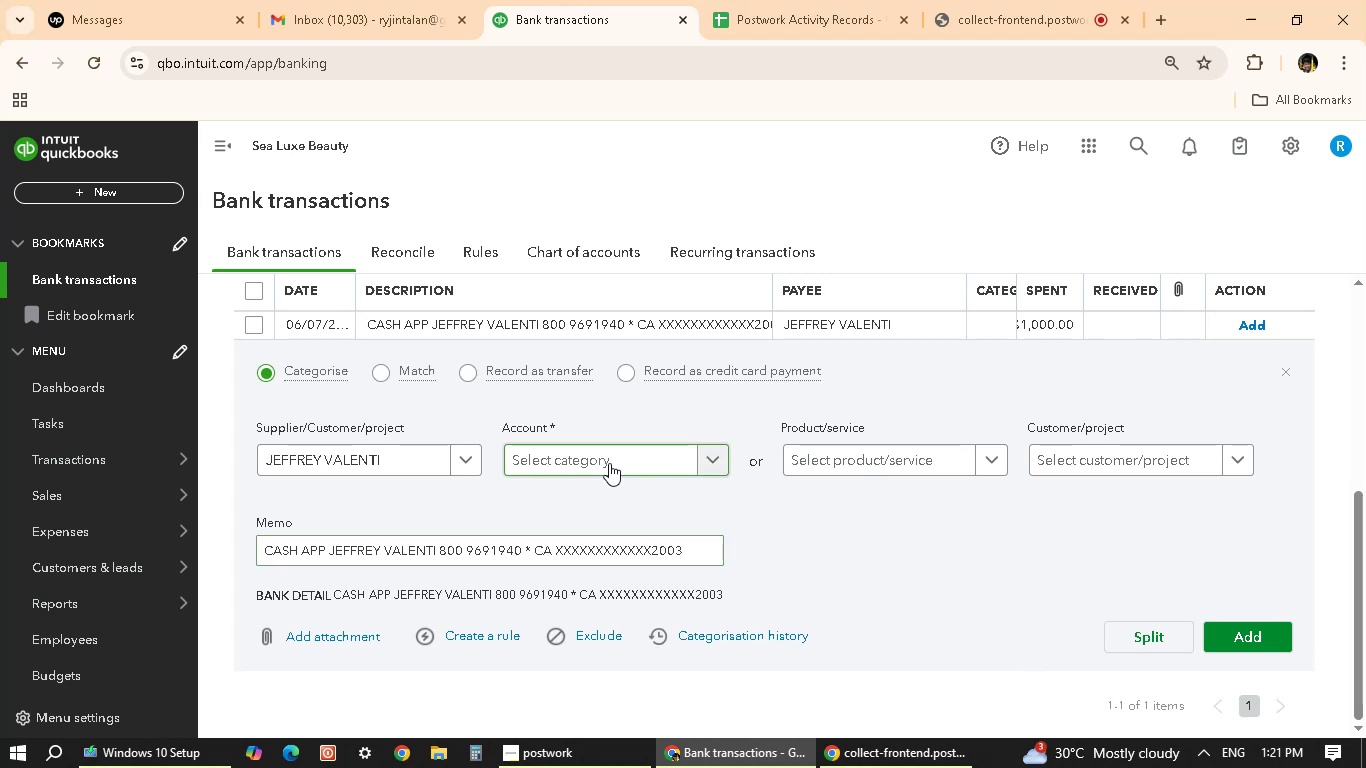 
wait(11.85)
 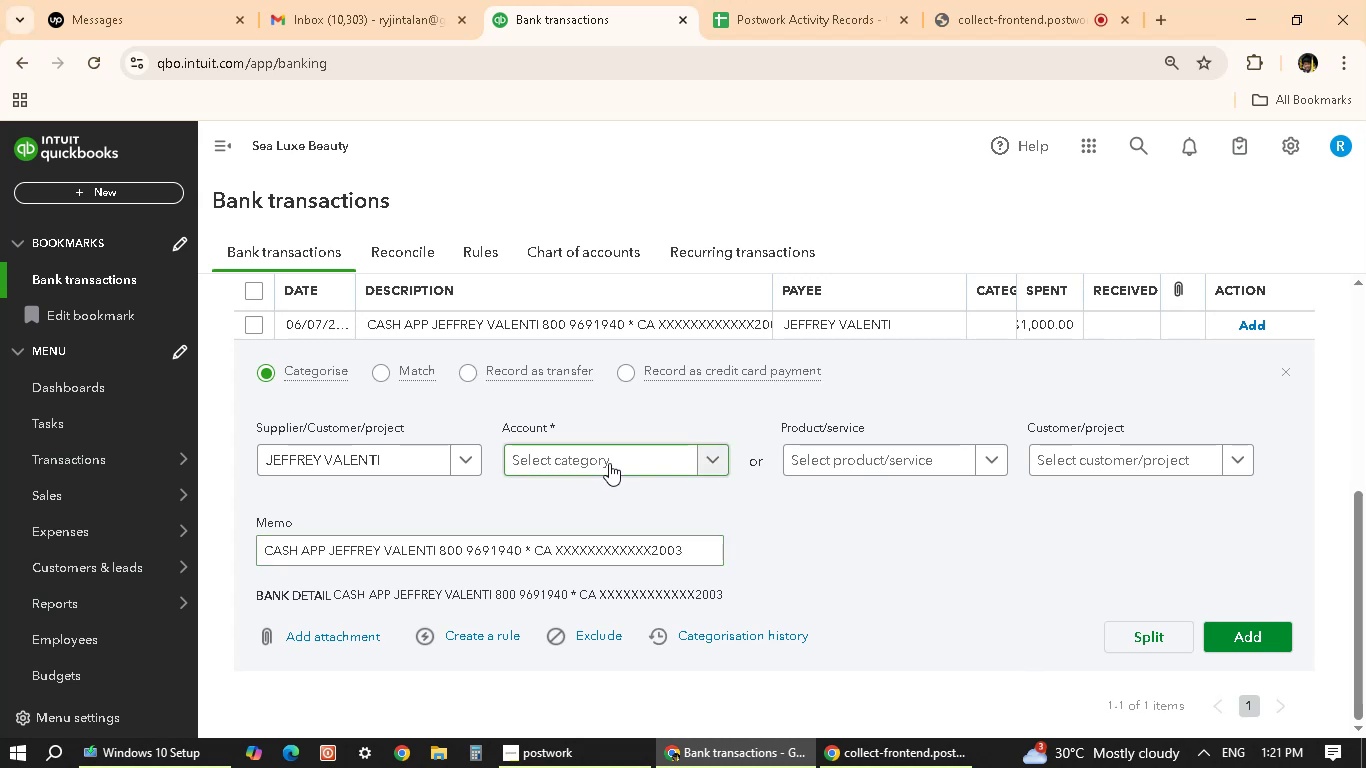 
left_click([609, 463])
 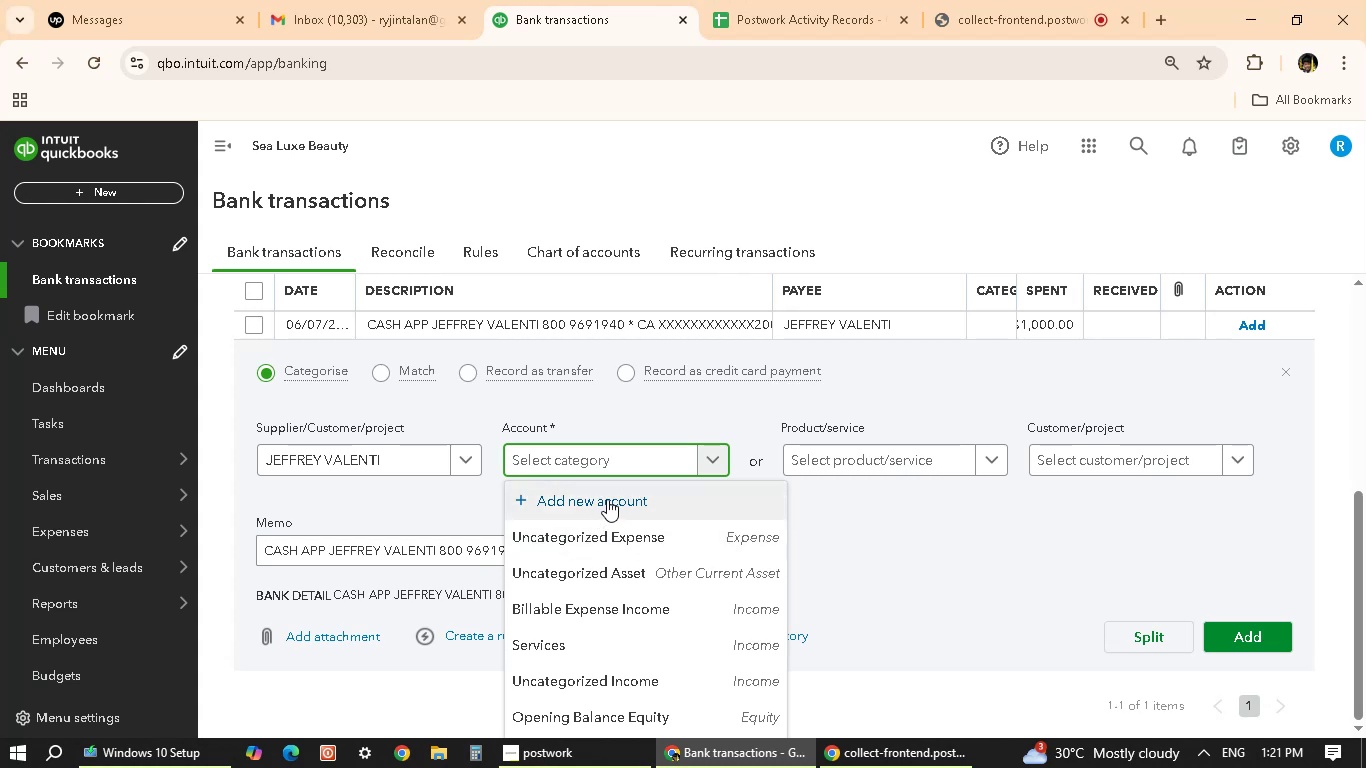 
left_click([607, 499])
 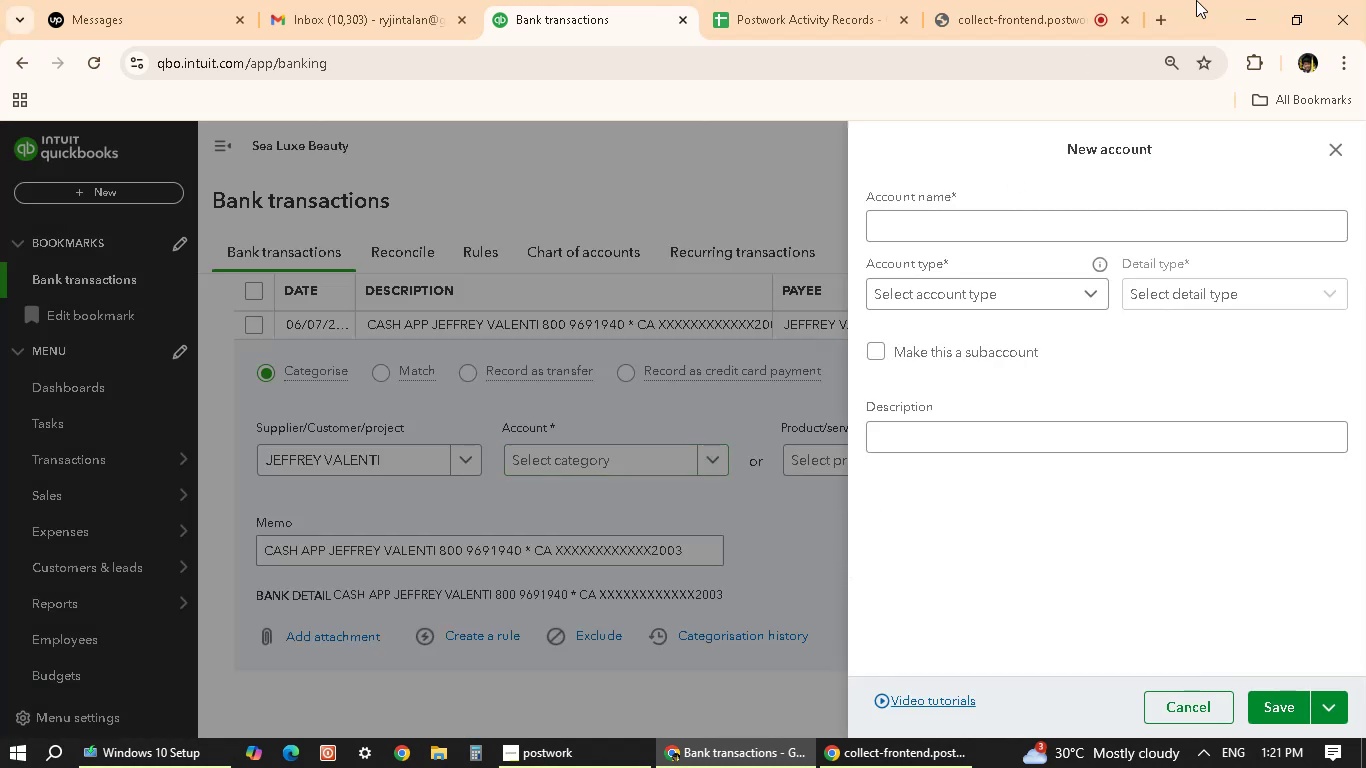 
wait(7.5)
 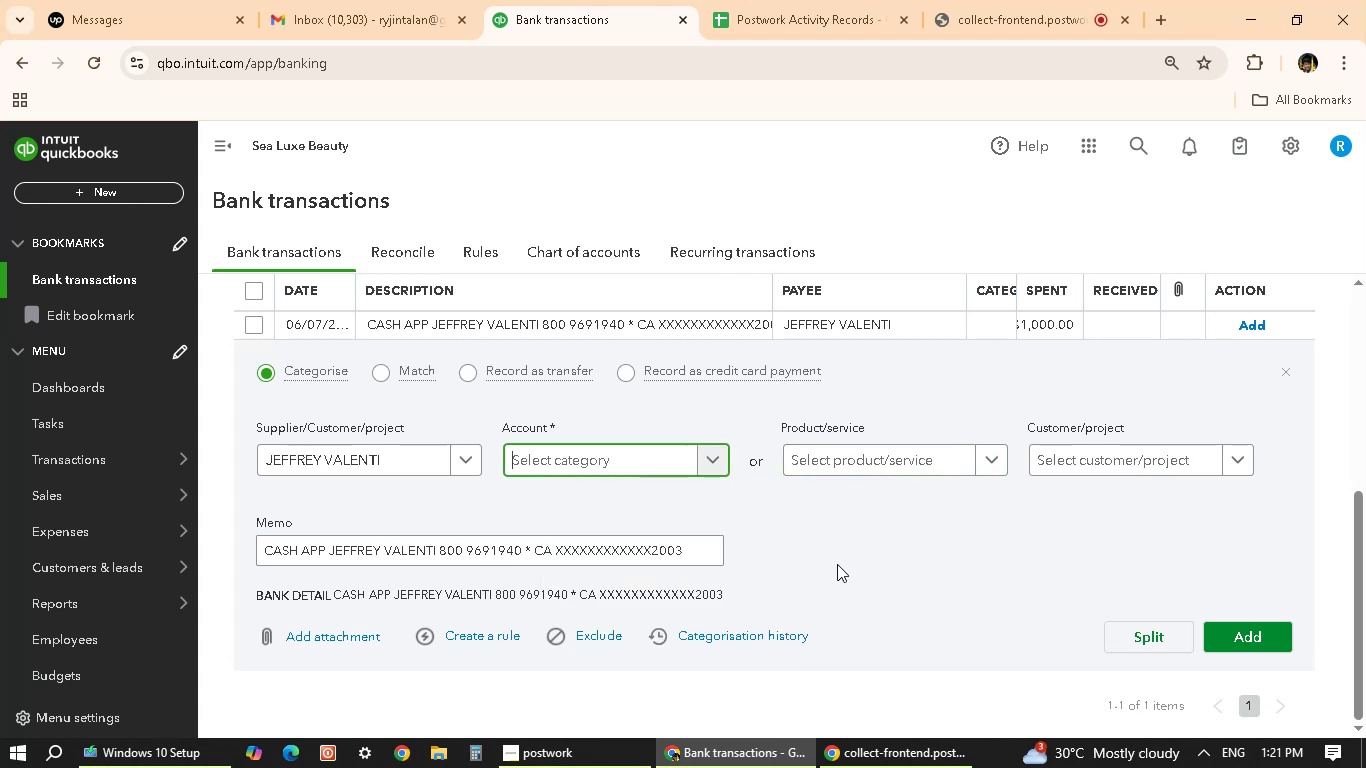 
left_click([1000, 298])
 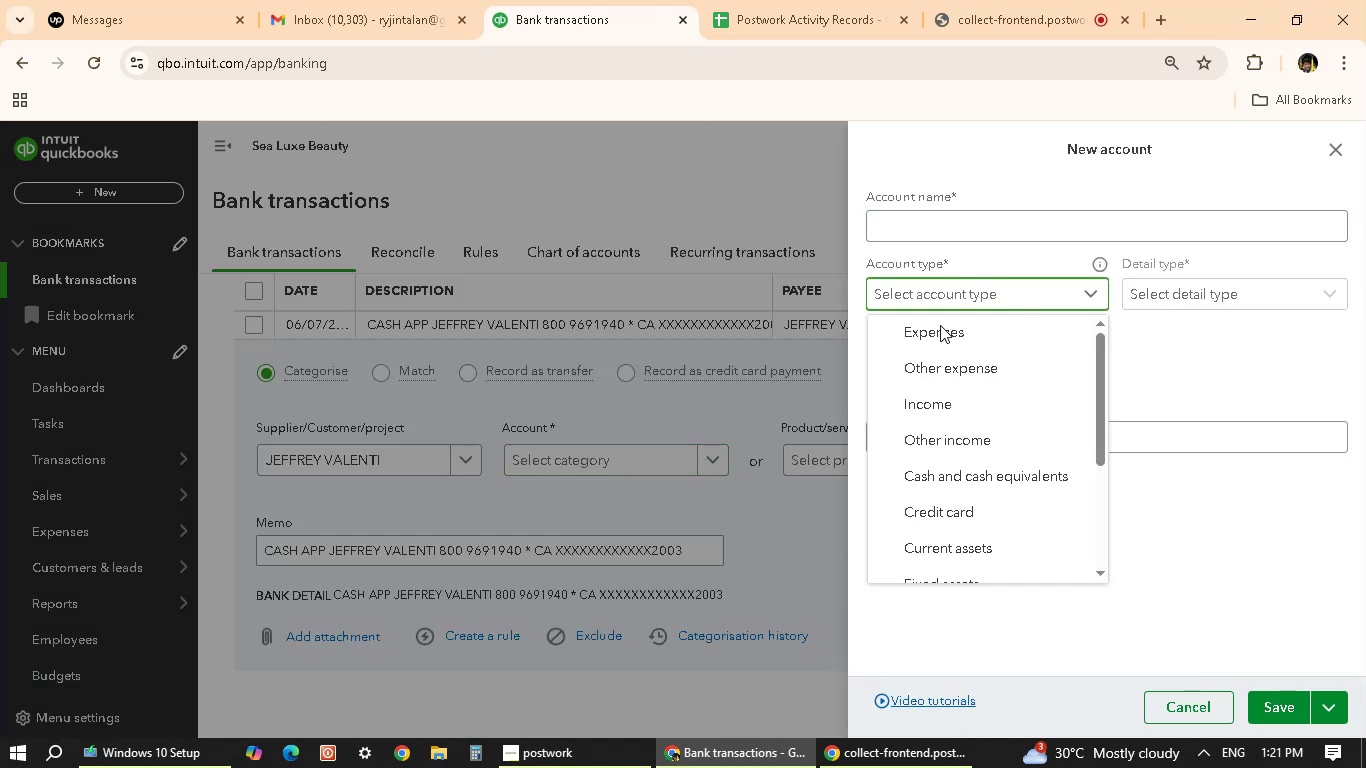 
scroll: coordinate [961, 472], scroll_direction: up, amount: 3.0
 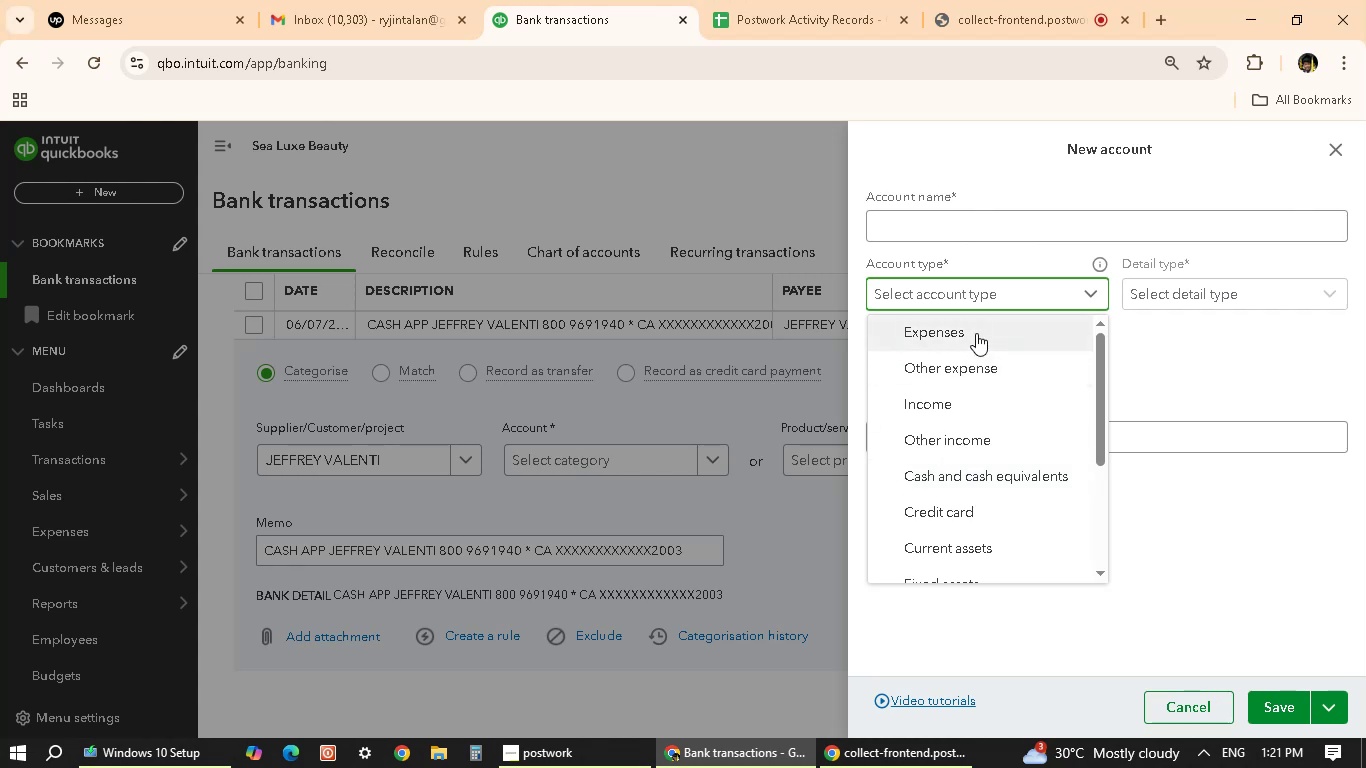 
left_click([976, 333])
 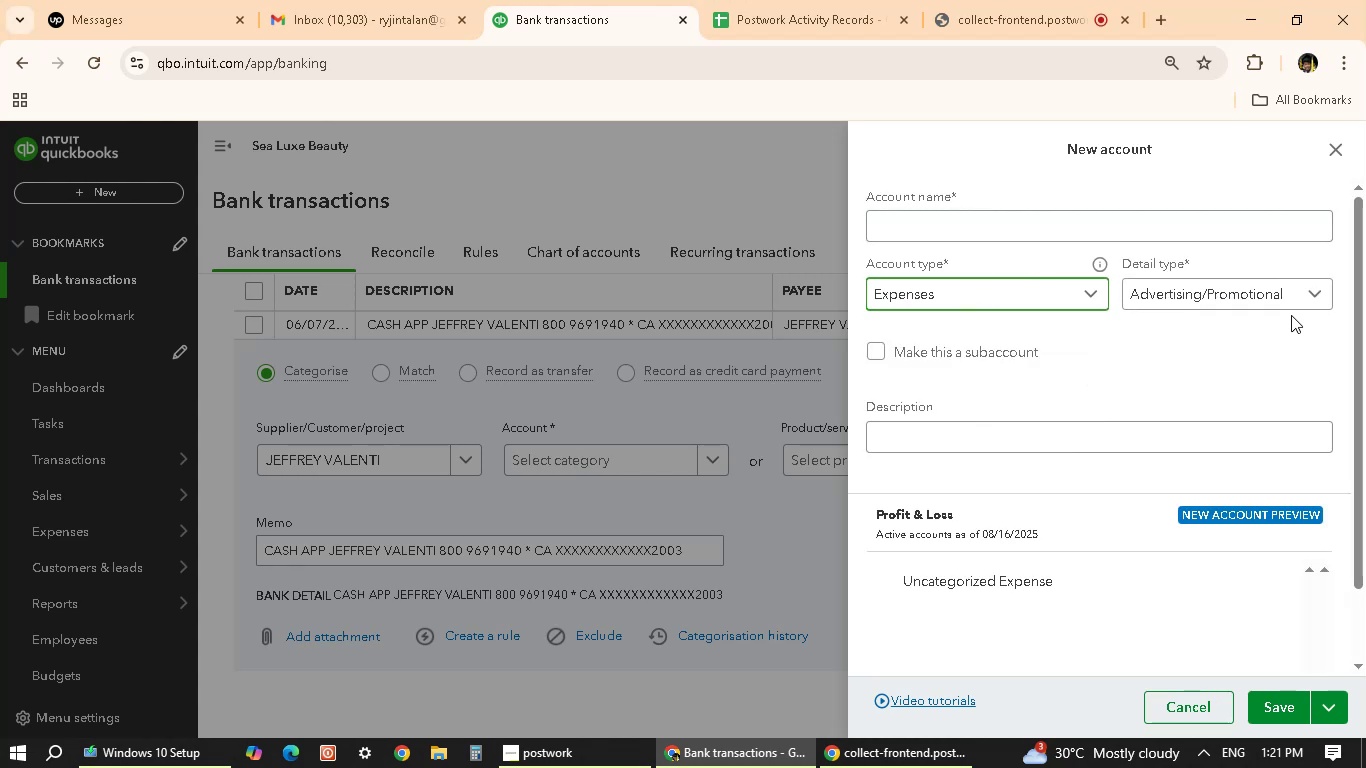 
left_click([1230, 286])
 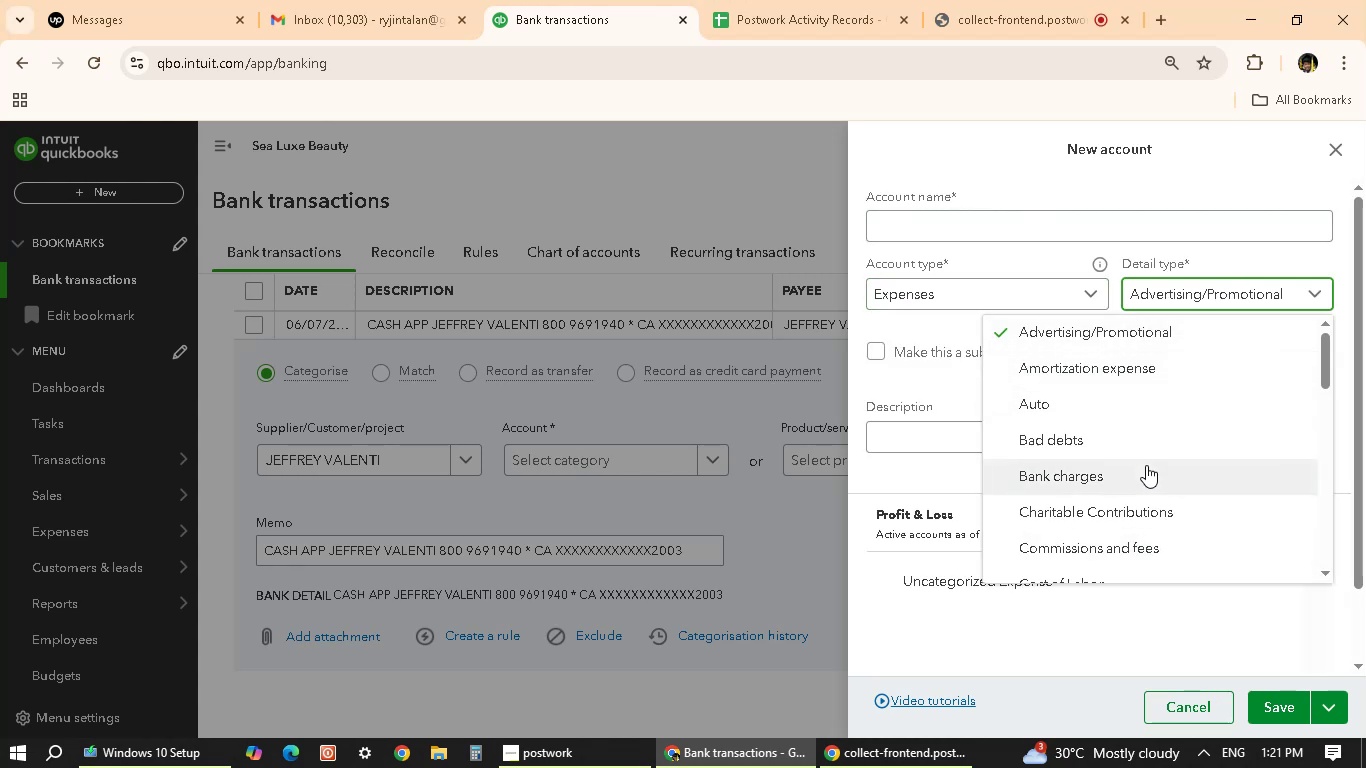 
scroll: coordinate [1168, 426], scroll_direction: down, amount: 5.0
 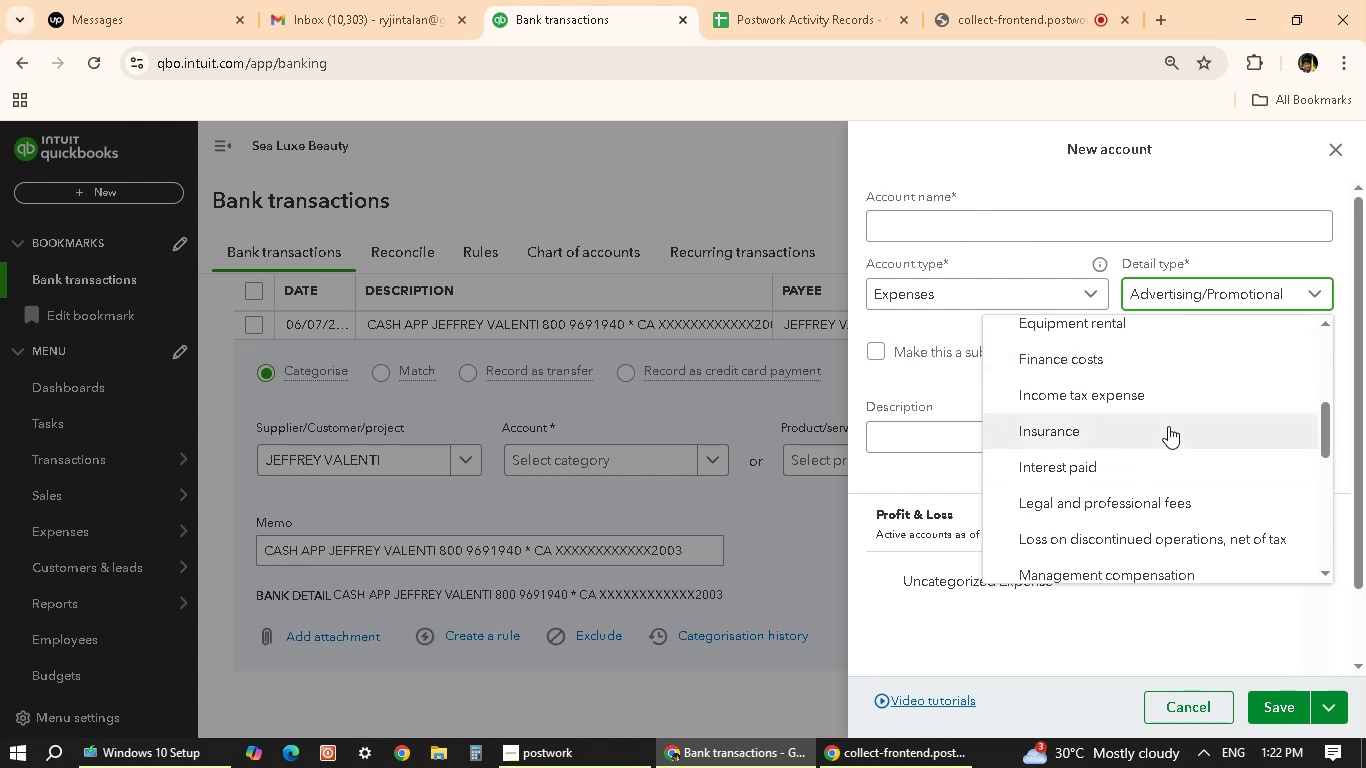 
scroll: coordinate [1168, 426], scroll_direction: down, amount: 1.0
 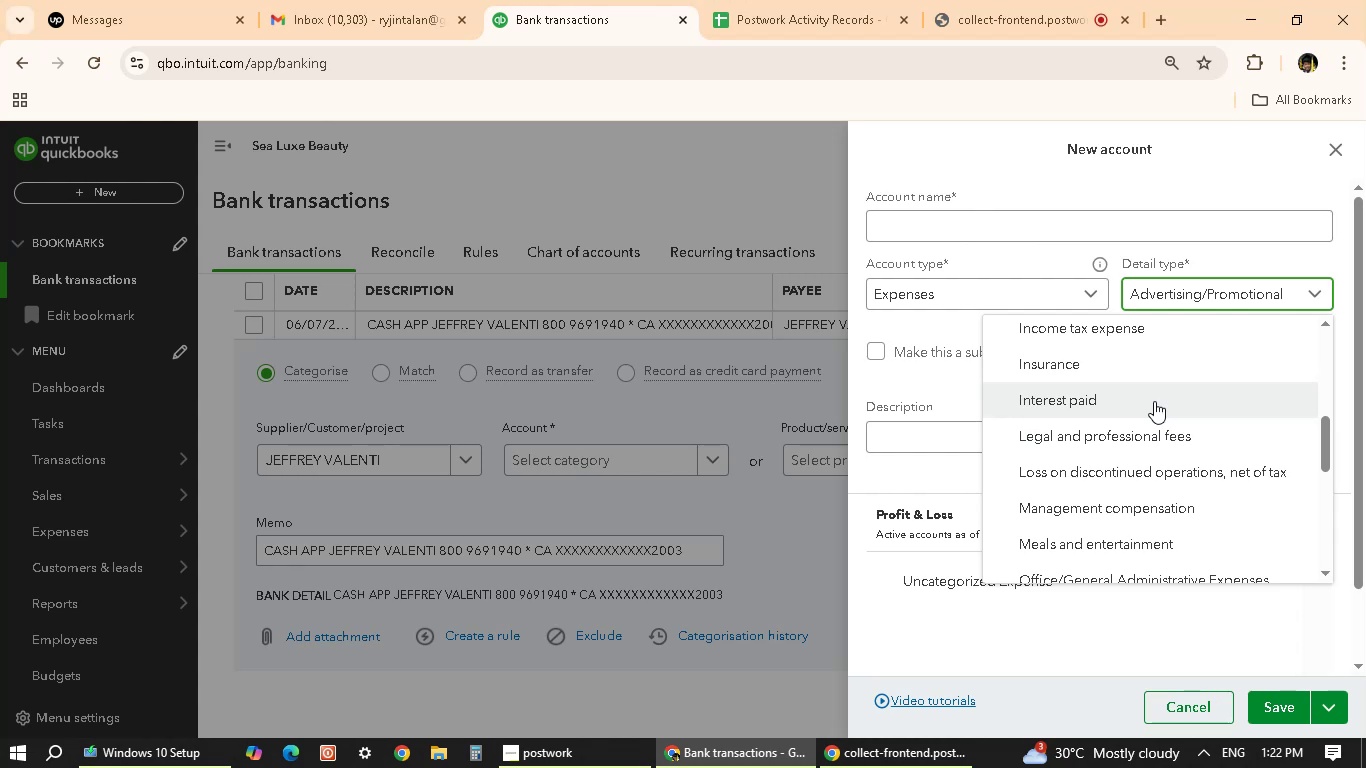 
wait(6.89)
 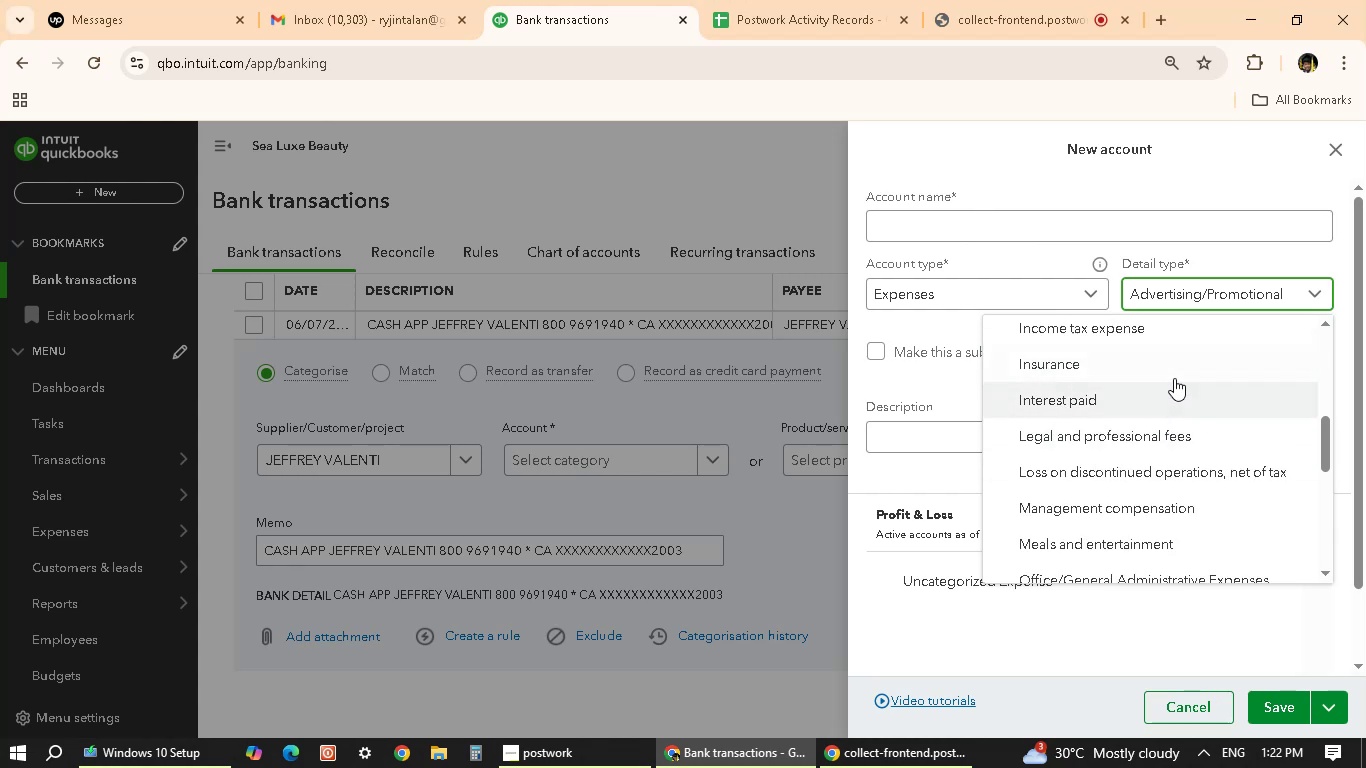 
scroll: coordinate [1143, 500], scroll_direction: down, amount: 5.0
 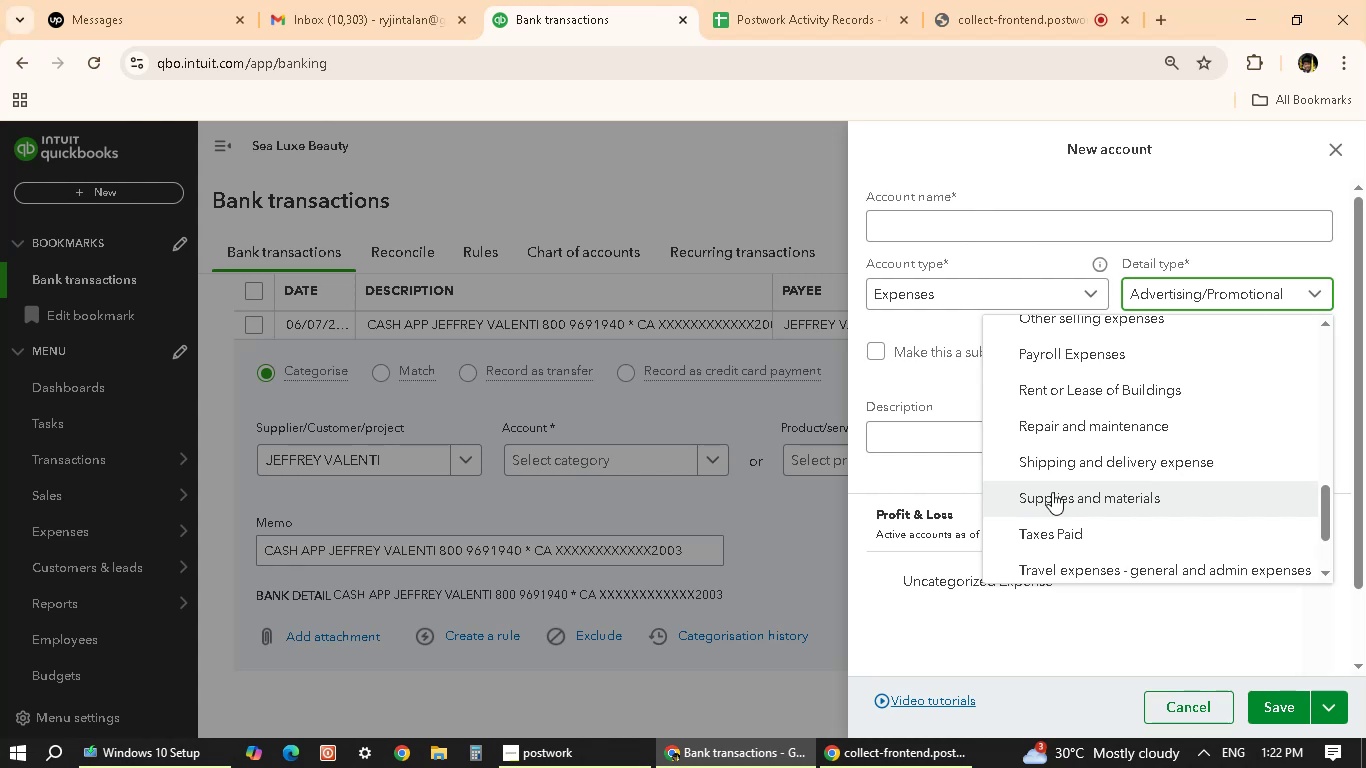 
wait(6.76)
 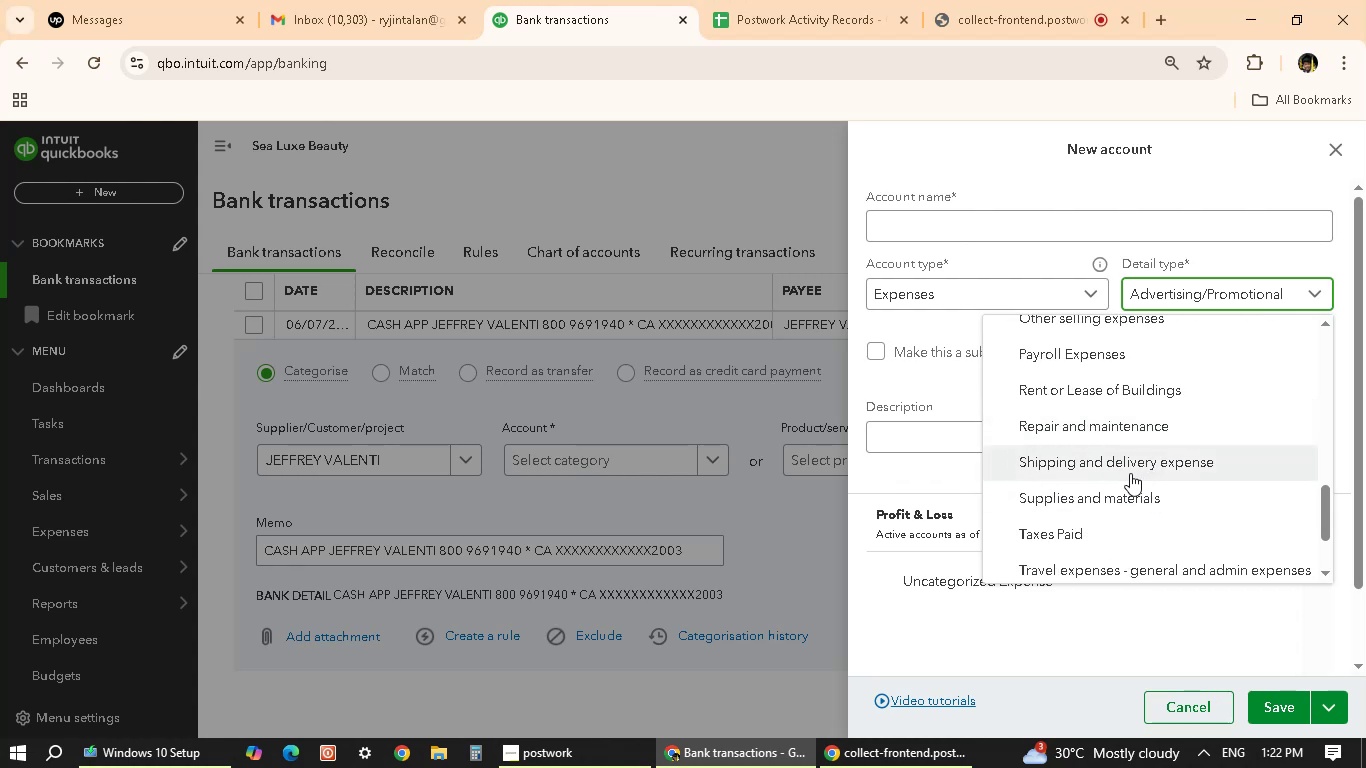 
scroll: coordinate [1131, 493], scroll_direction: down, amount: 6.0
 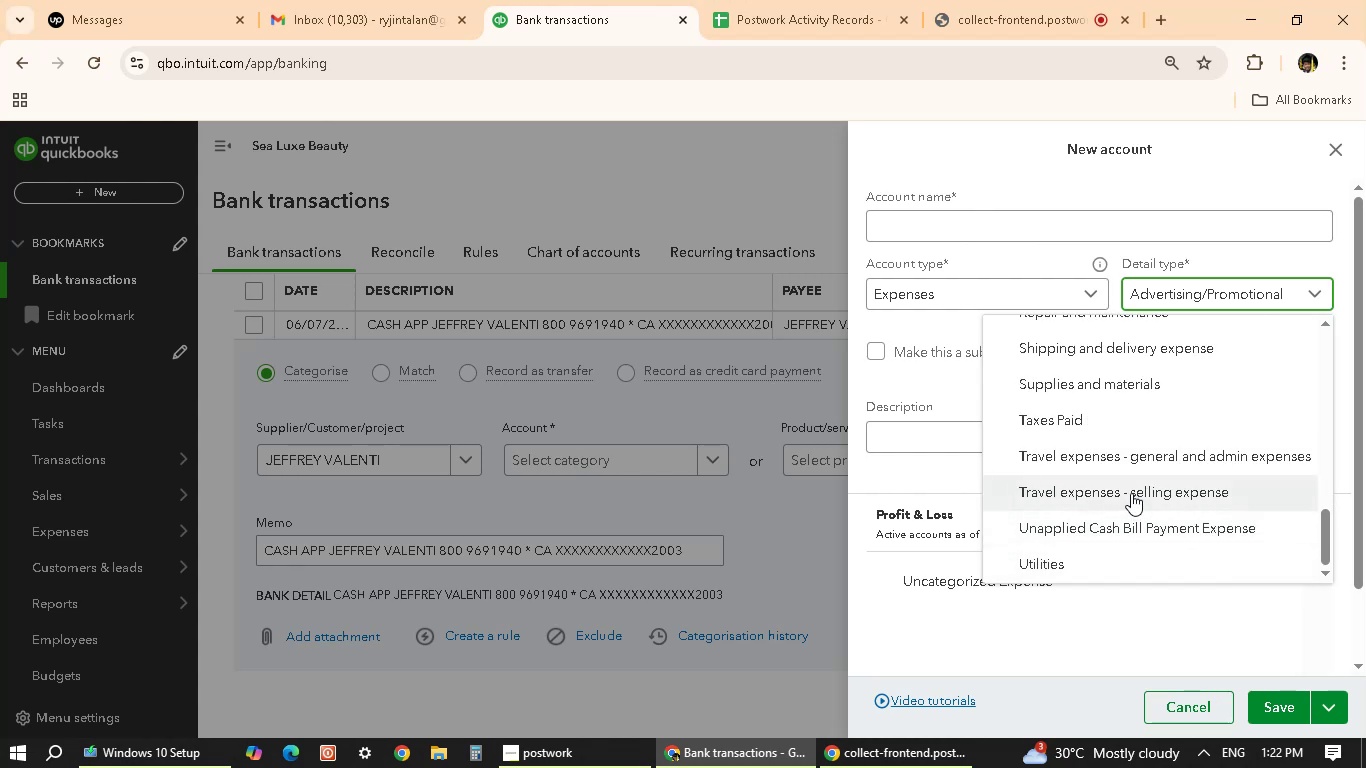 
scroll: coordinate [1131, 493], scroll_direction: up, amount: 2.0
 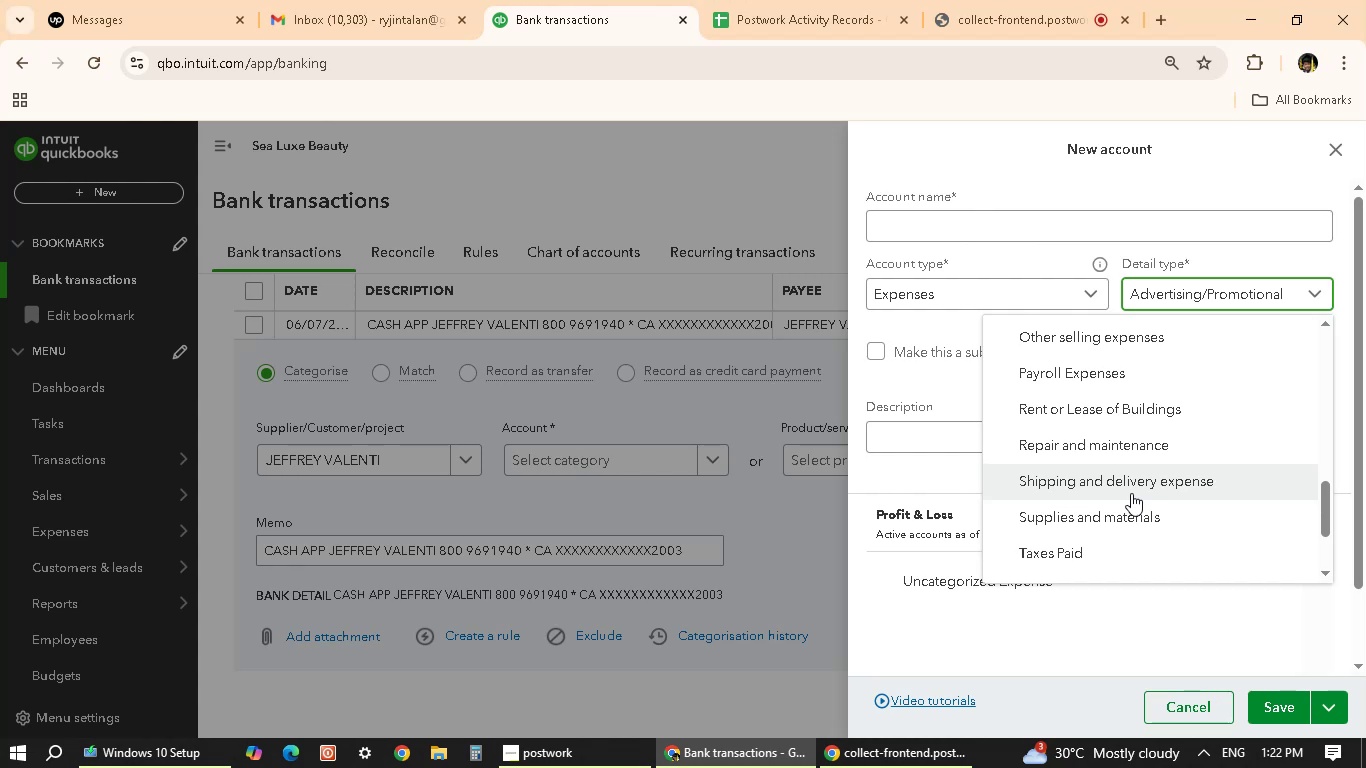 
wait(20.07)
 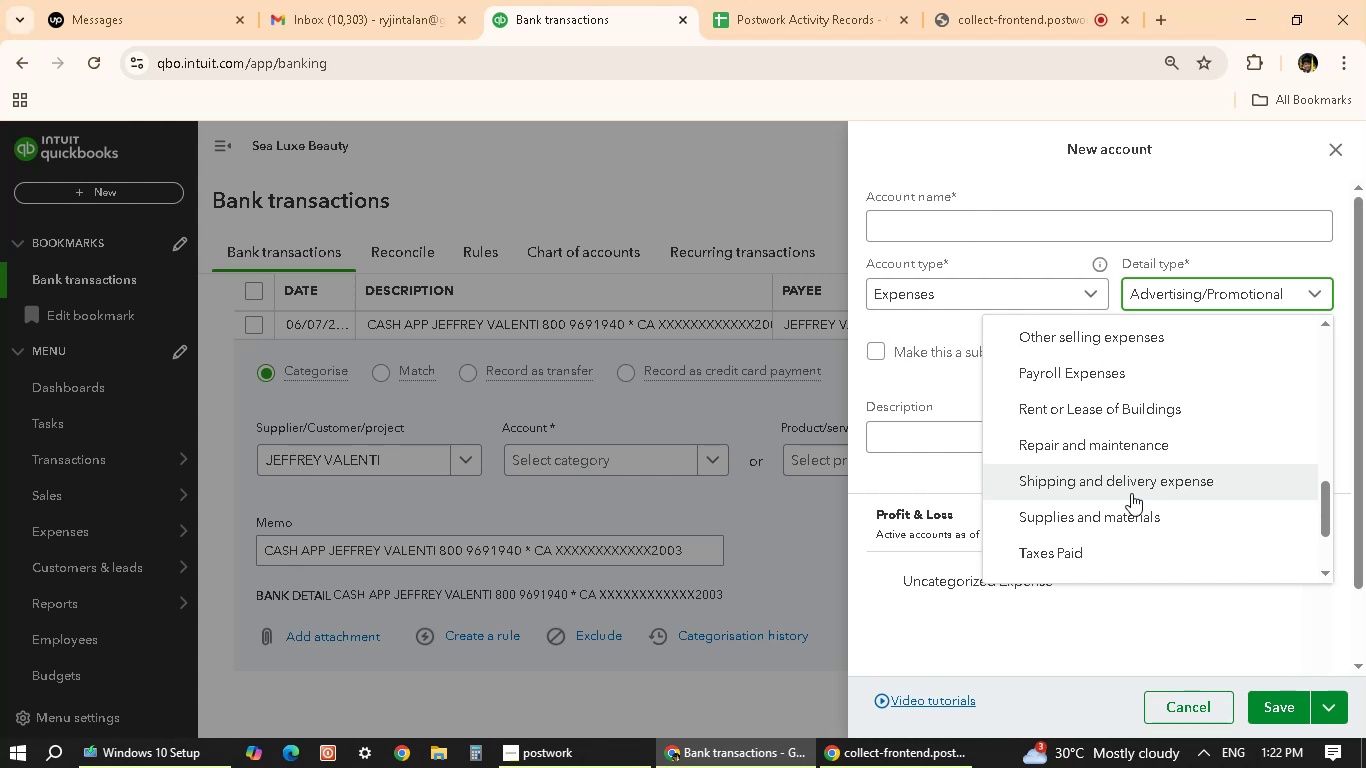 
scroll: coordinate [915, 345], scroll_direction: down, amount: 2.0
 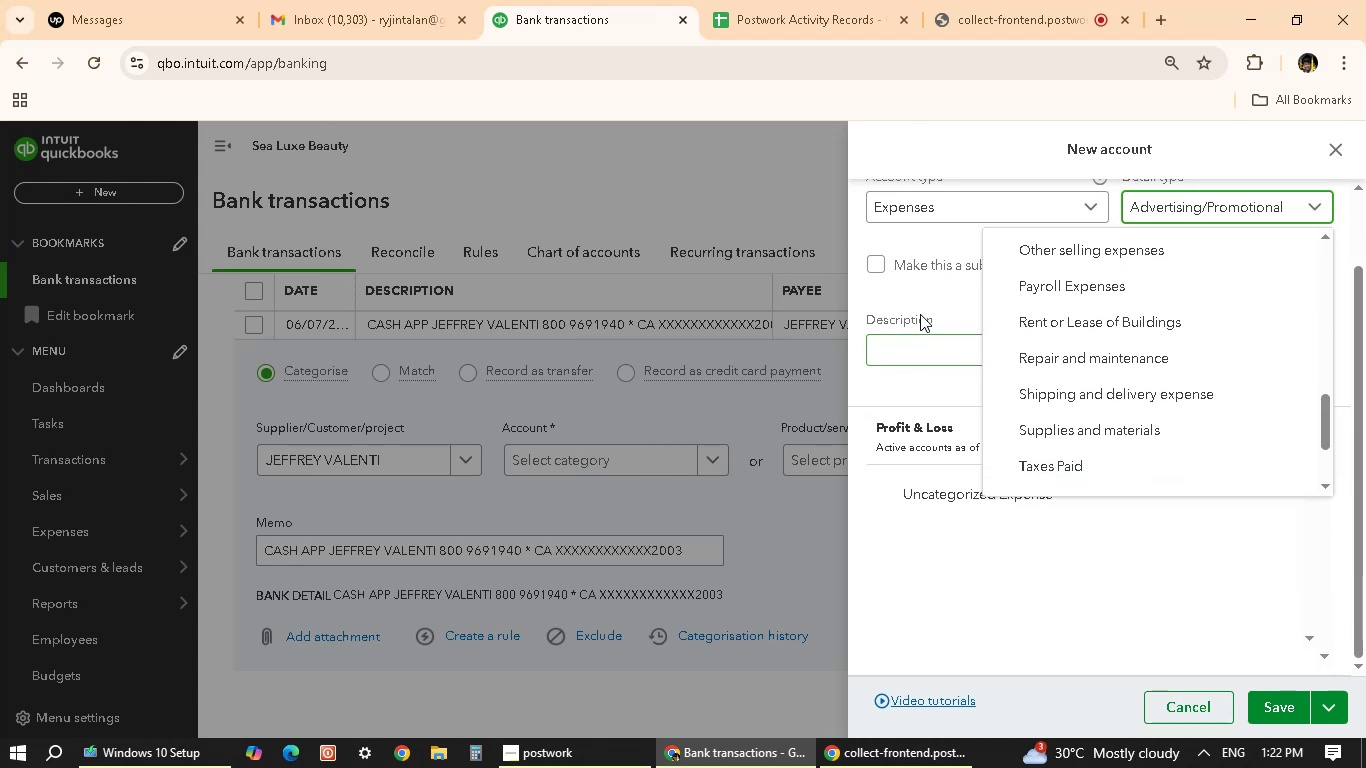 
scroll: coordinate [1035, 500], scroll_direction: up, amount: 6.0
 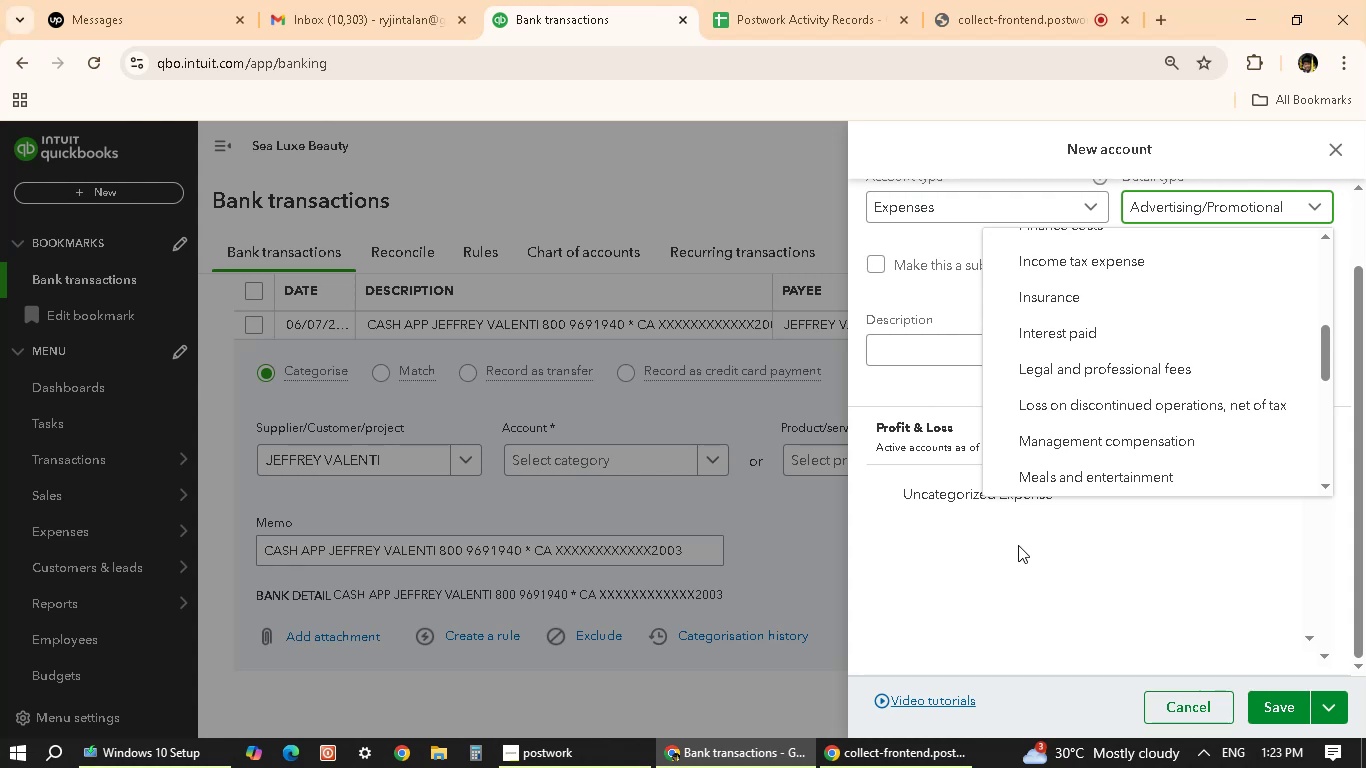 
wait(29.14)
 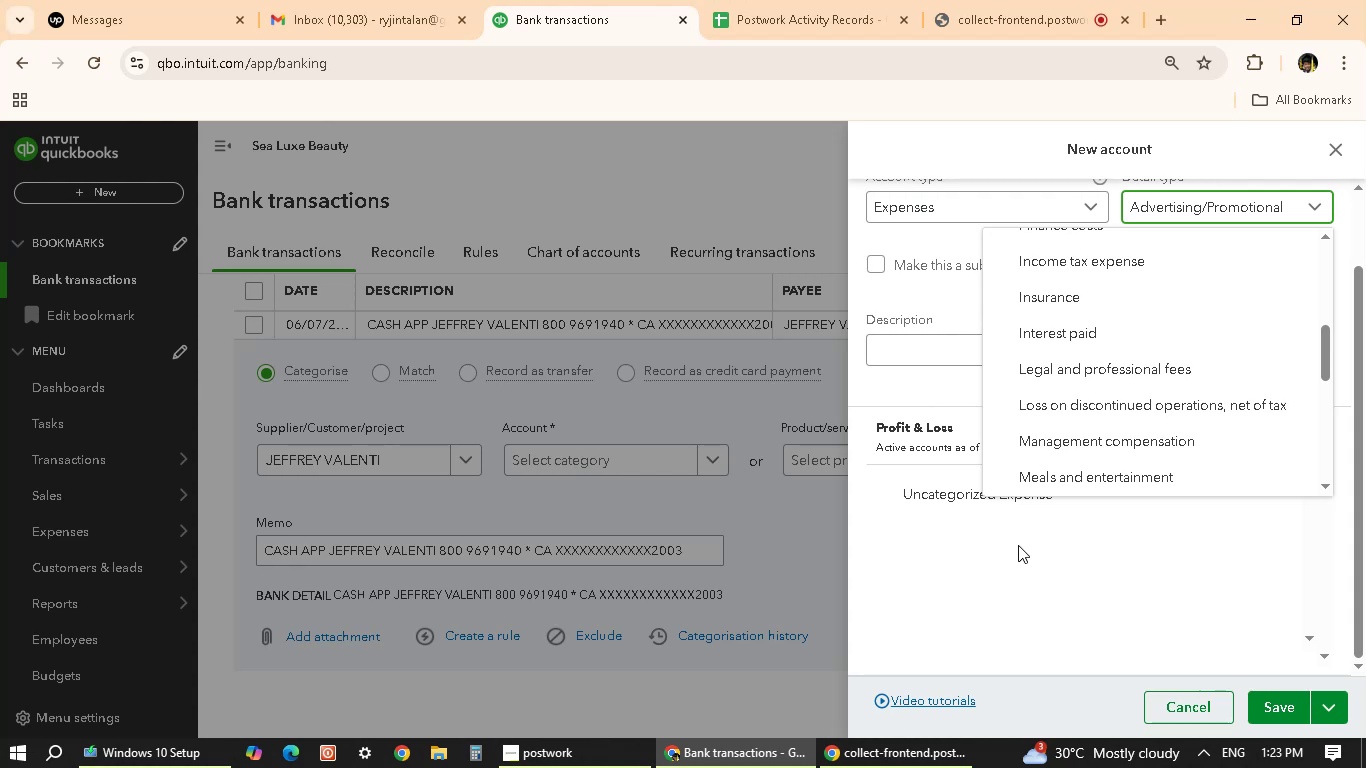 
scroll: coordinate [1140, 313], scroll_direction: down, amount: 1.0
 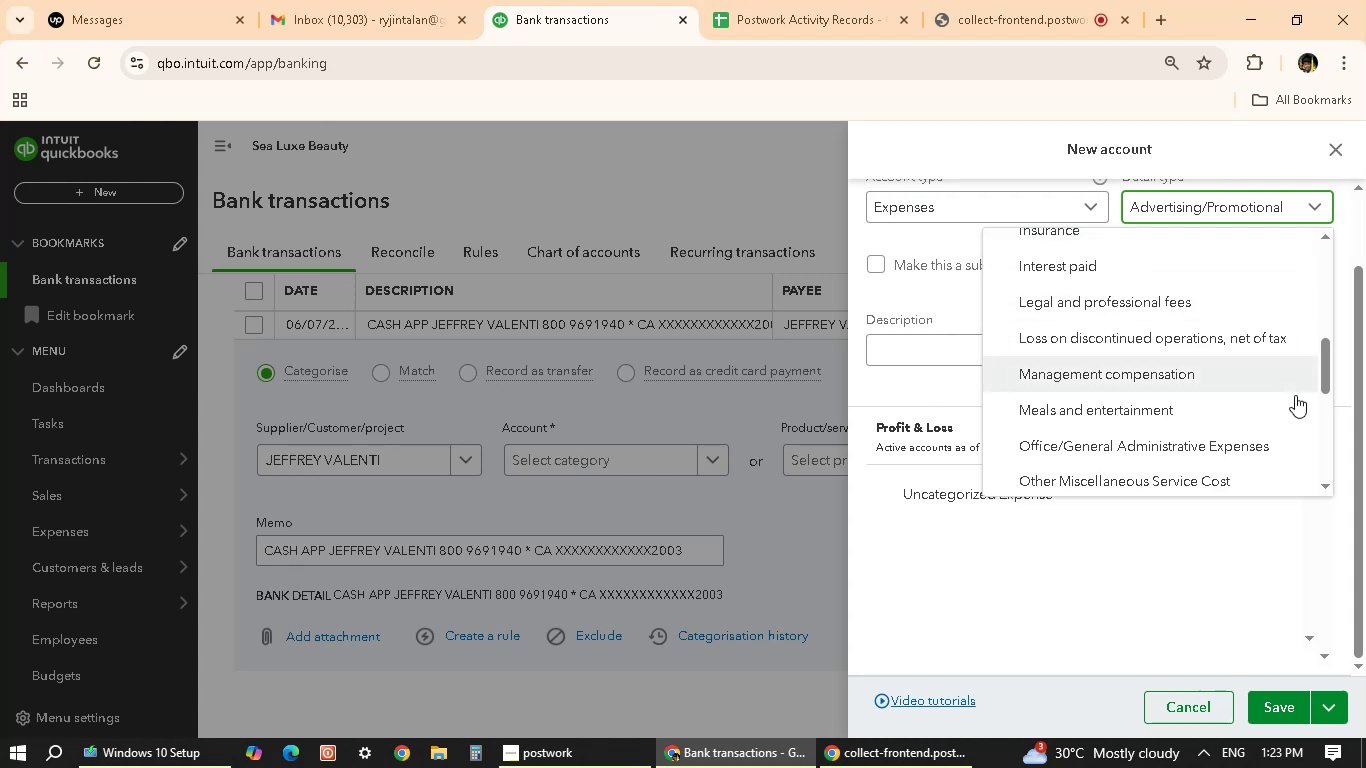 
scroll: coordinate [1113, 336], scroll_direction: up, amount: 5.0
 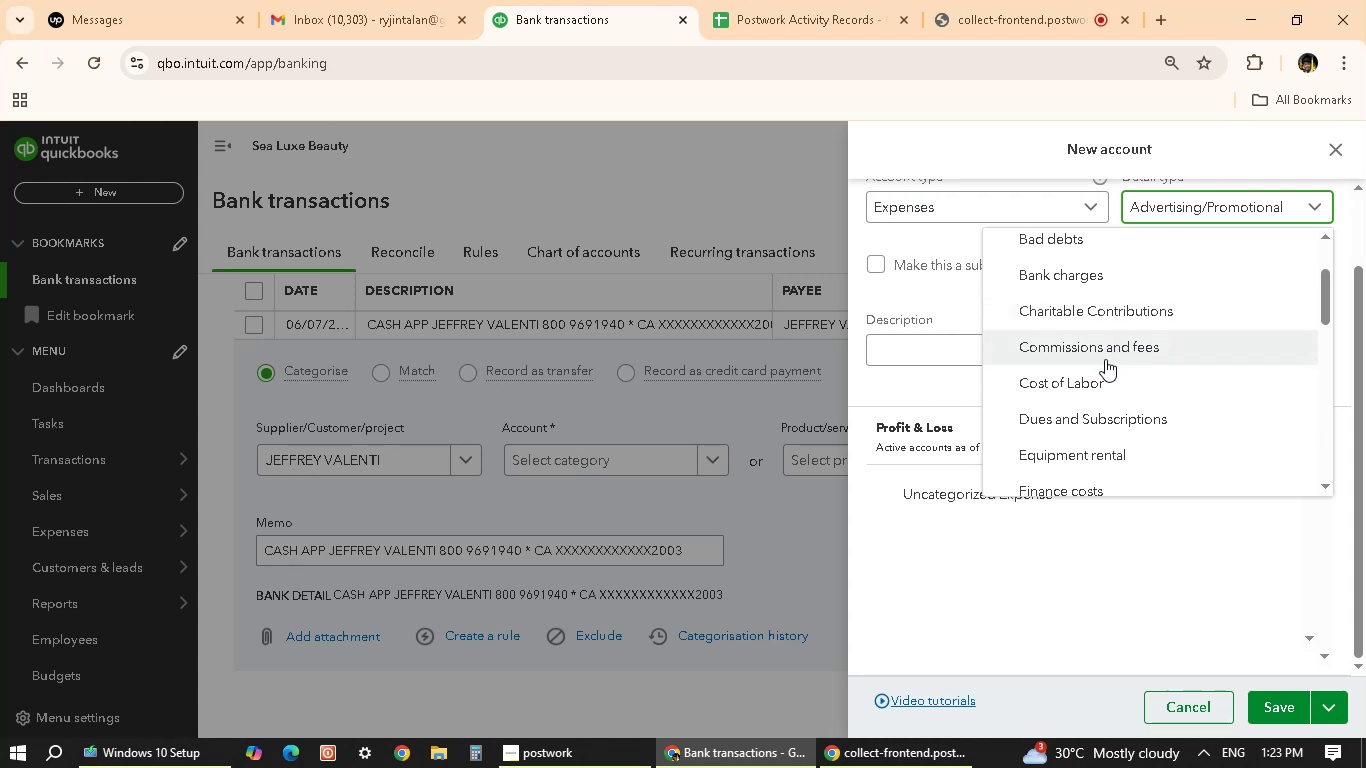 
scroll: coordinate [1118, 351], scroll_direction: up, amount: 4.0
 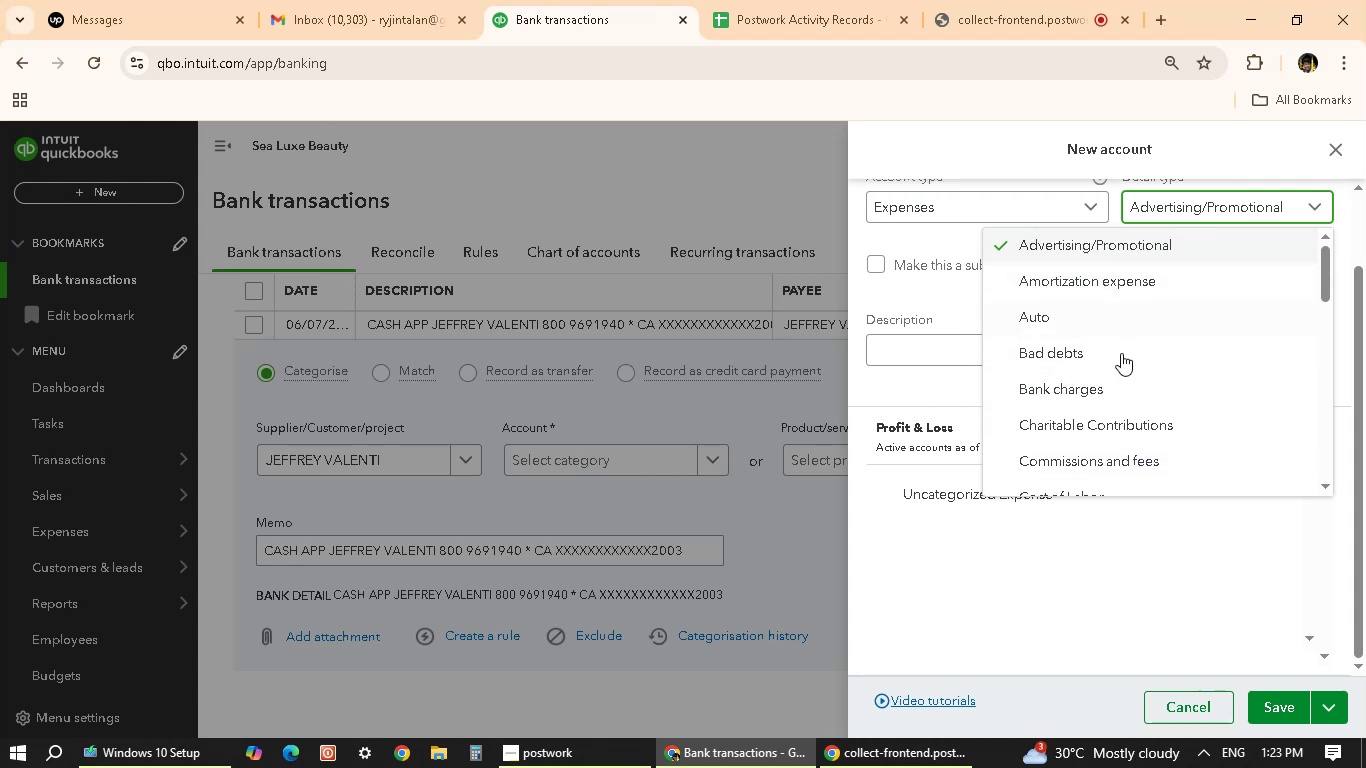 
scroll: coordinate [1081, 351], scroll_direction: down, amount: 4.0
 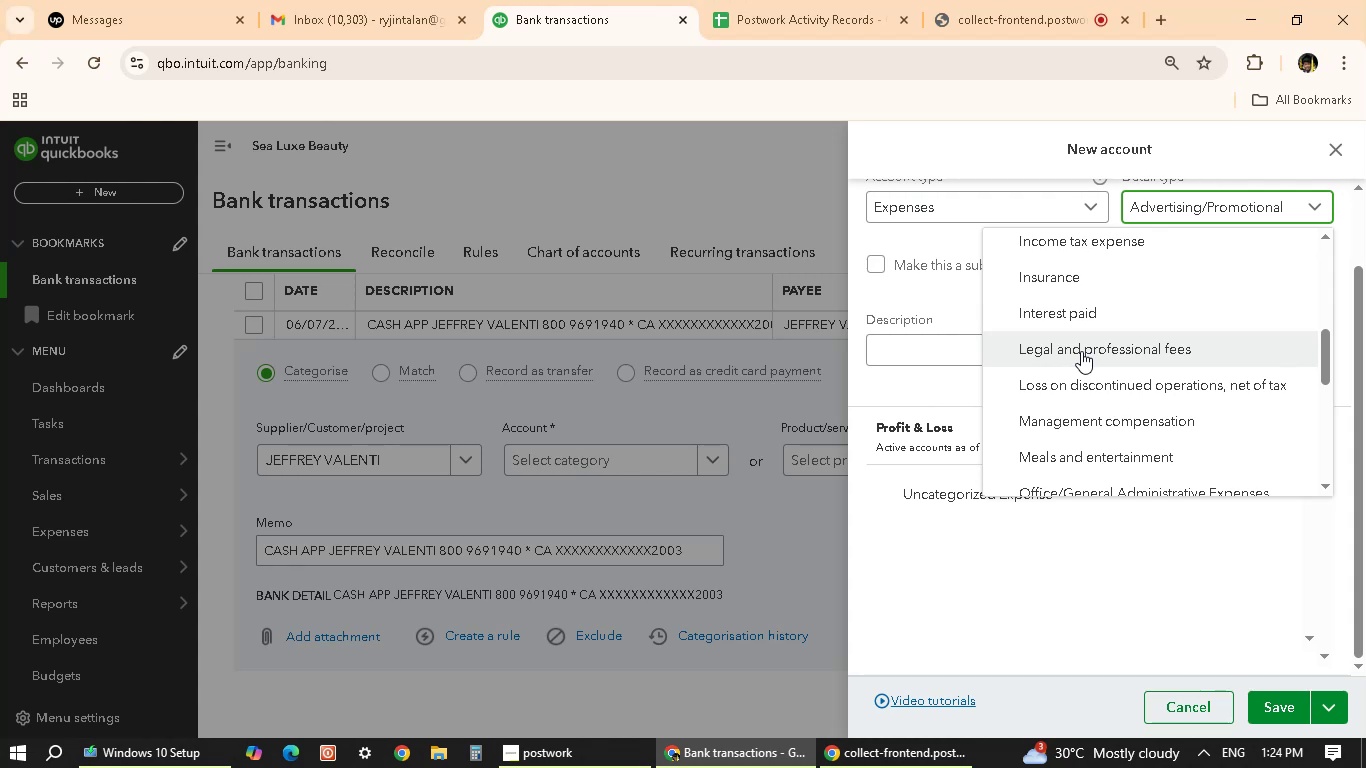 
wait(20.16)
 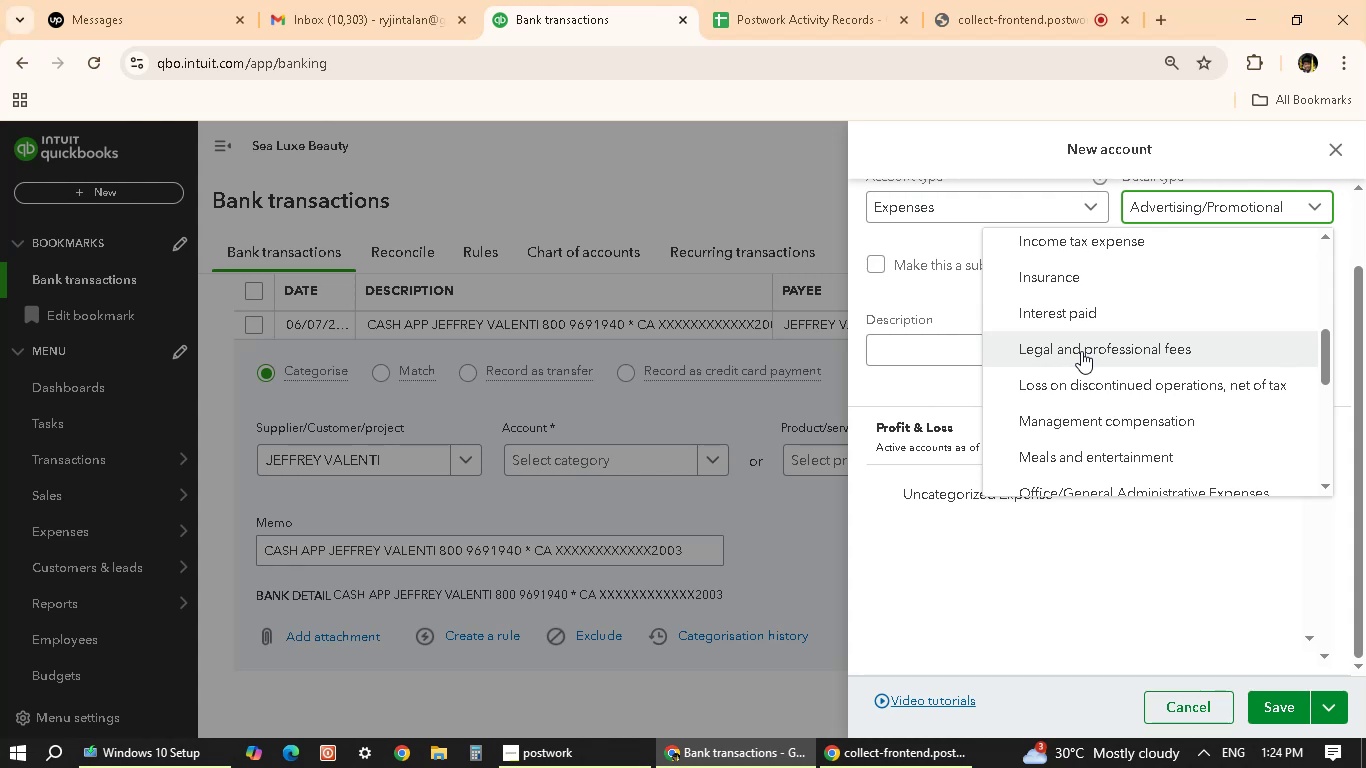 
scroll: coordinate [1313, 321], scroll_direction: down, amount: 1.0
 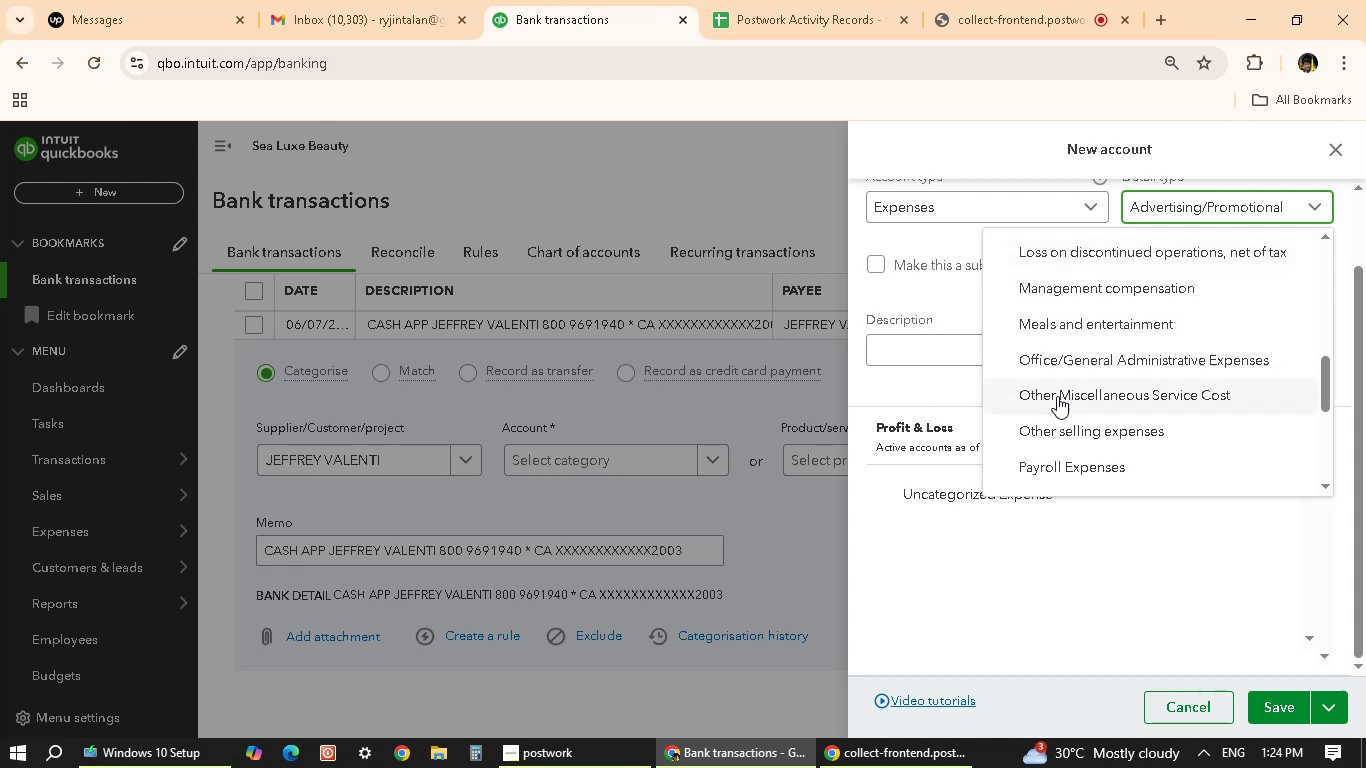 
scroll: coordinate [1089, 321], scroll_direction: up, amount: 5.0
 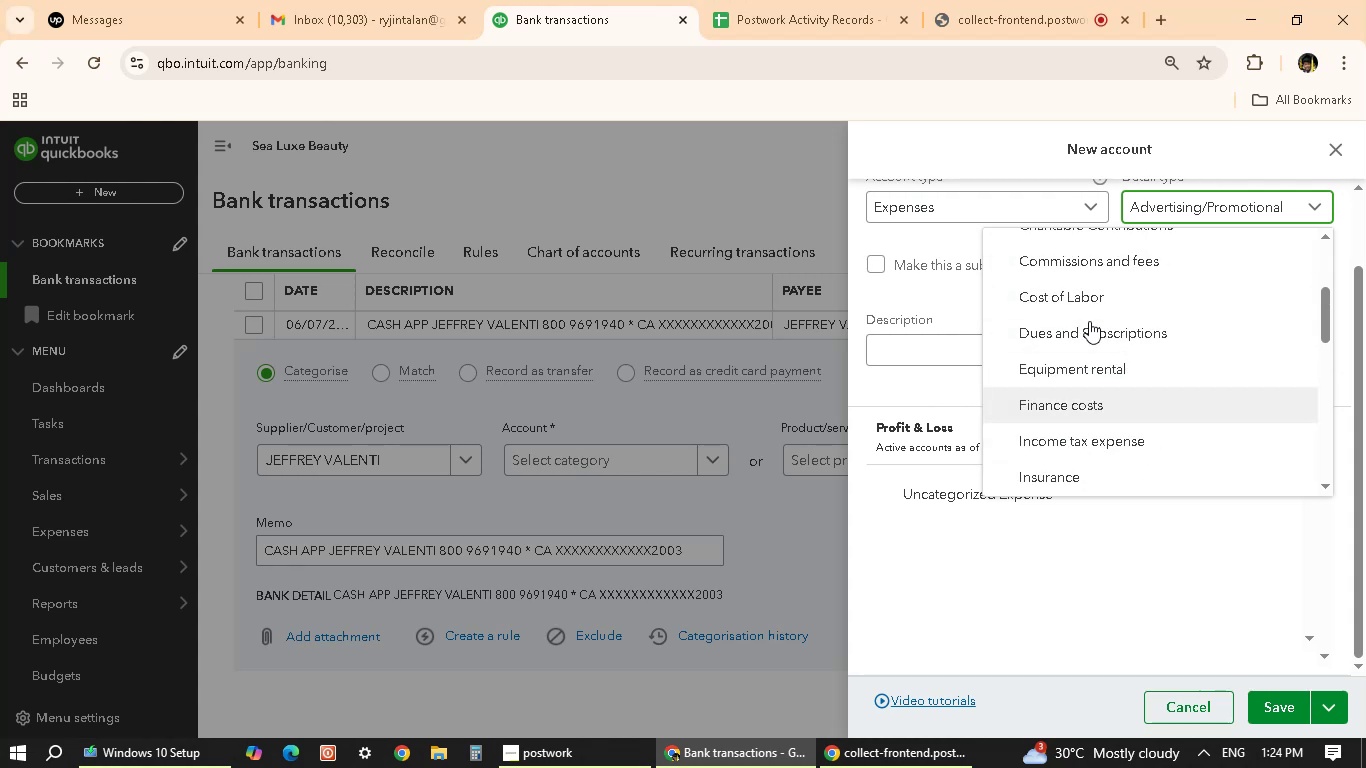 
scroll: coordinate [1089, 324], scroll_direction: up, amount: 1.0
 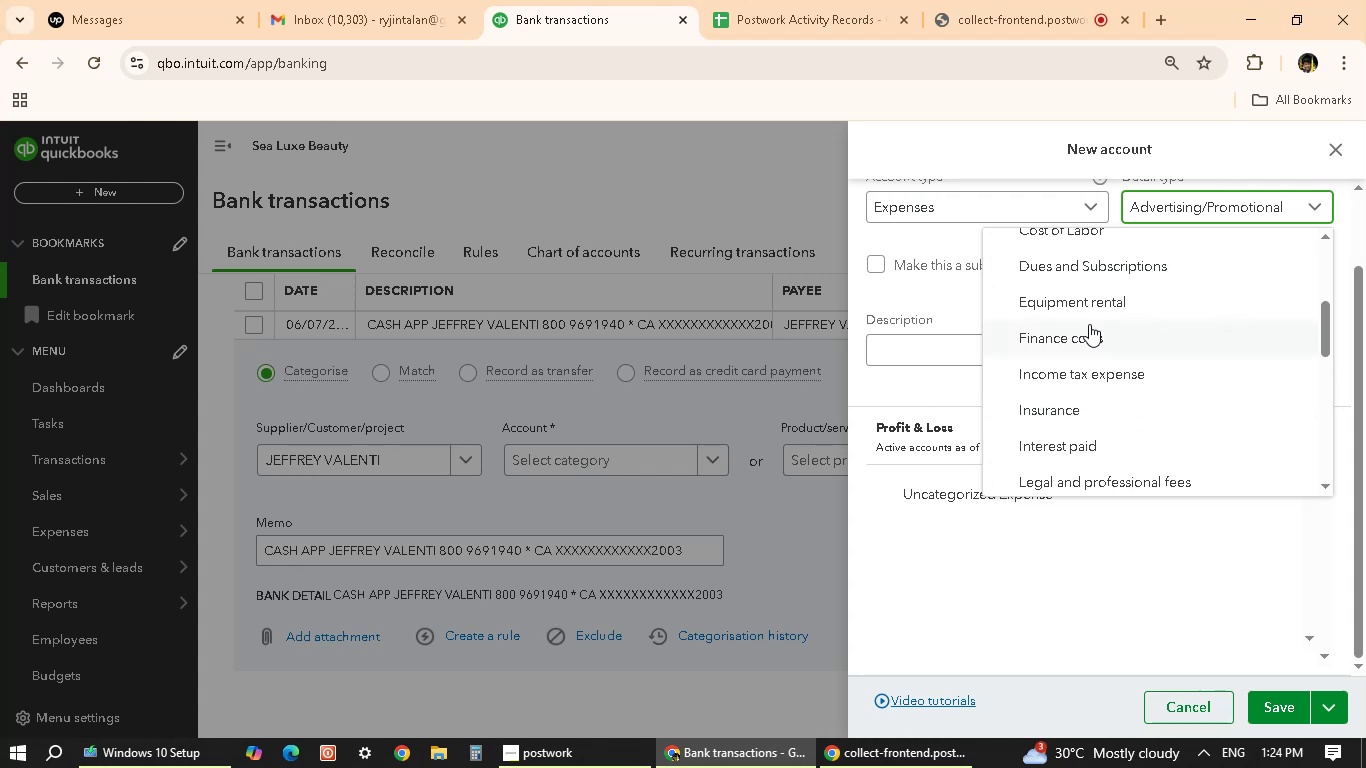 
scroll: coordinate [1089, 324], scroll_direction: down, amount: 2.0
 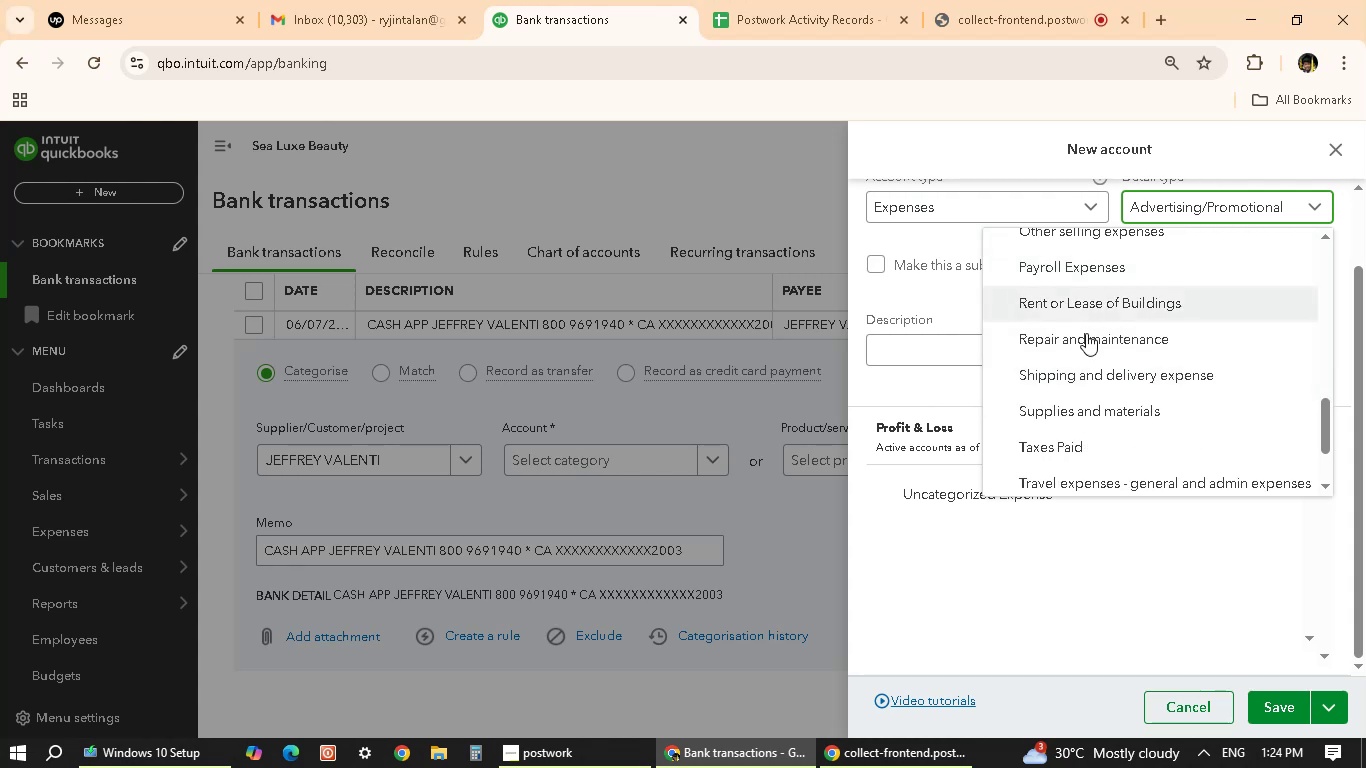 
scroll: coordinate [1100, 372], scroll_direction: up, amount: 1.0
 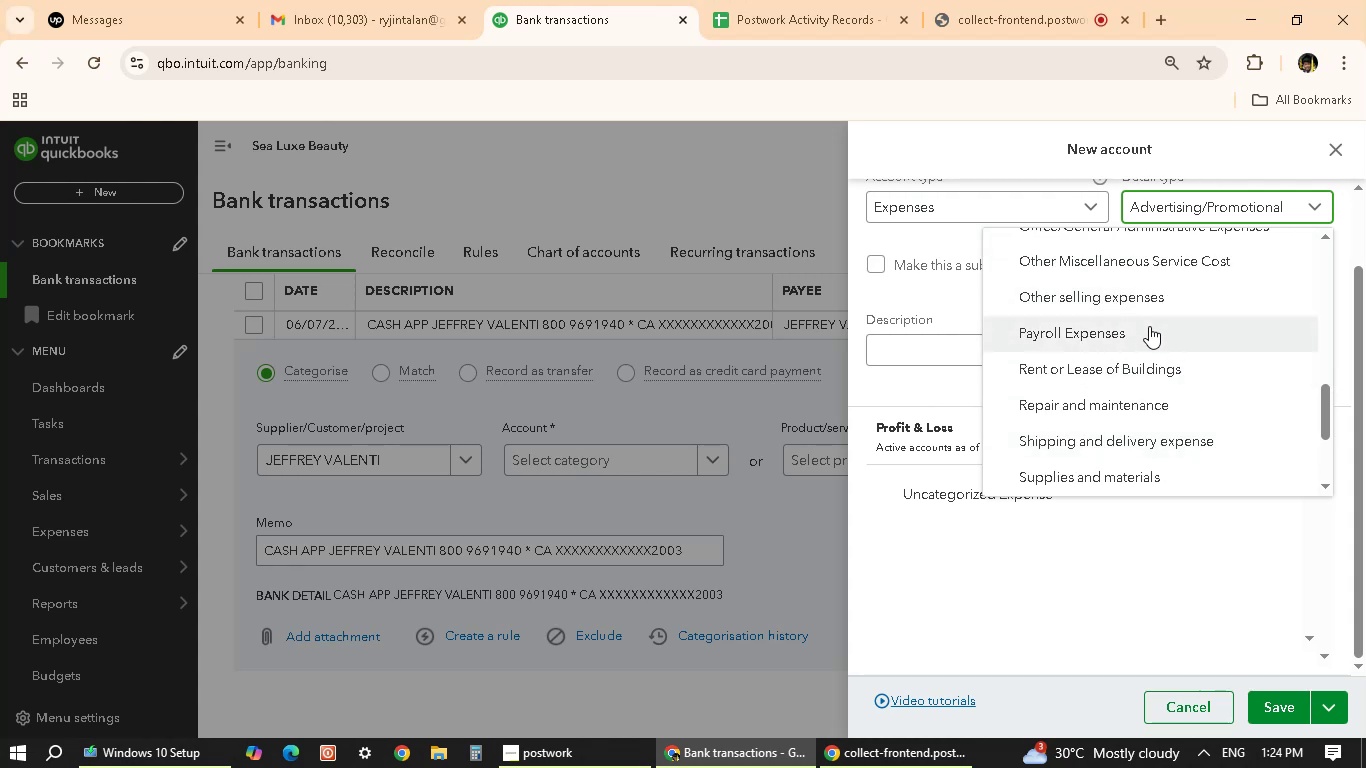 
scroll: coordinate [1096, 401], scroll_direction: down, amount: 3.0
 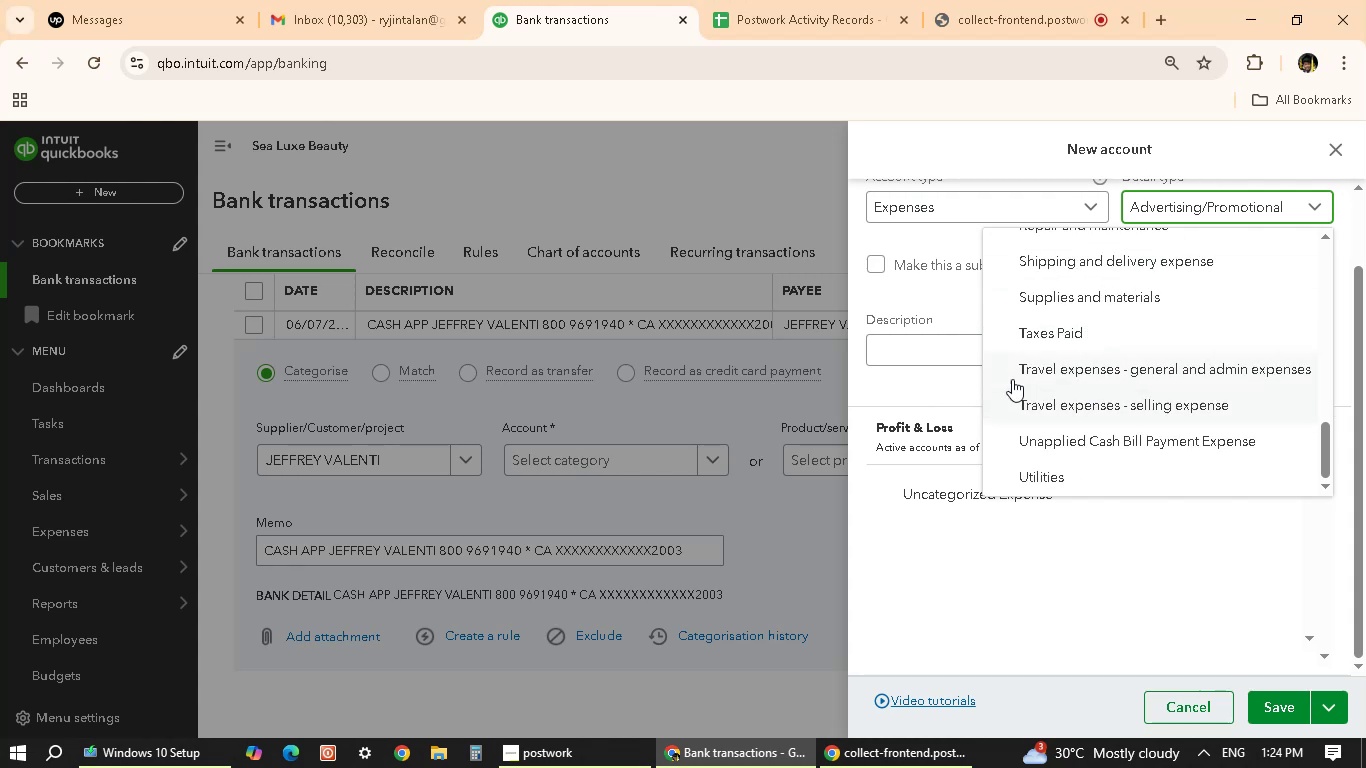 
scroll: coordinate [1226, 464], scroll_direction: up, amount: 3.0
 